 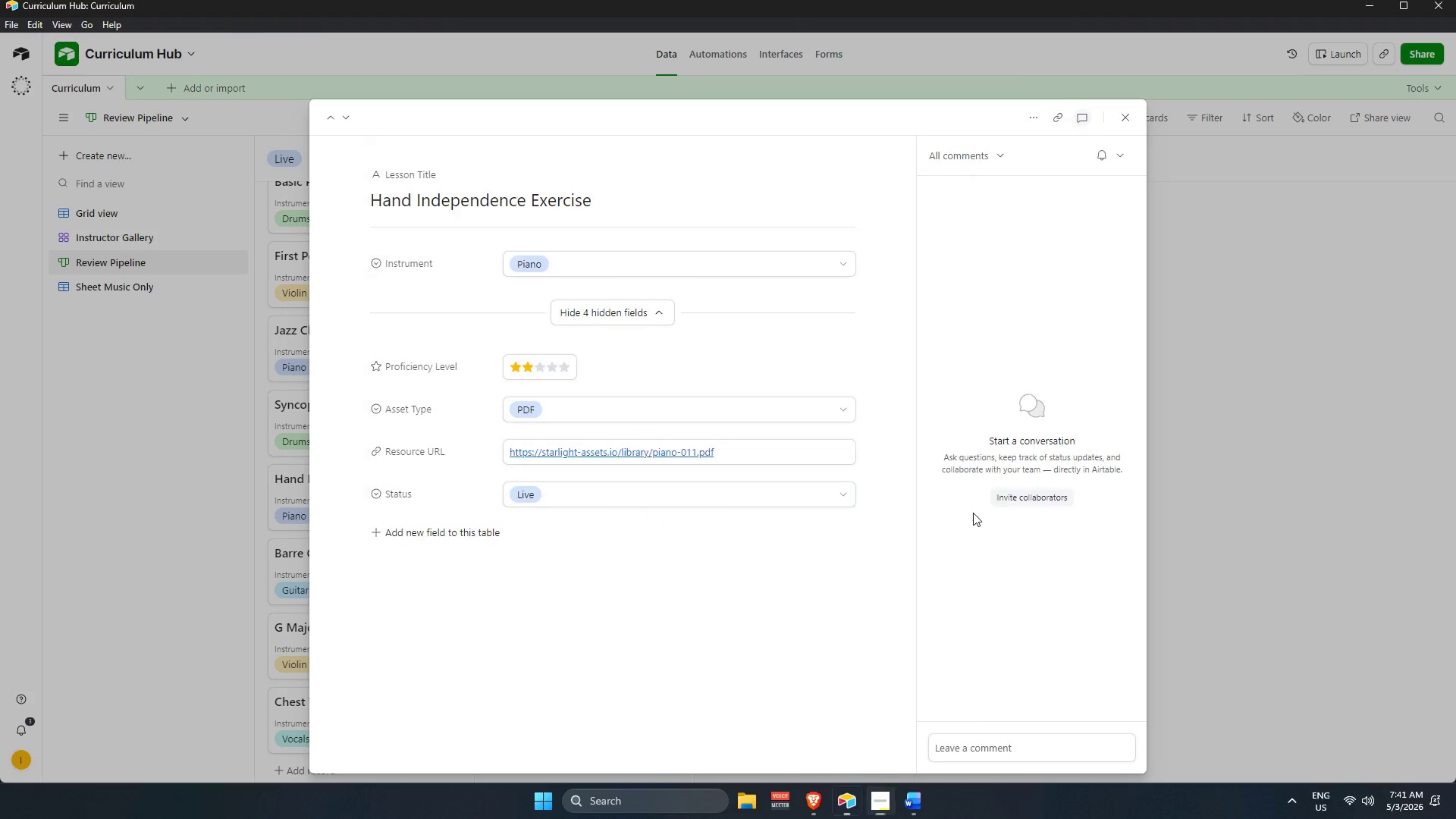 
key(Alt+Tab)
 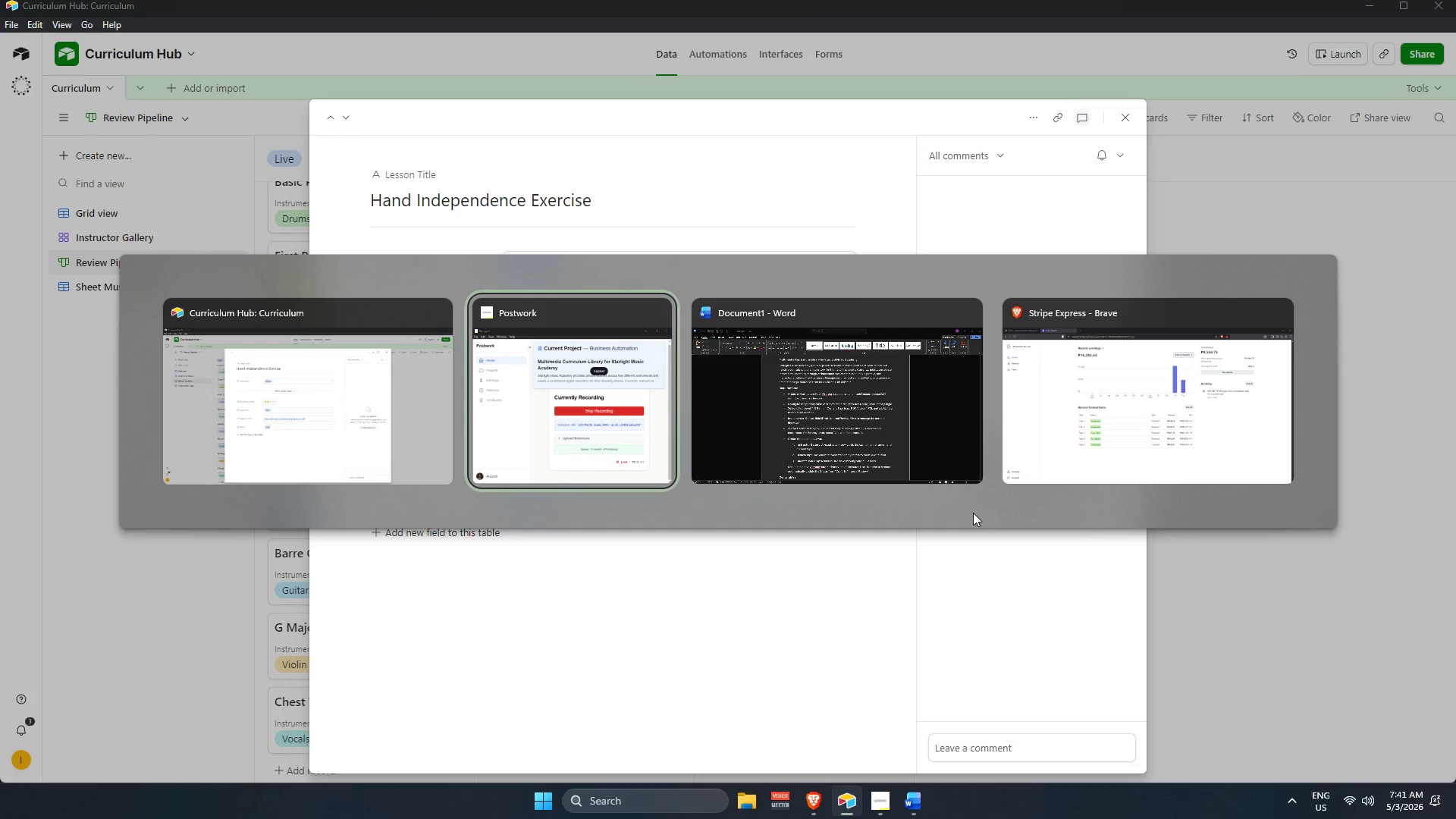 
key(Alt+Tab)
 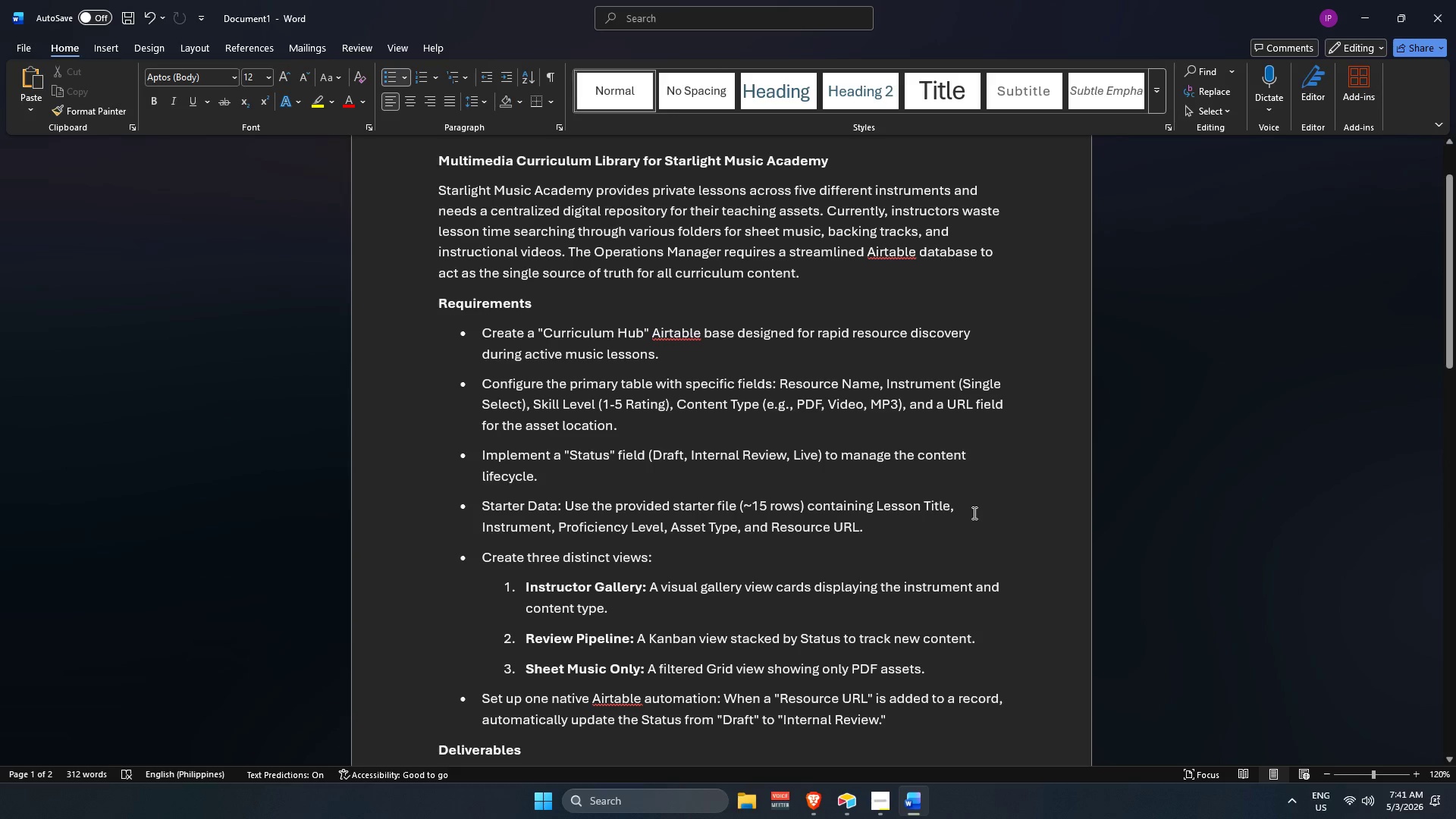 
hold_key(key=ArrowDown, duration=0.77)
 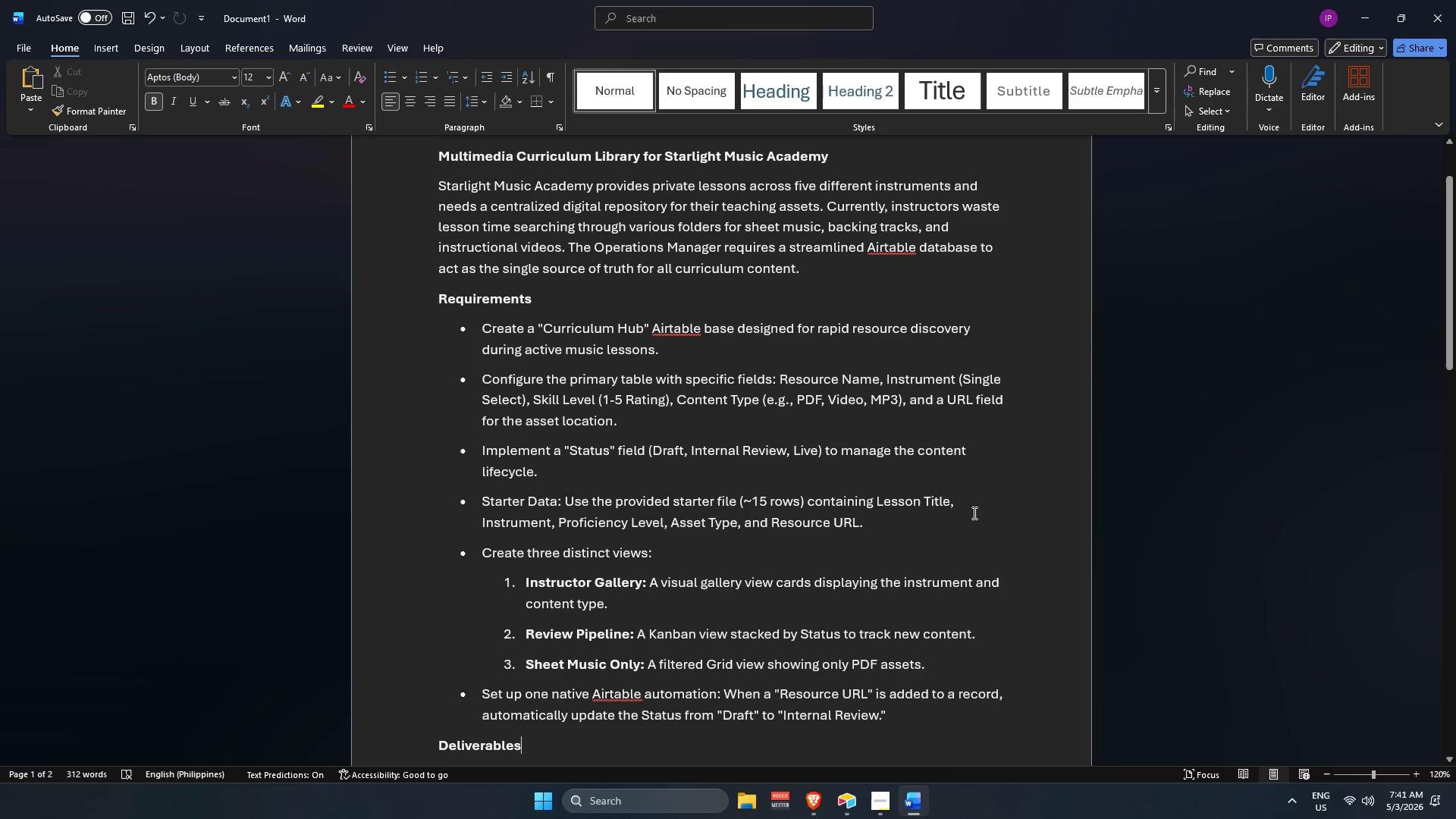 
key(ArrowDown)
 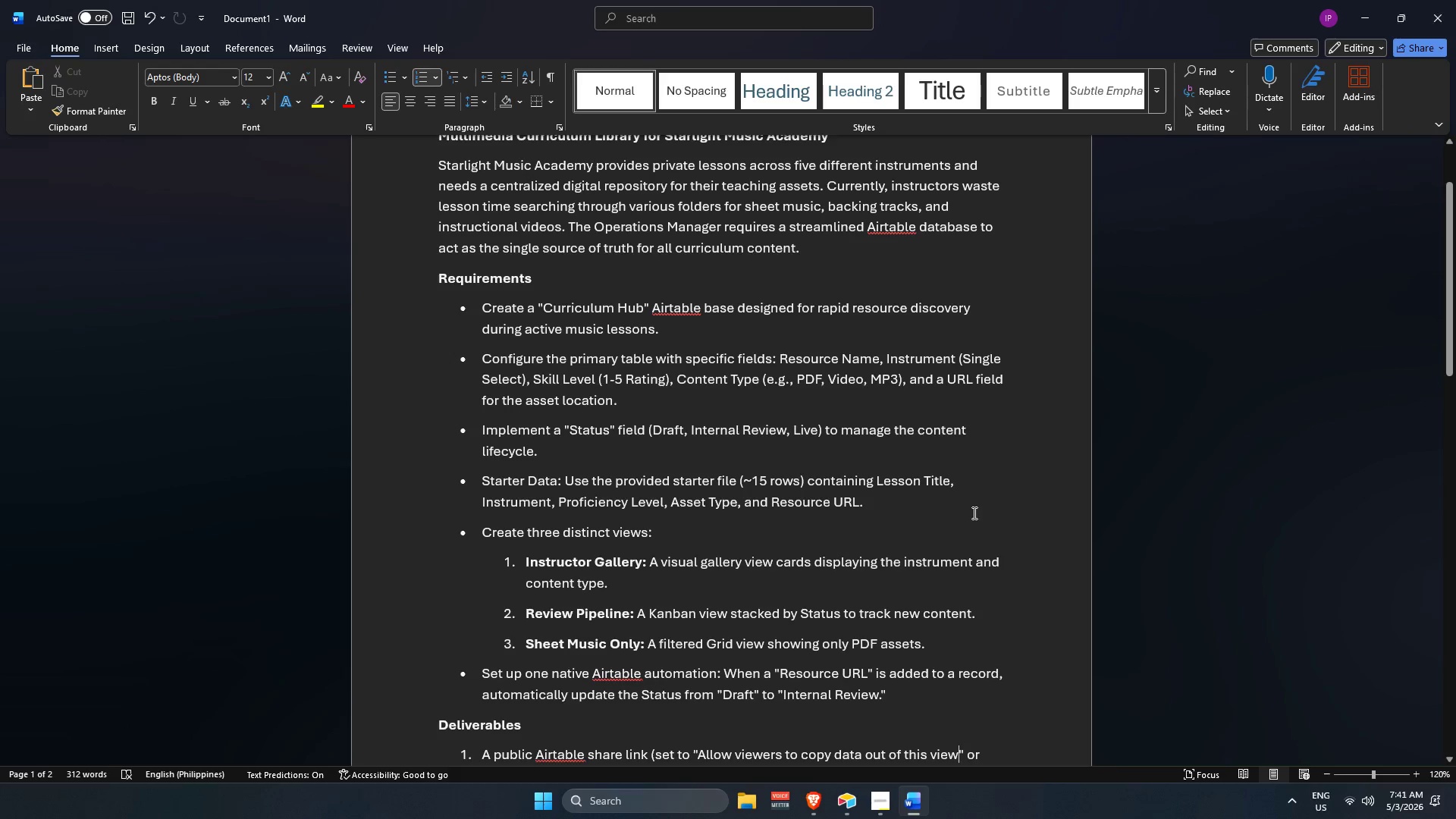 
key(ArrowDown)
 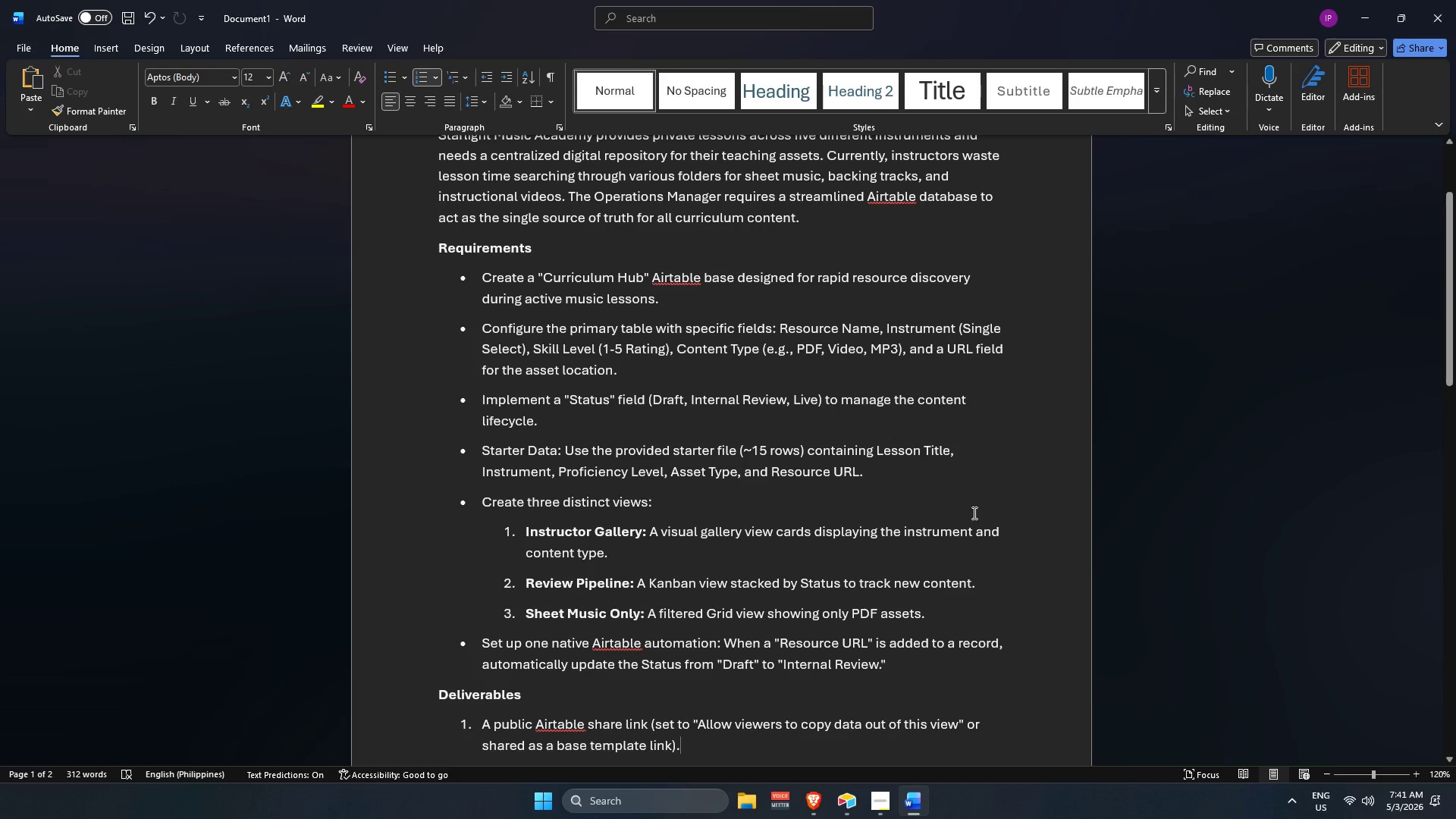 
key(ArrowDown)
 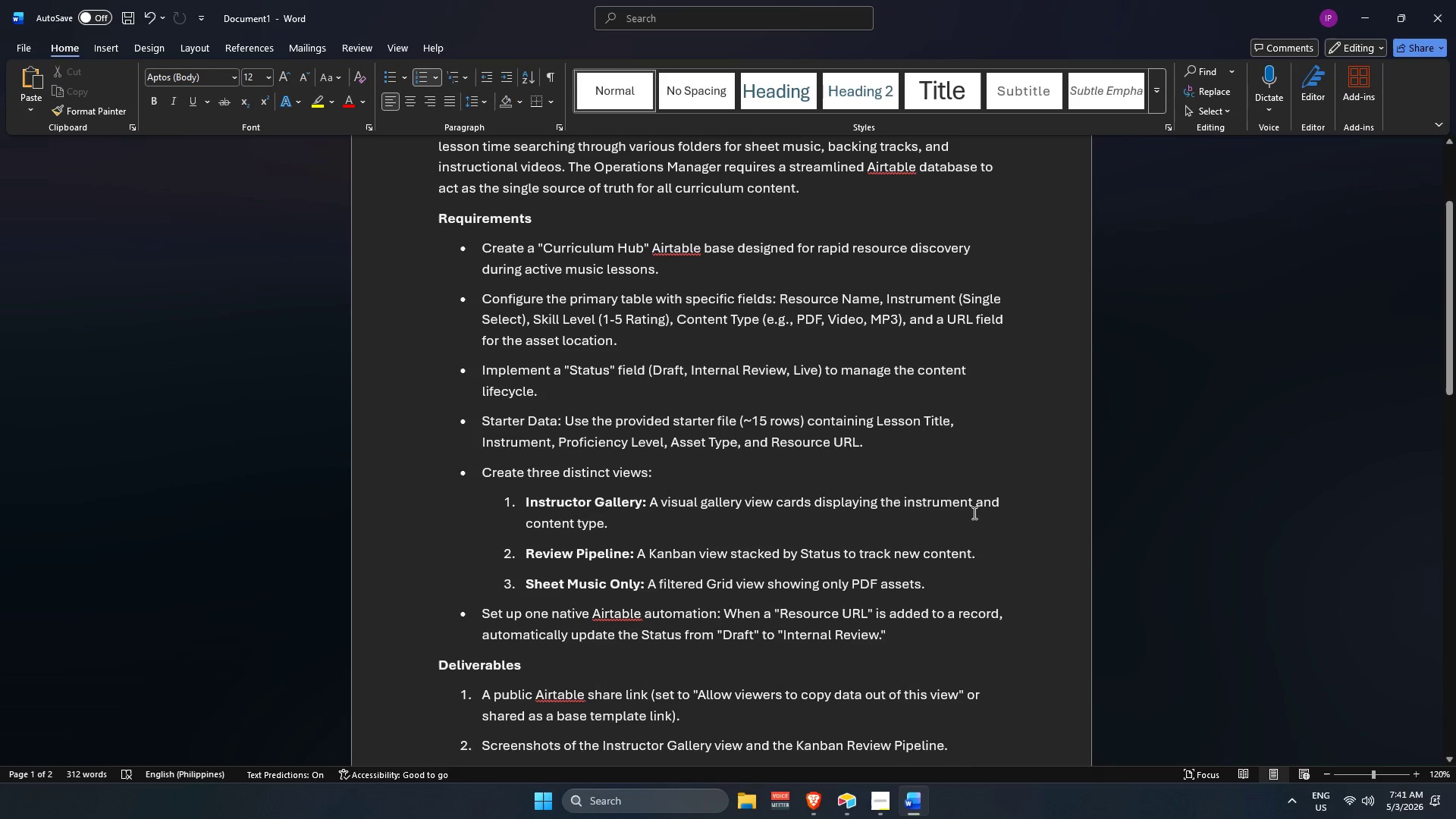 
key(ArrowUp)
 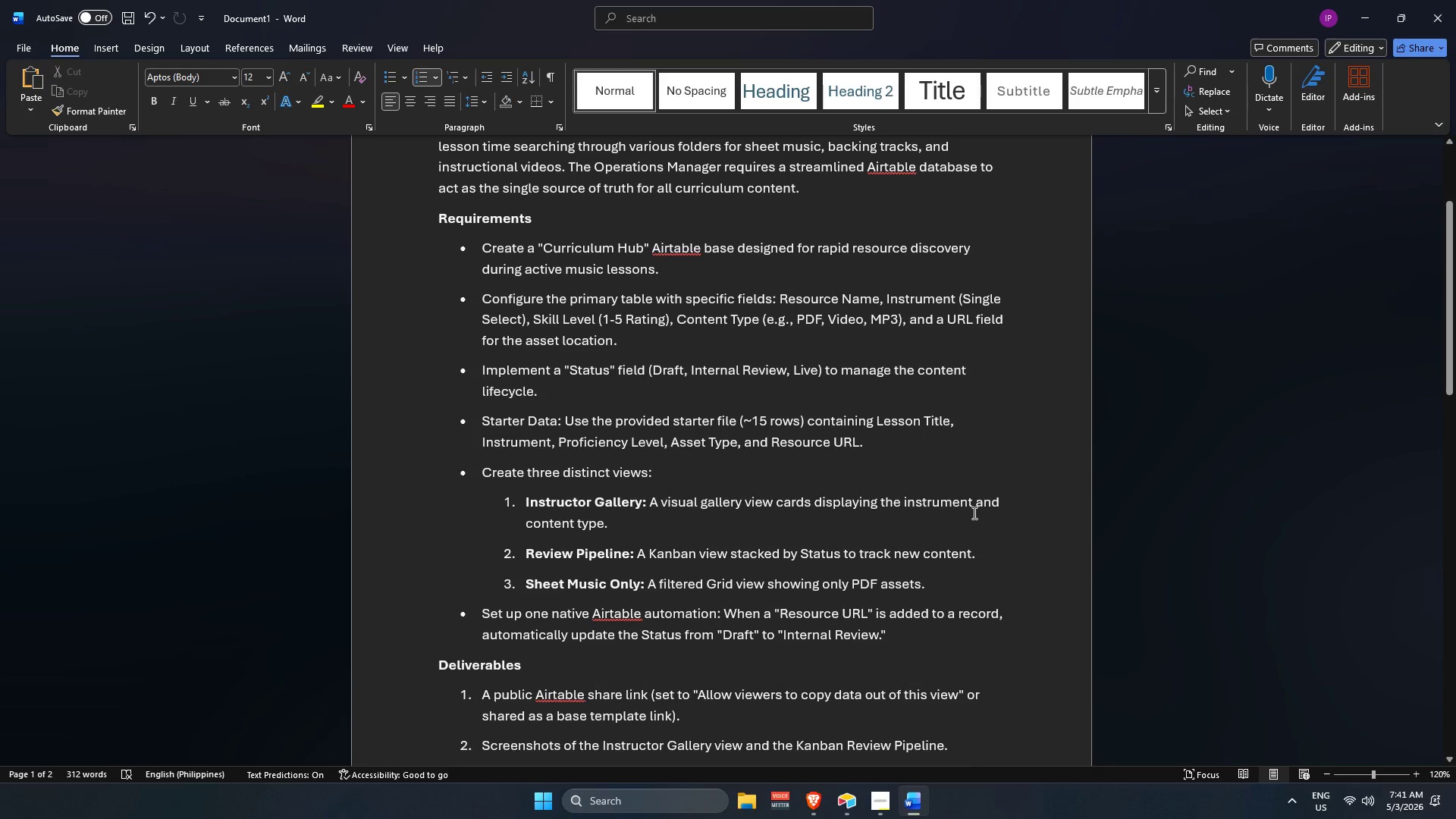 
key(ArrowUp)
 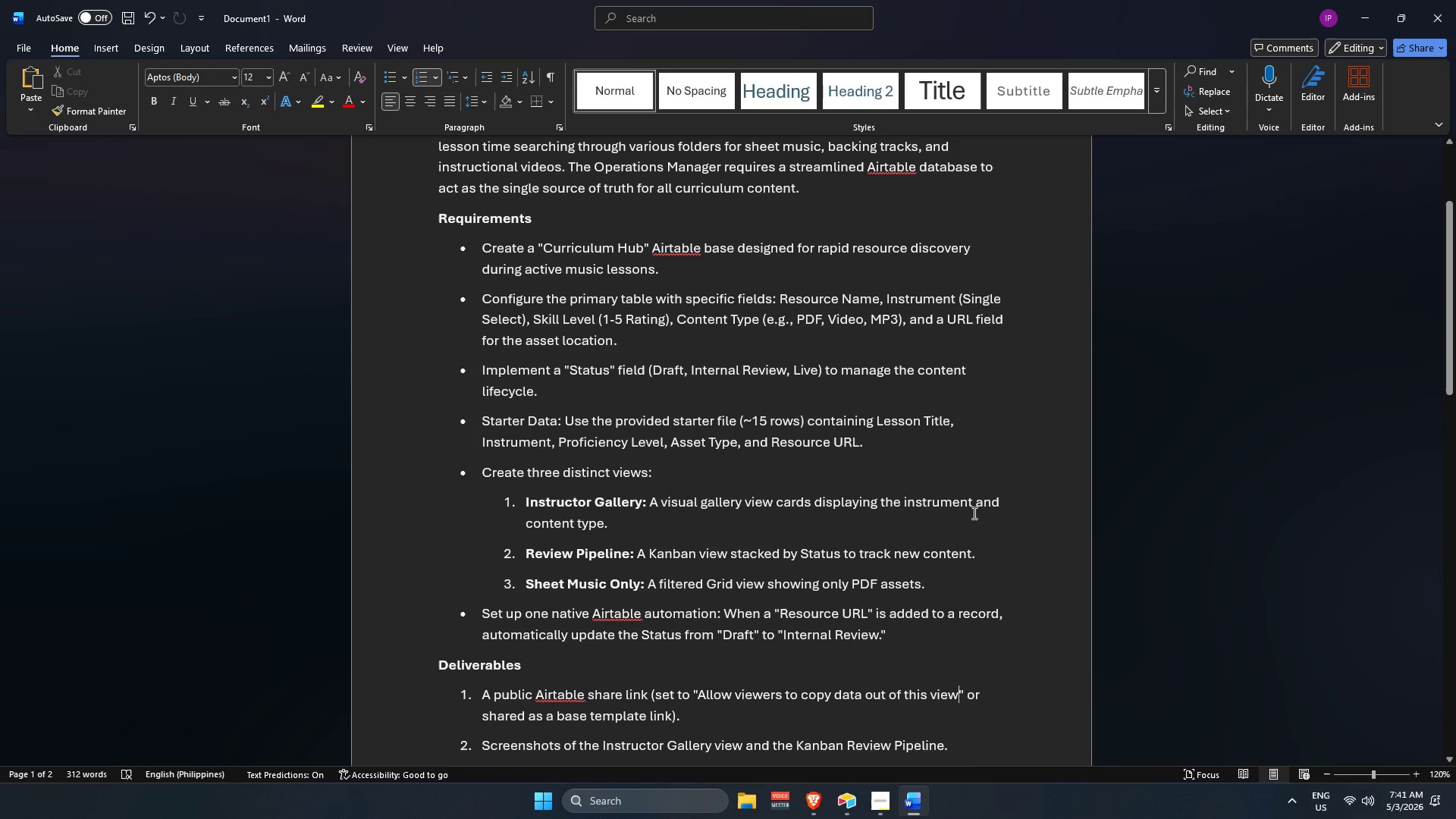 
key(ArrowUp)
 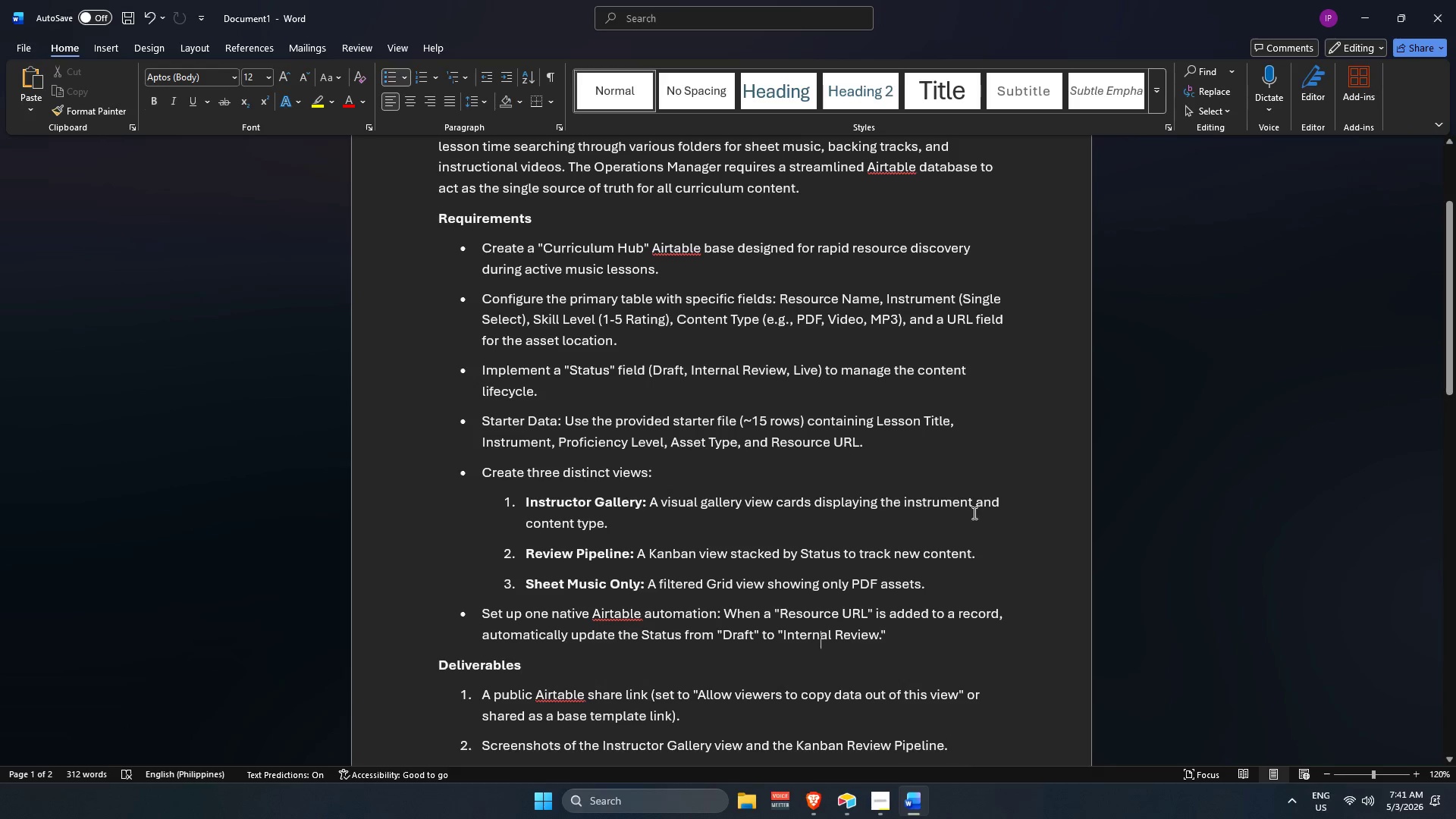 
key(ArrowUp)
 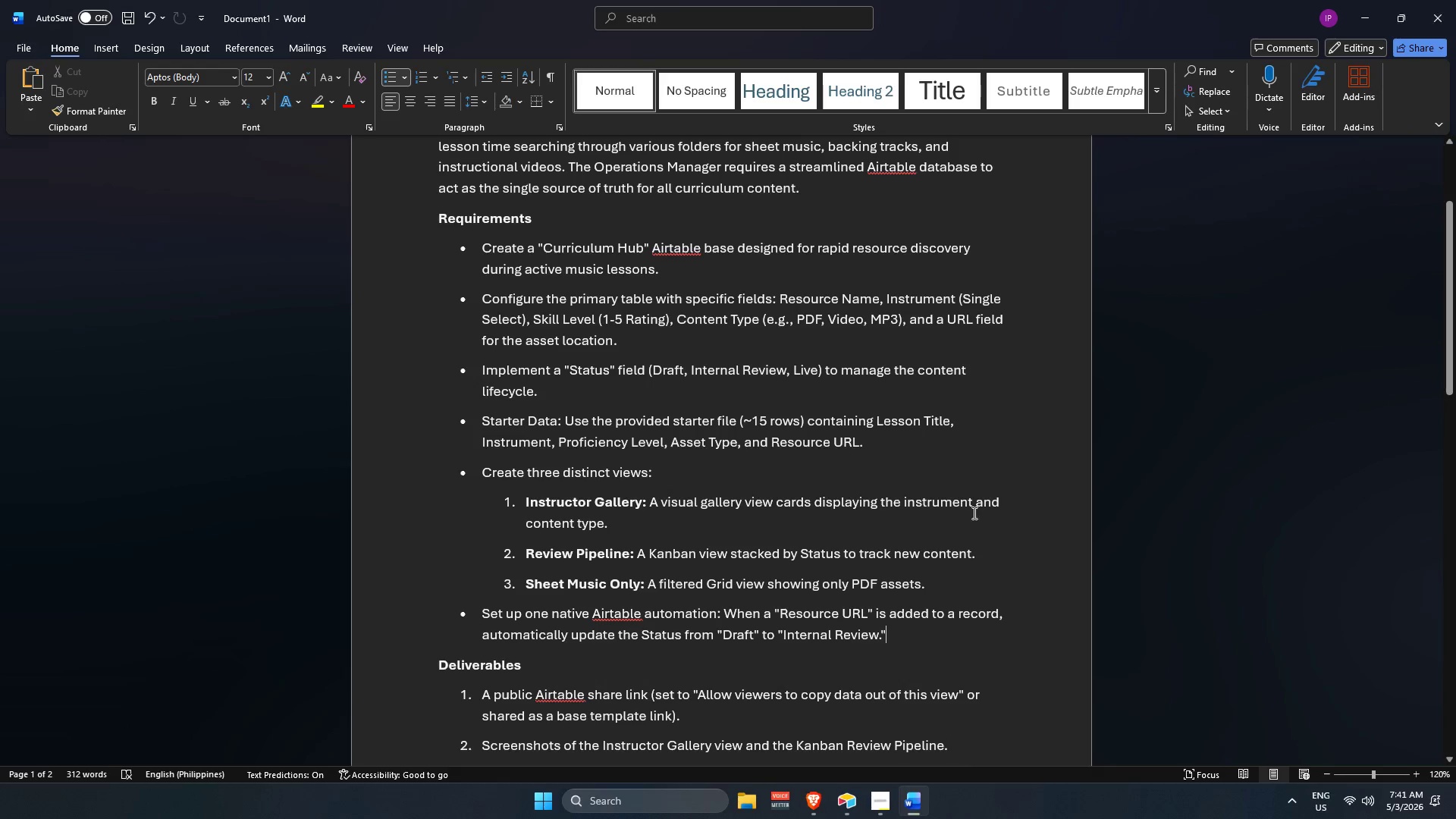 
hold_key(key=ArrowDown, duration=0.73)
 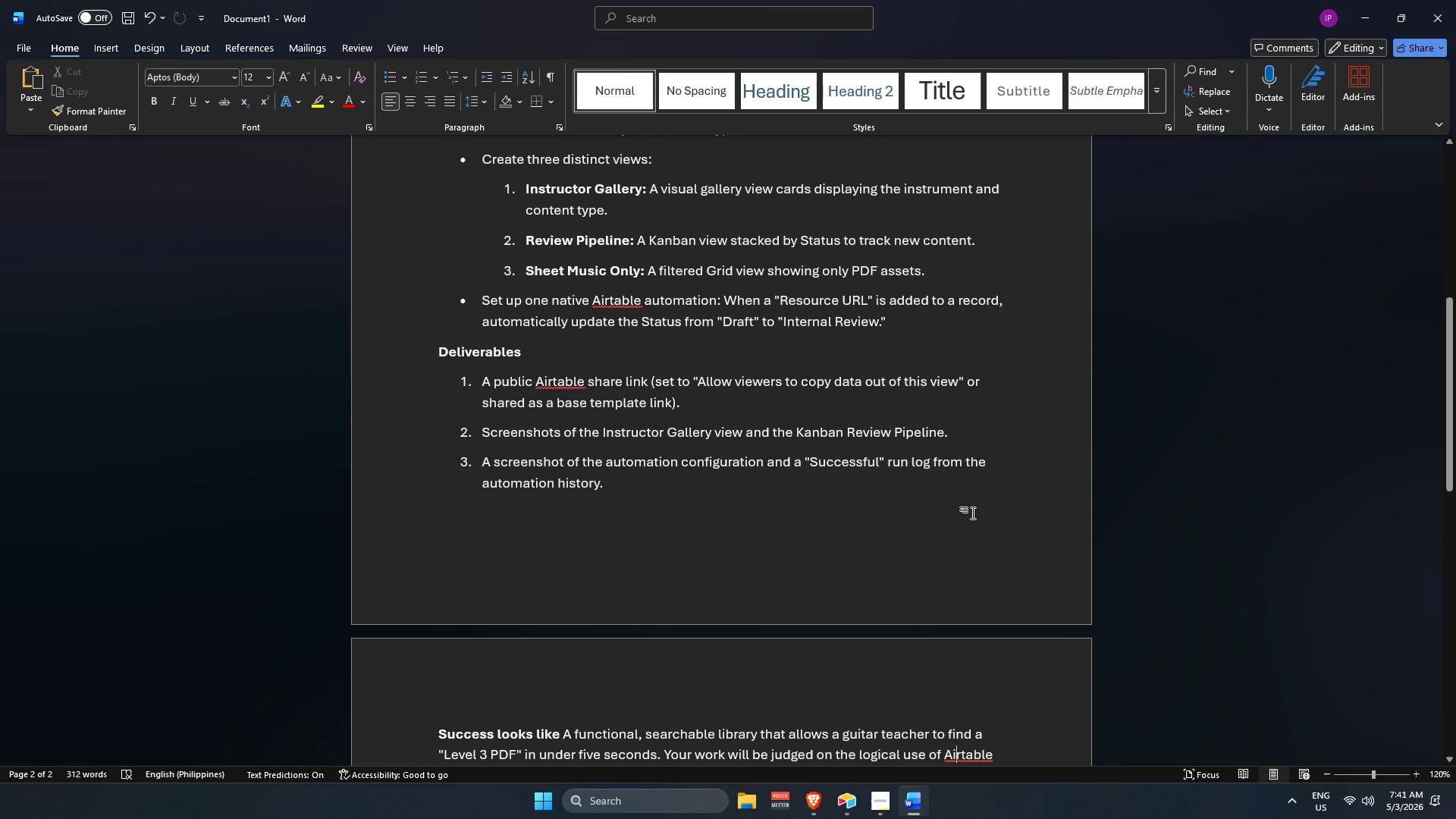 
key(ArrowLeft)
 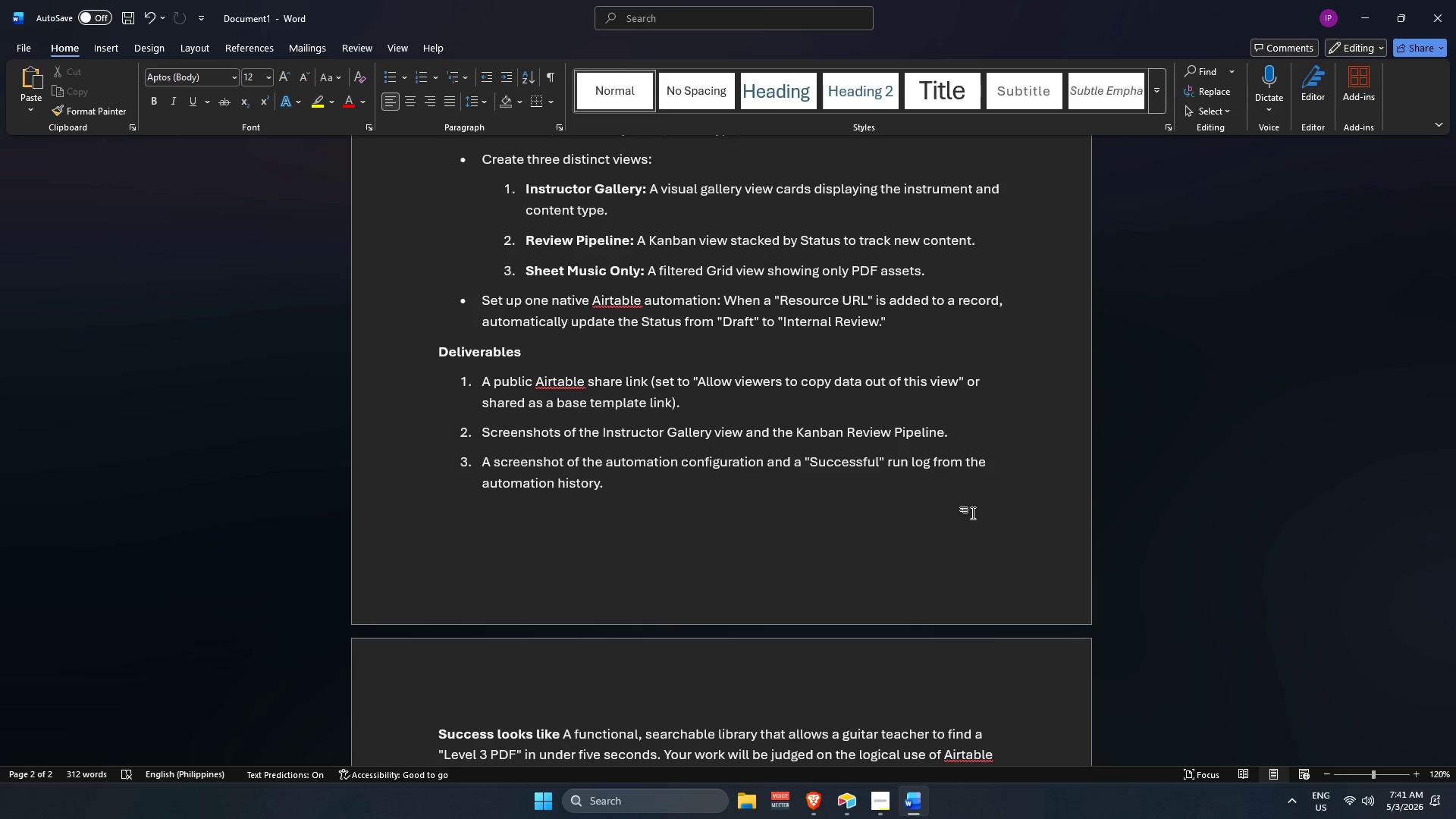 
key(ArrowLeft)
 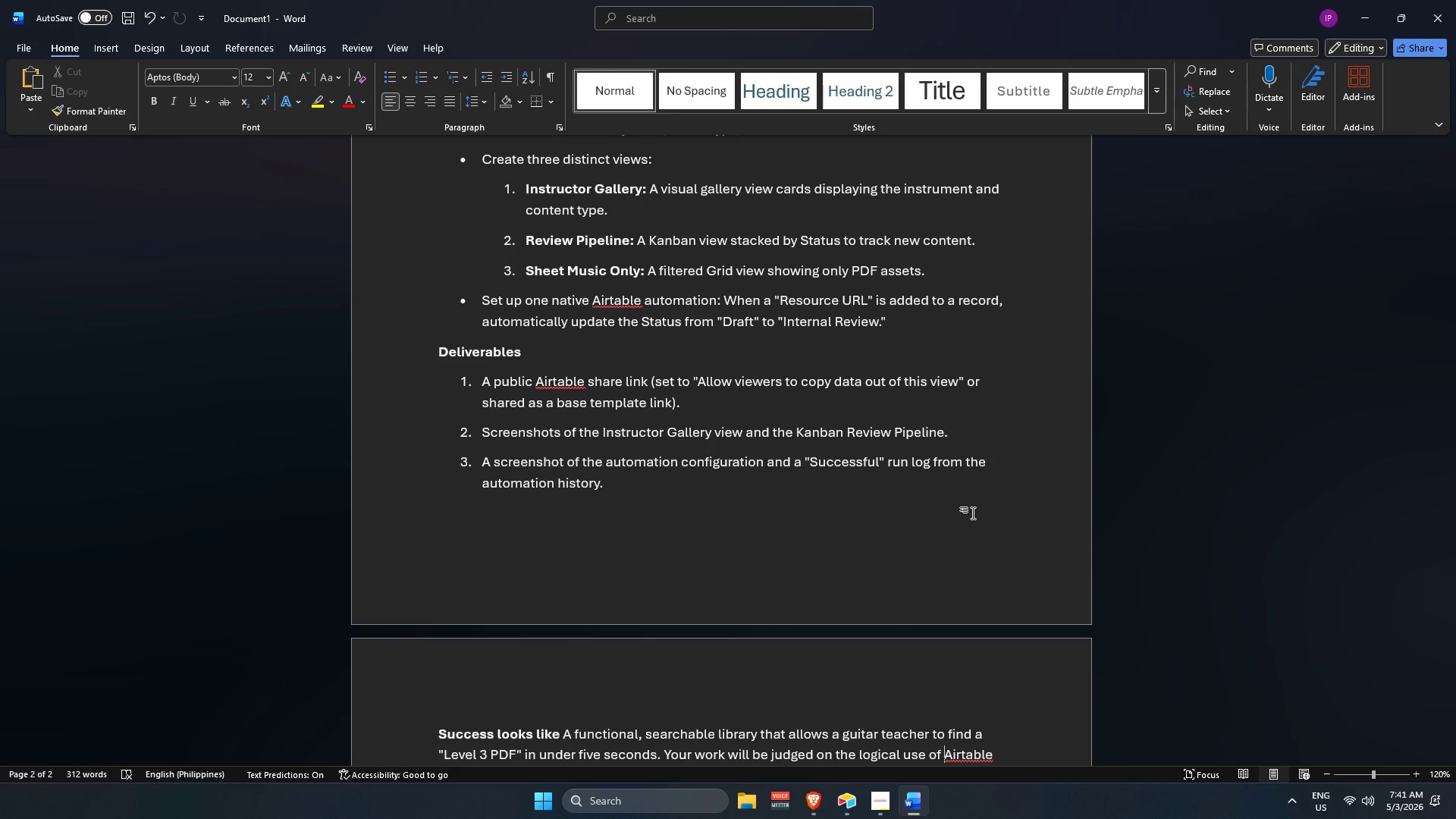 
wait(6.17)
 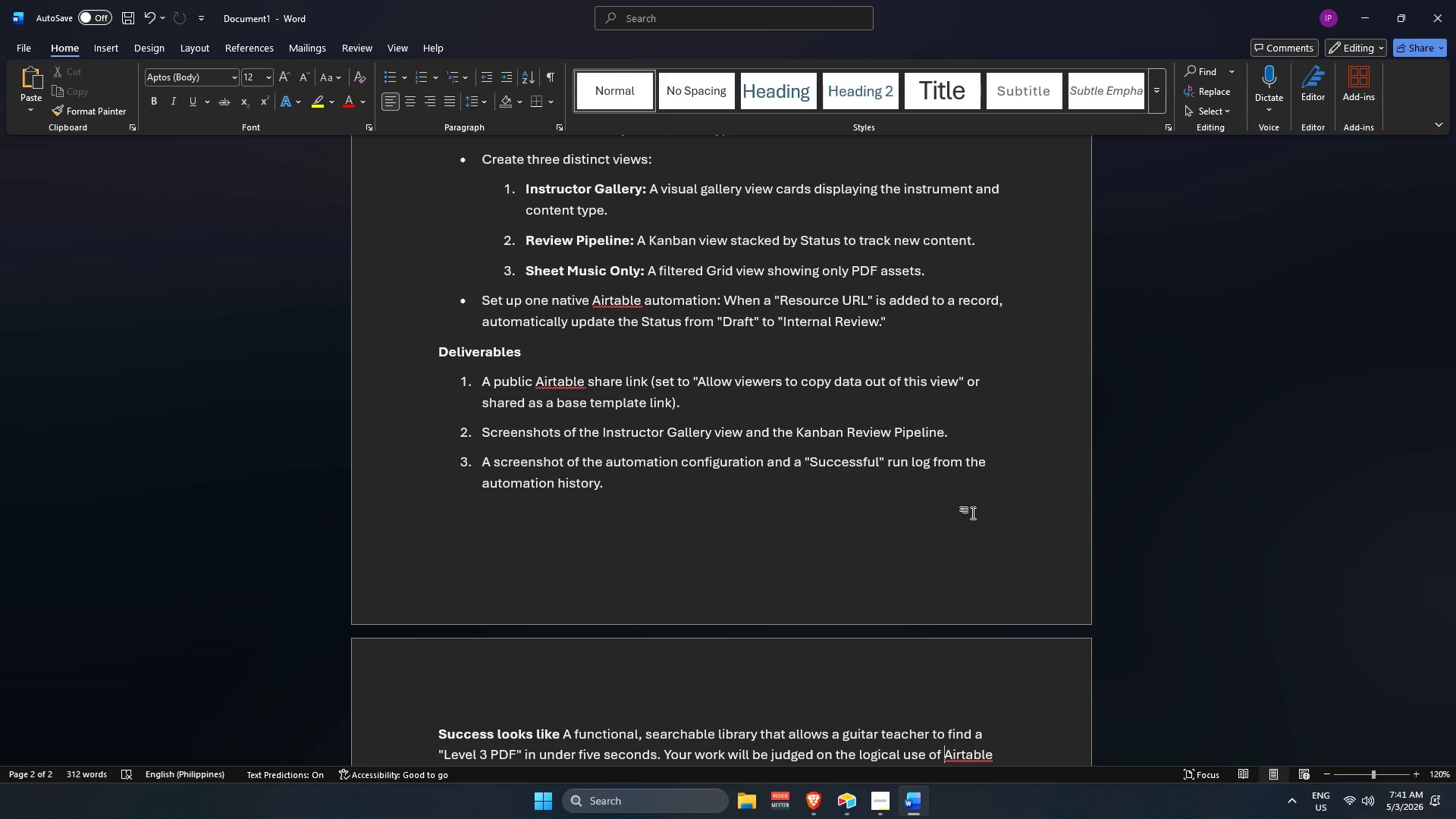 
key(ArrowUp)
 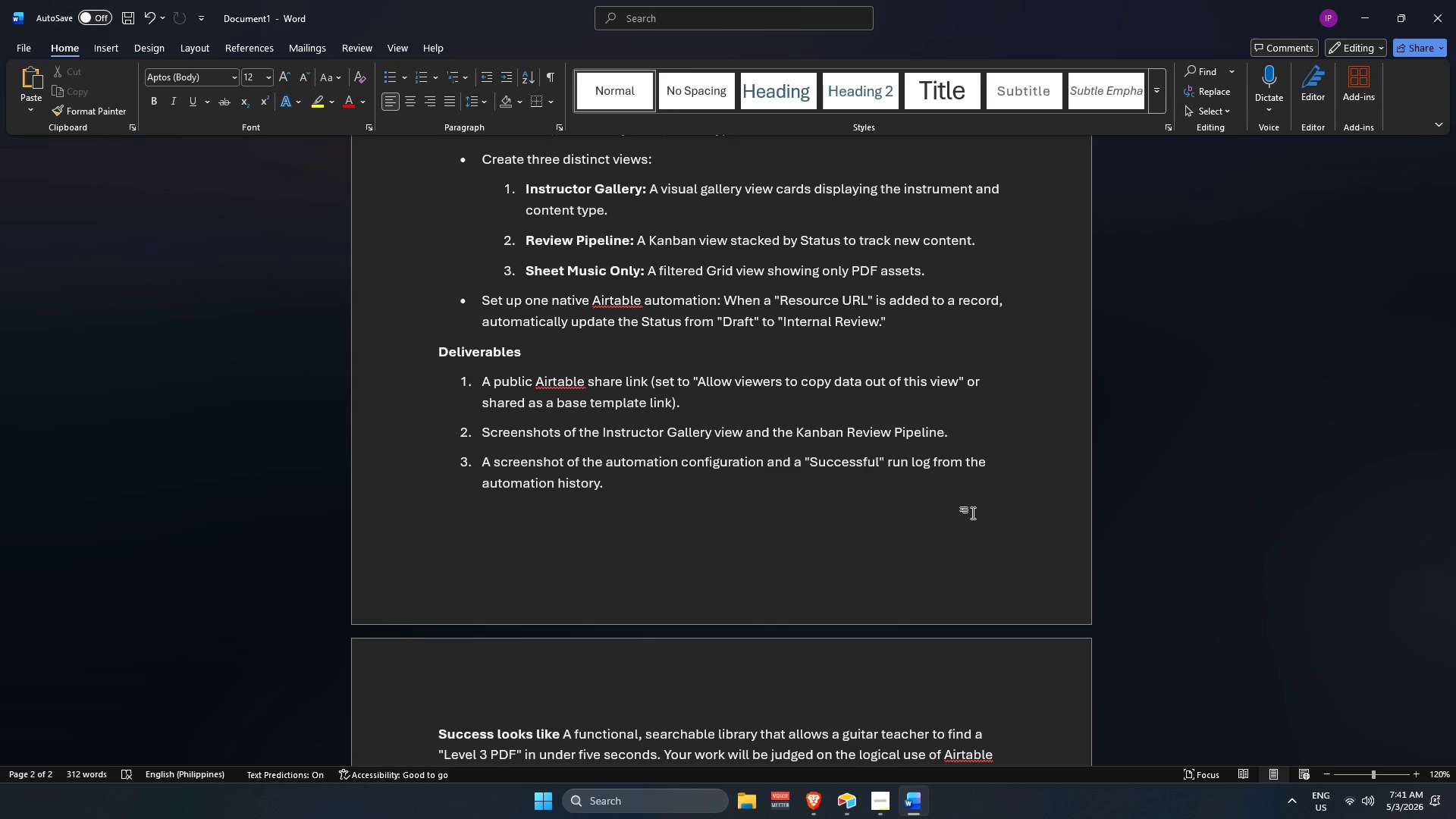 
key(ArrowDown)
 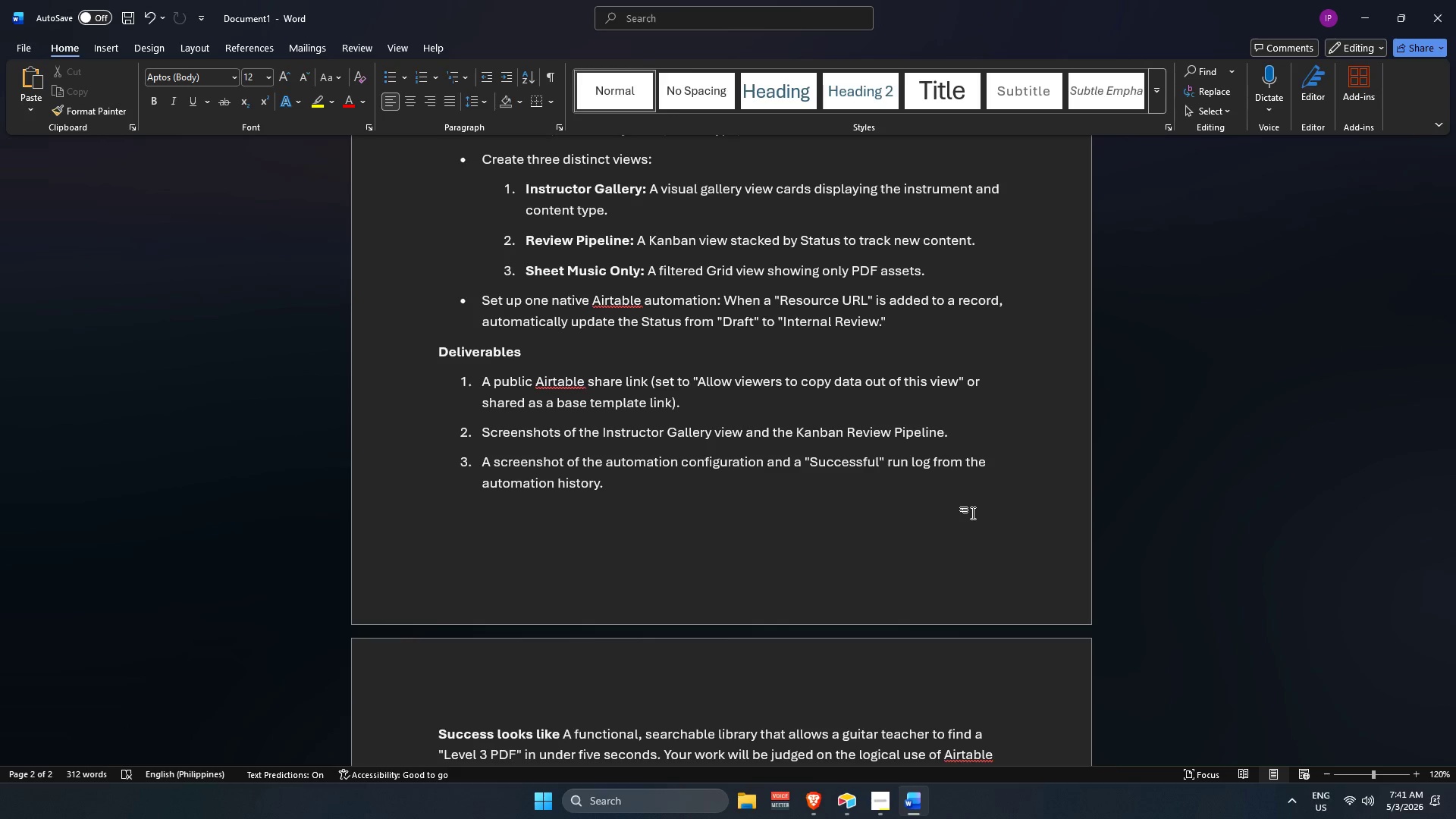 
key(ArrowDown)
 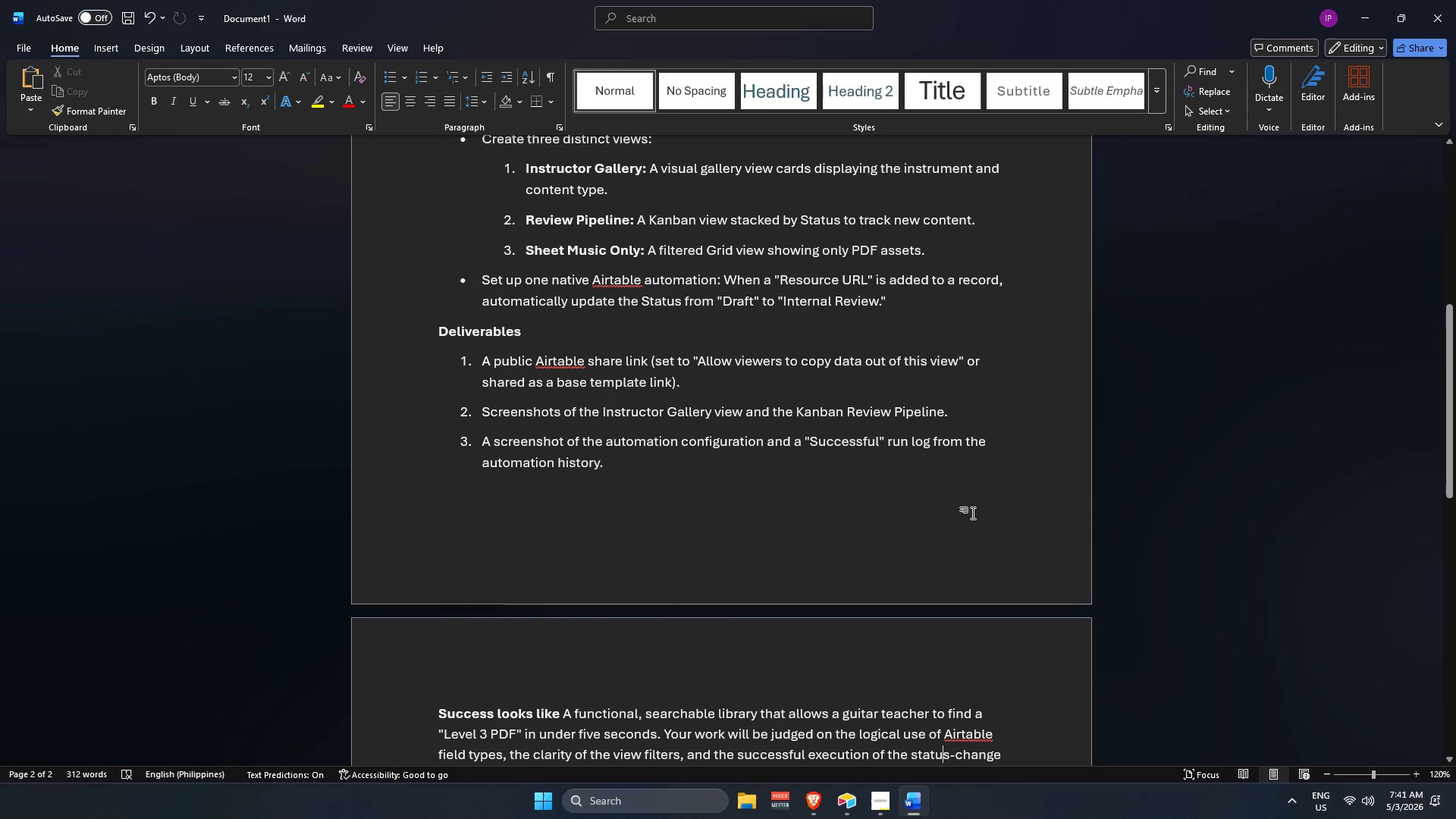 
key(ArrowDown)
 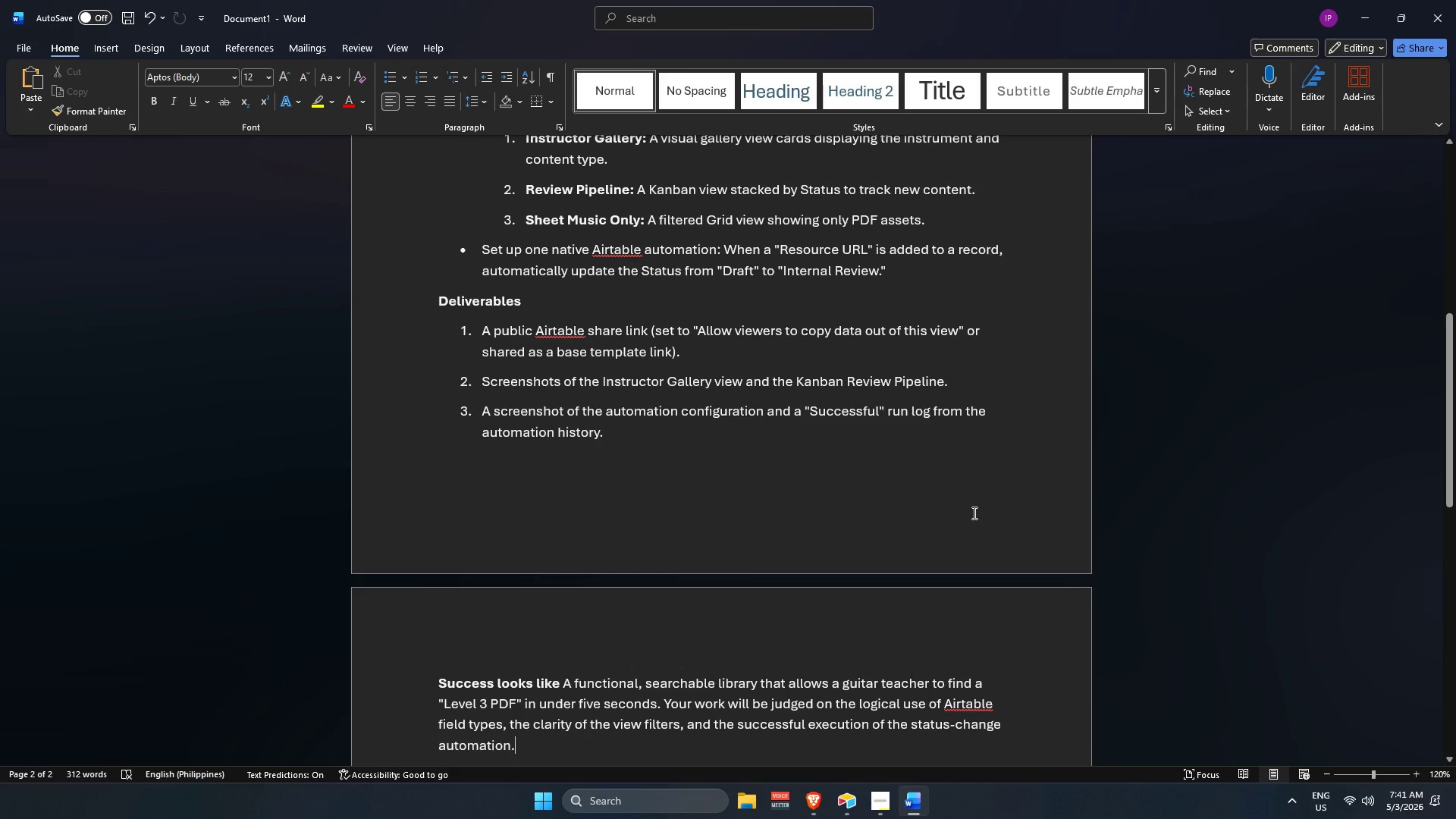 
key(ArrowDown)
 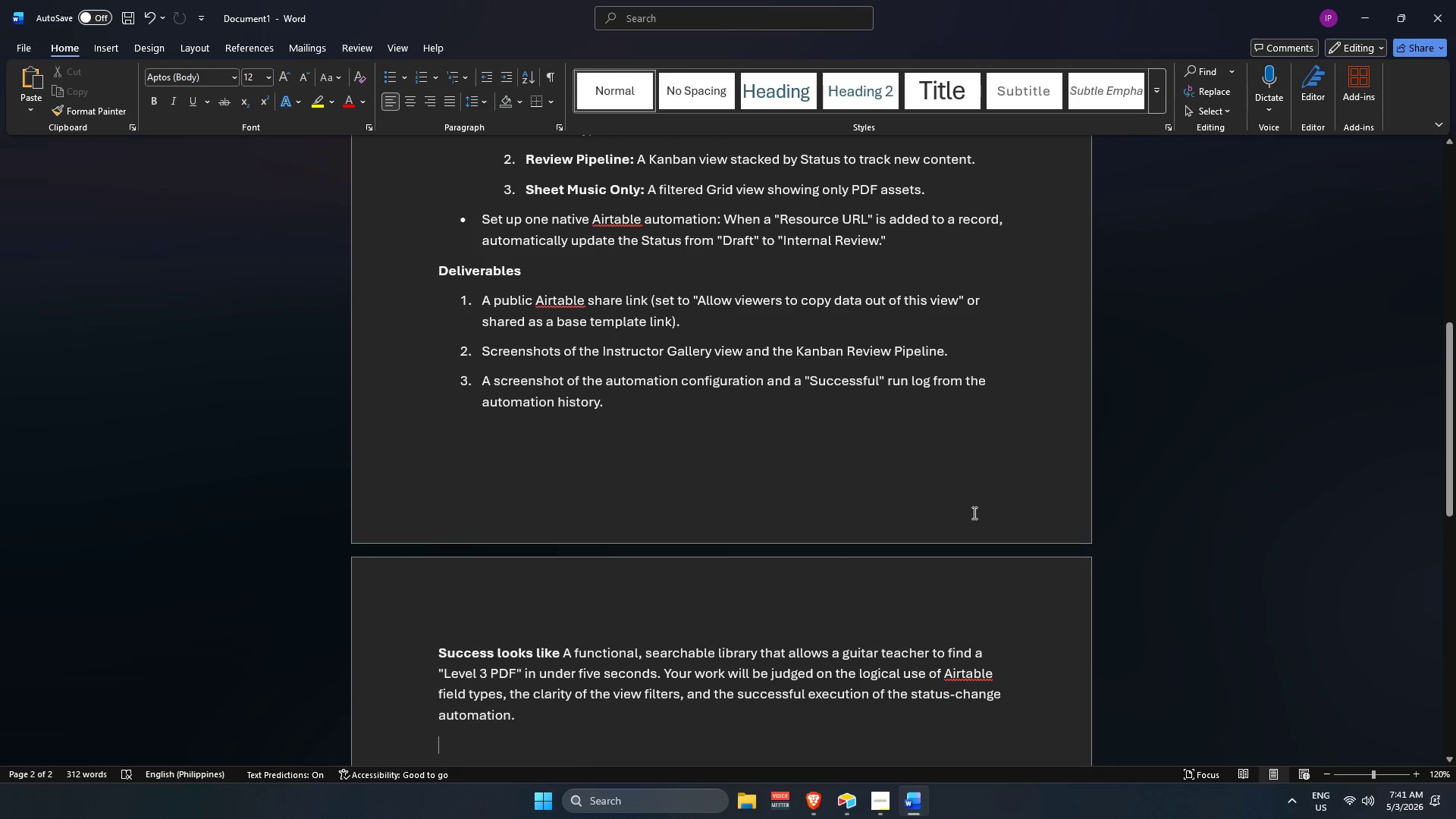 
key(ArrowUp)
 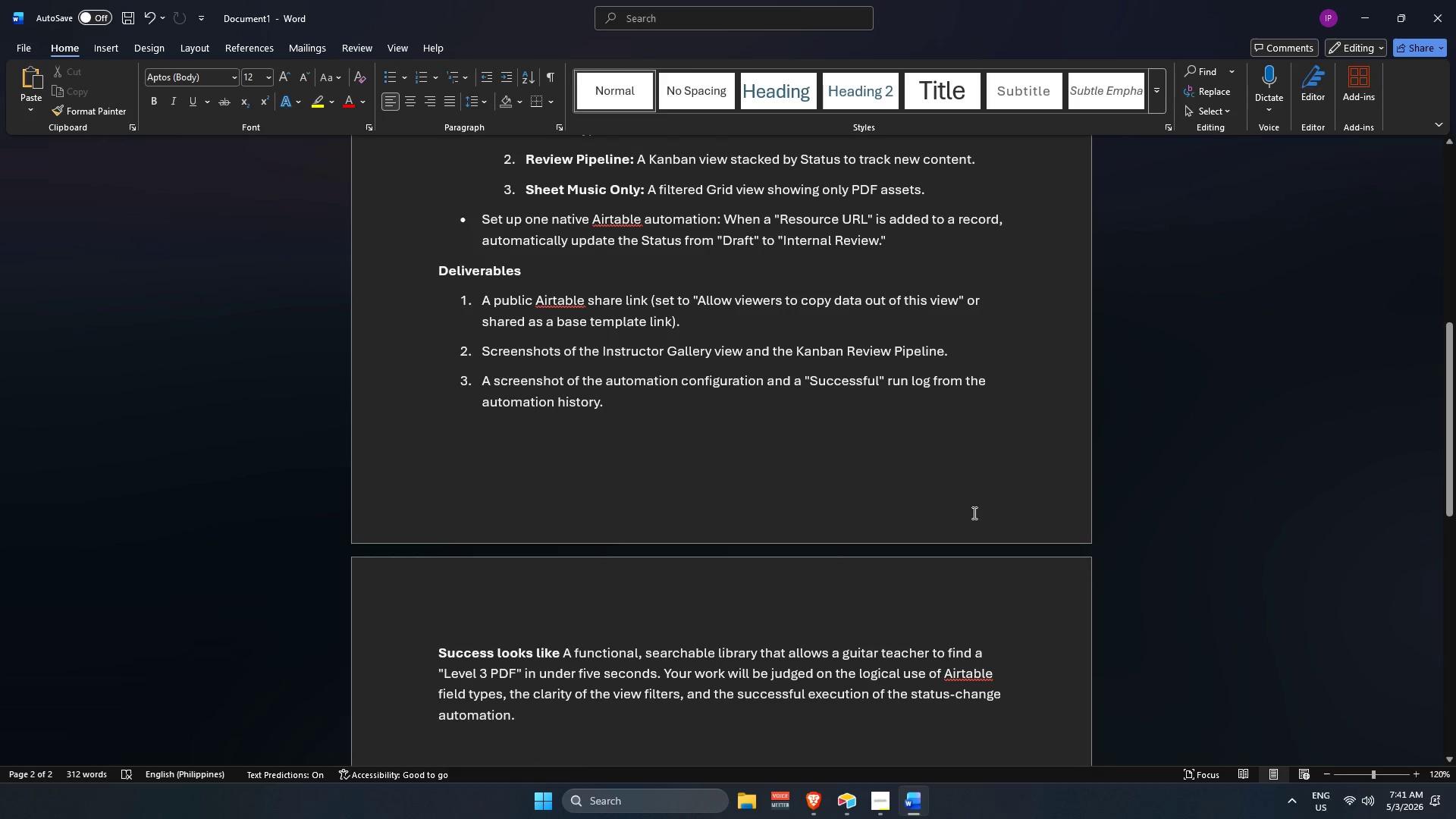 
key(ArrowUp)
 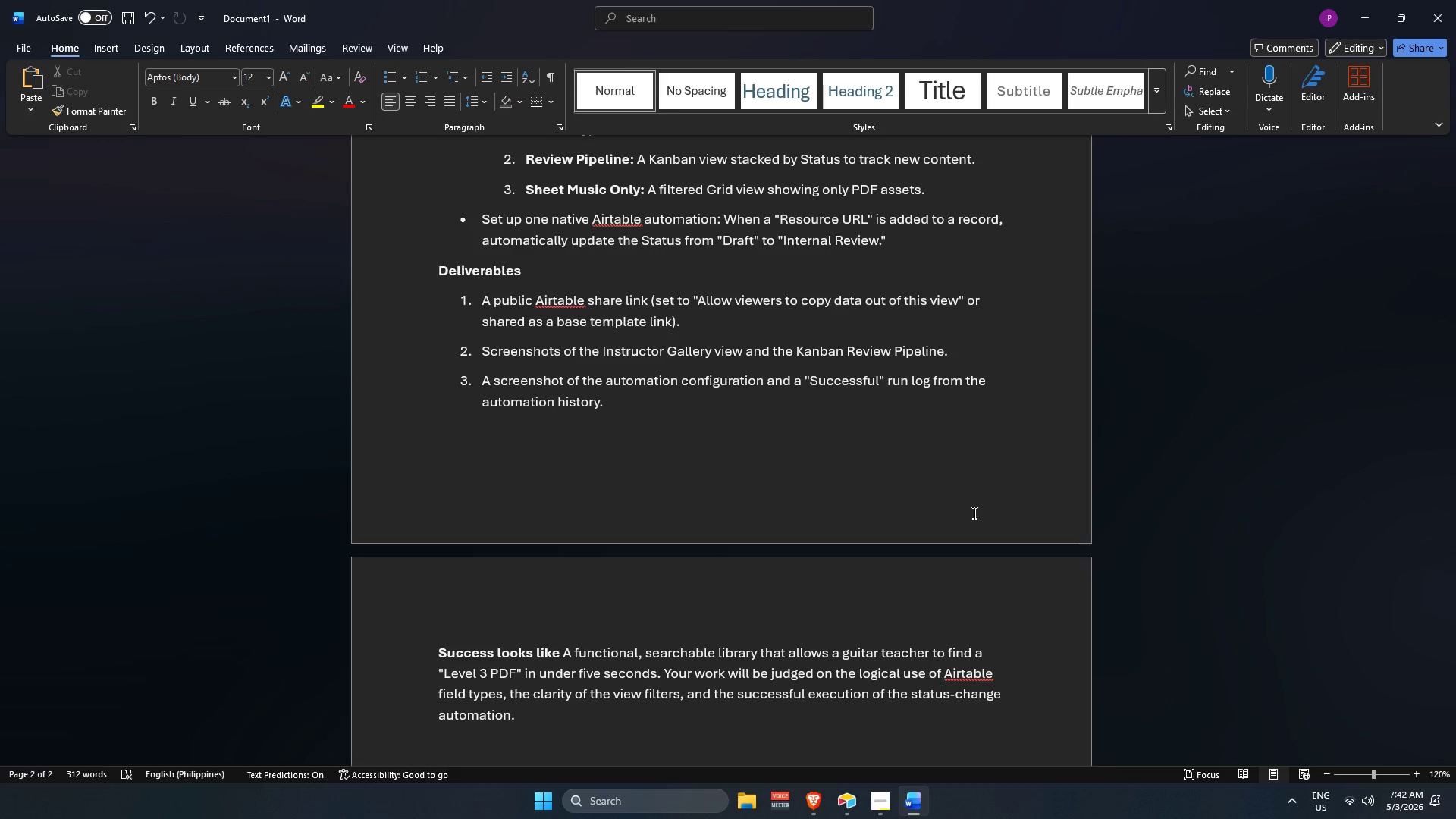 
wait(14.02)
 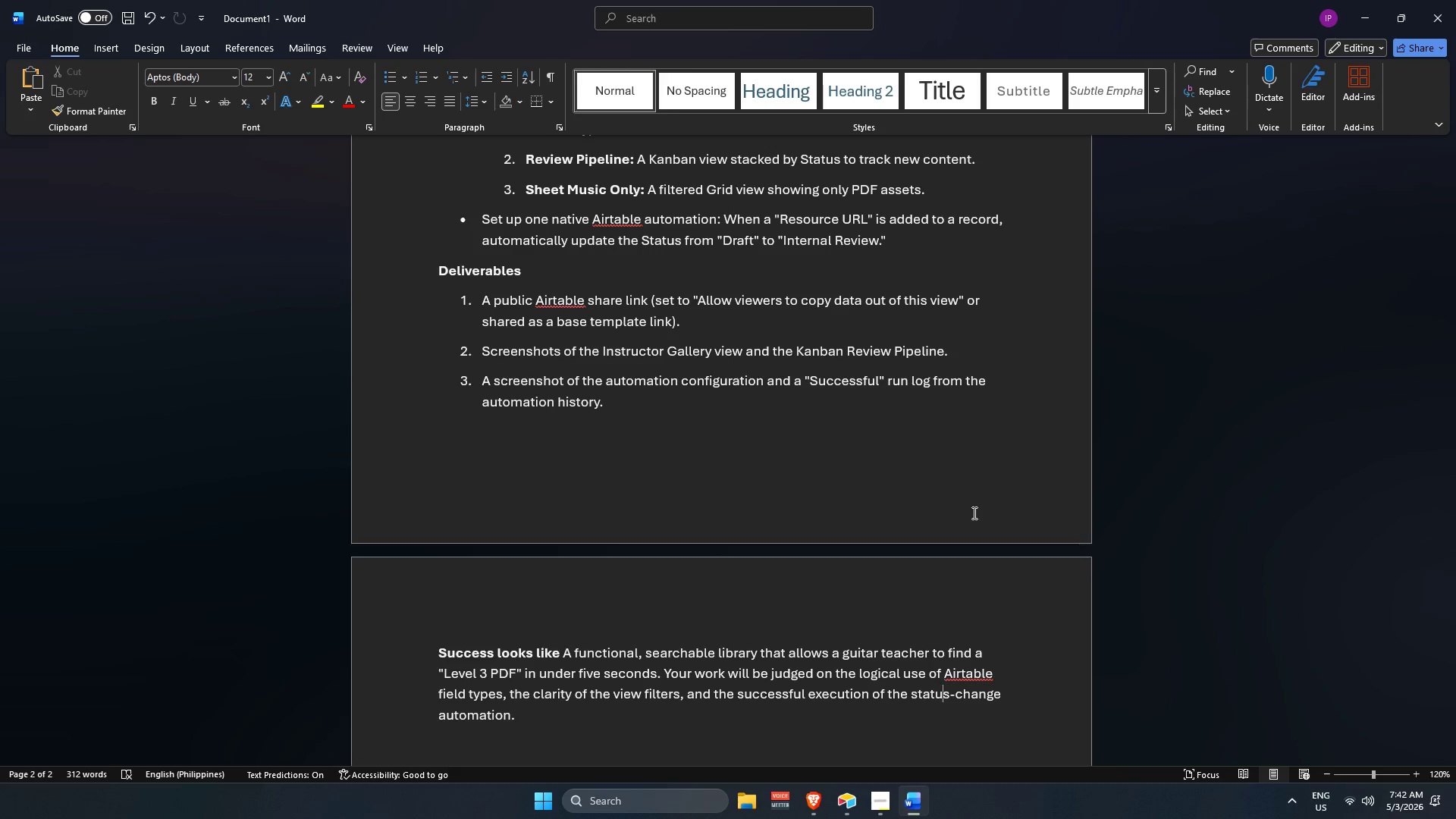 
key(ArrowDown)
 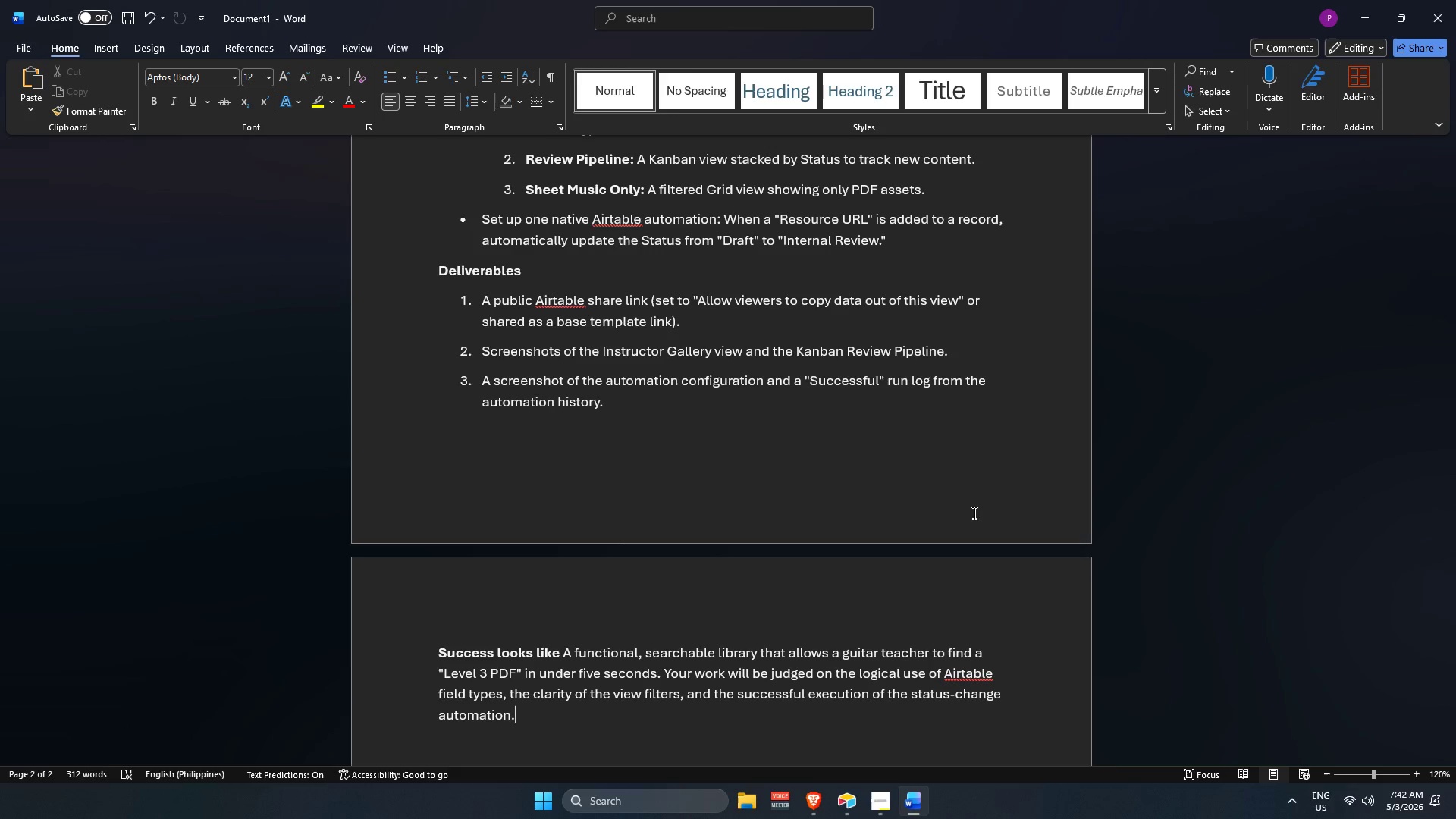 
key(ArrowUp)
 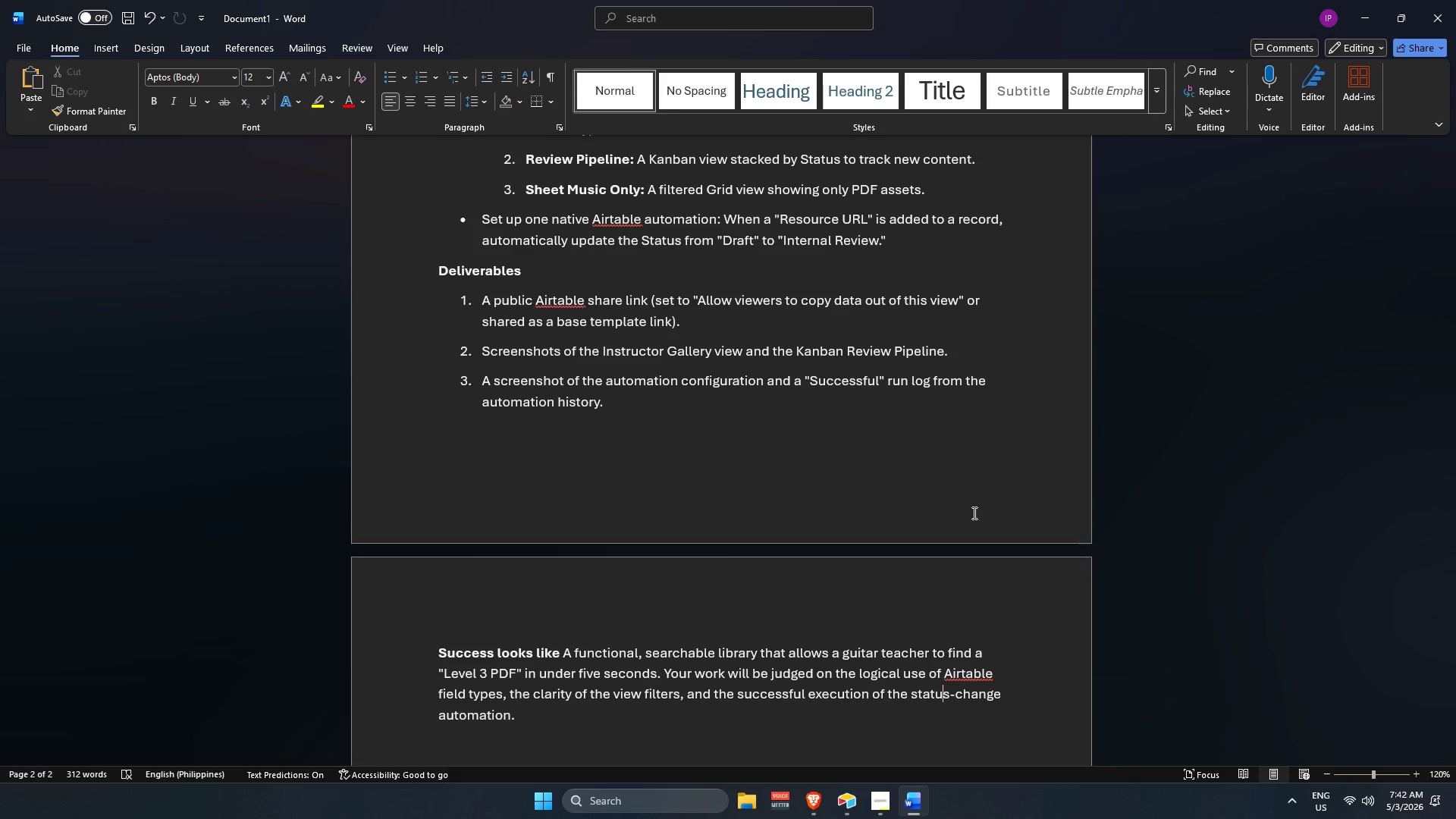 
key(ArrowDown)
 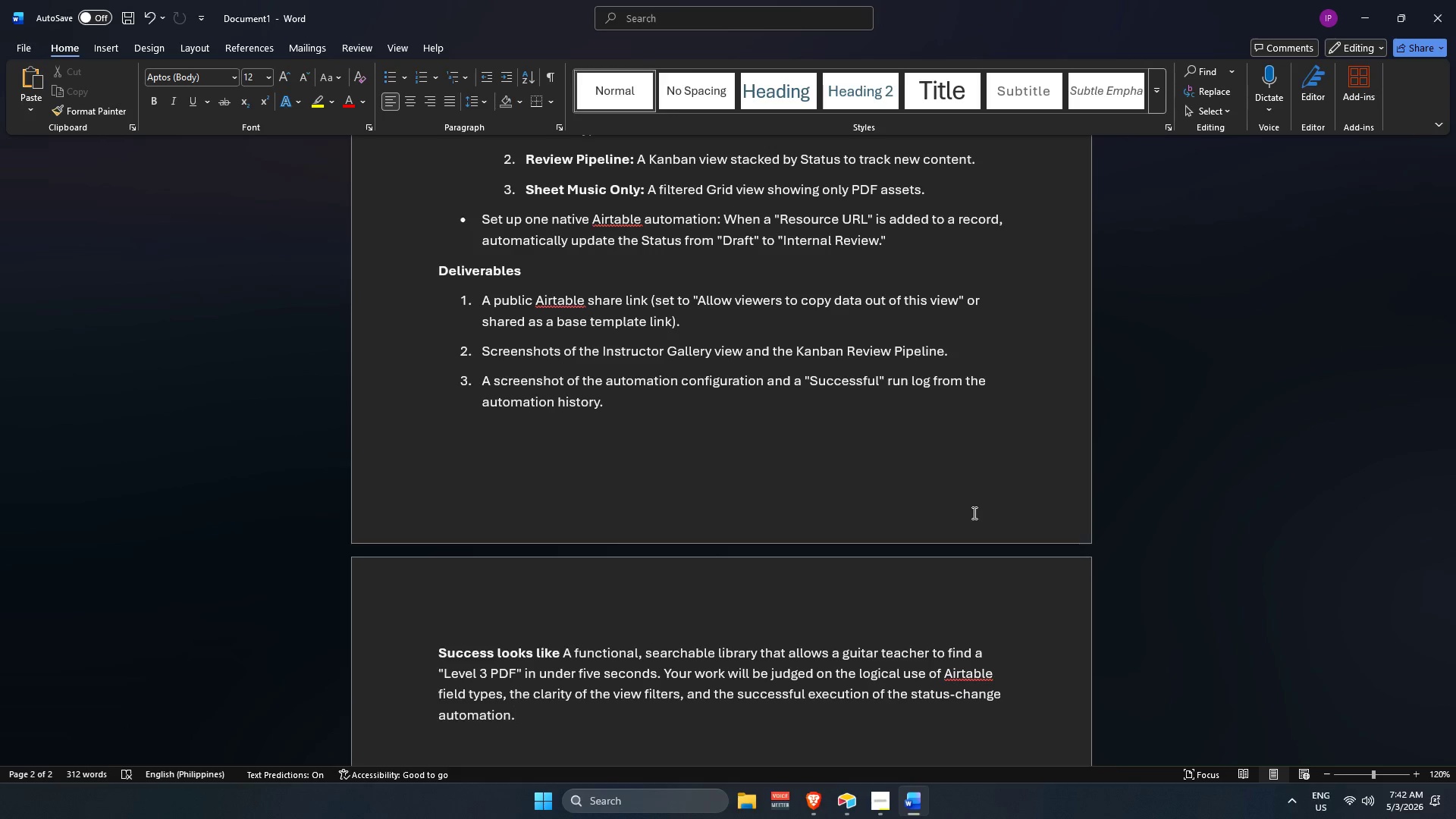 
key(ArrowUp)
 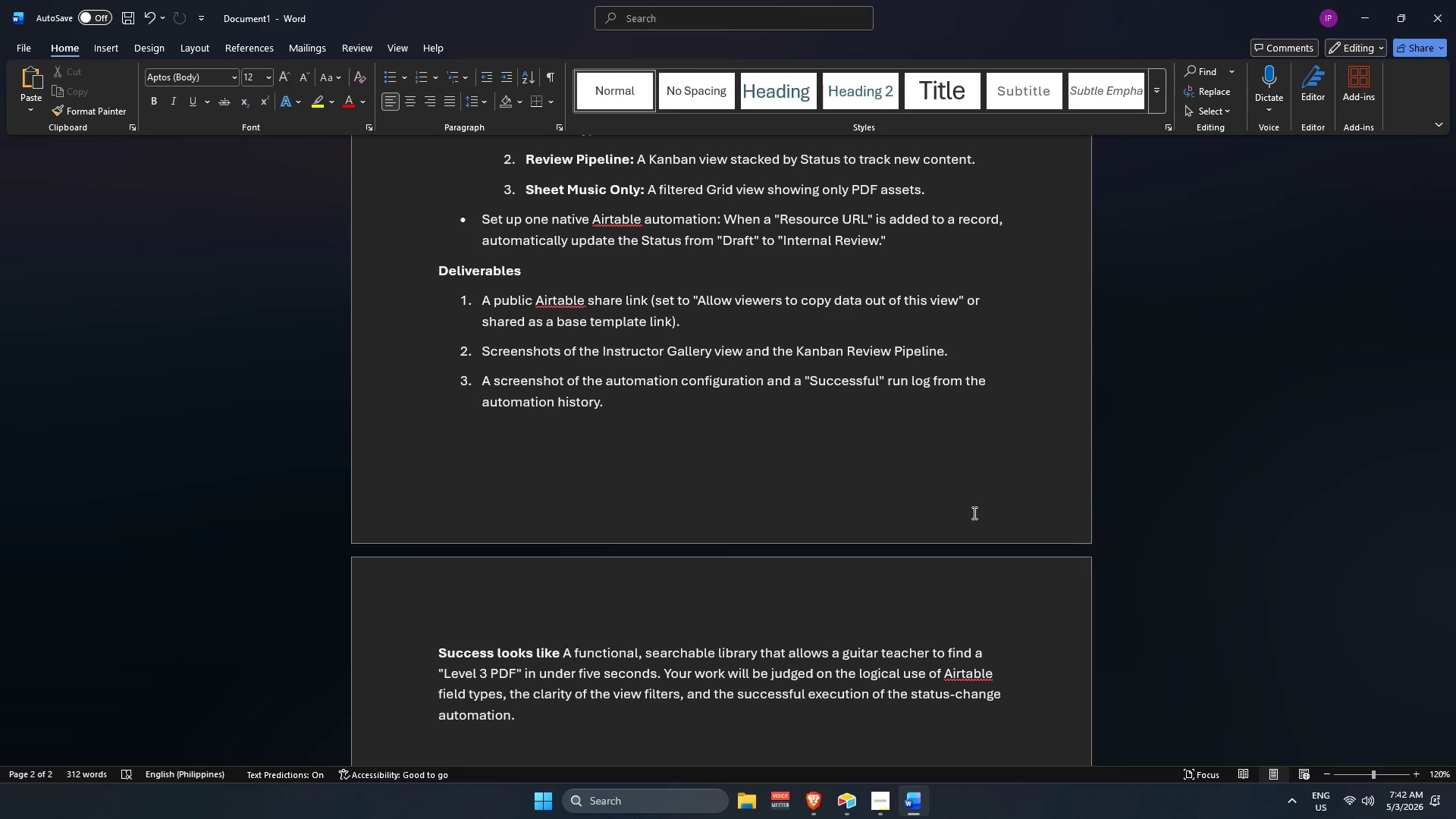 
key(ArrowDown)
 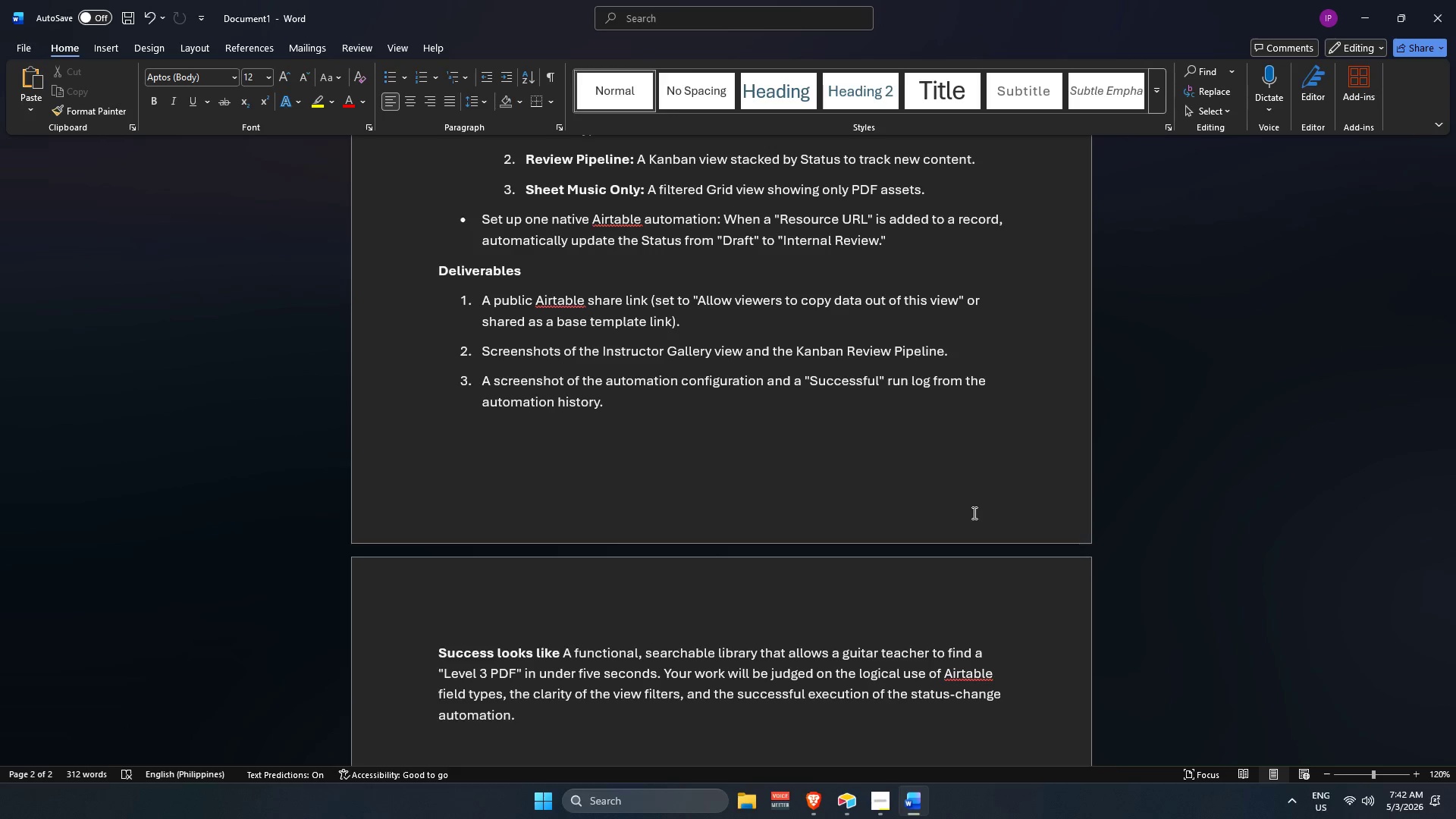 
key(ArrowUp)
 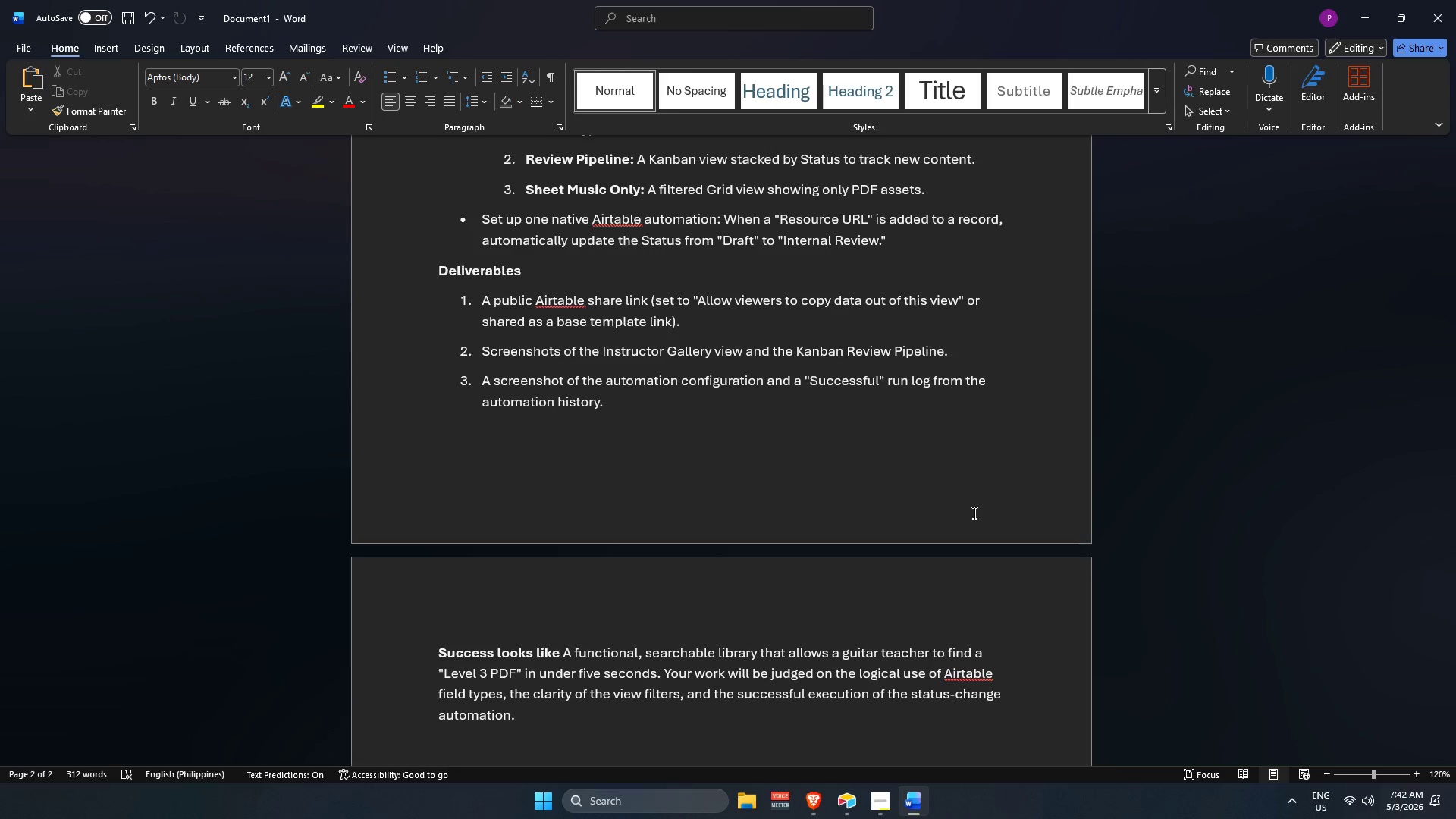 
key(ArrowDown)
 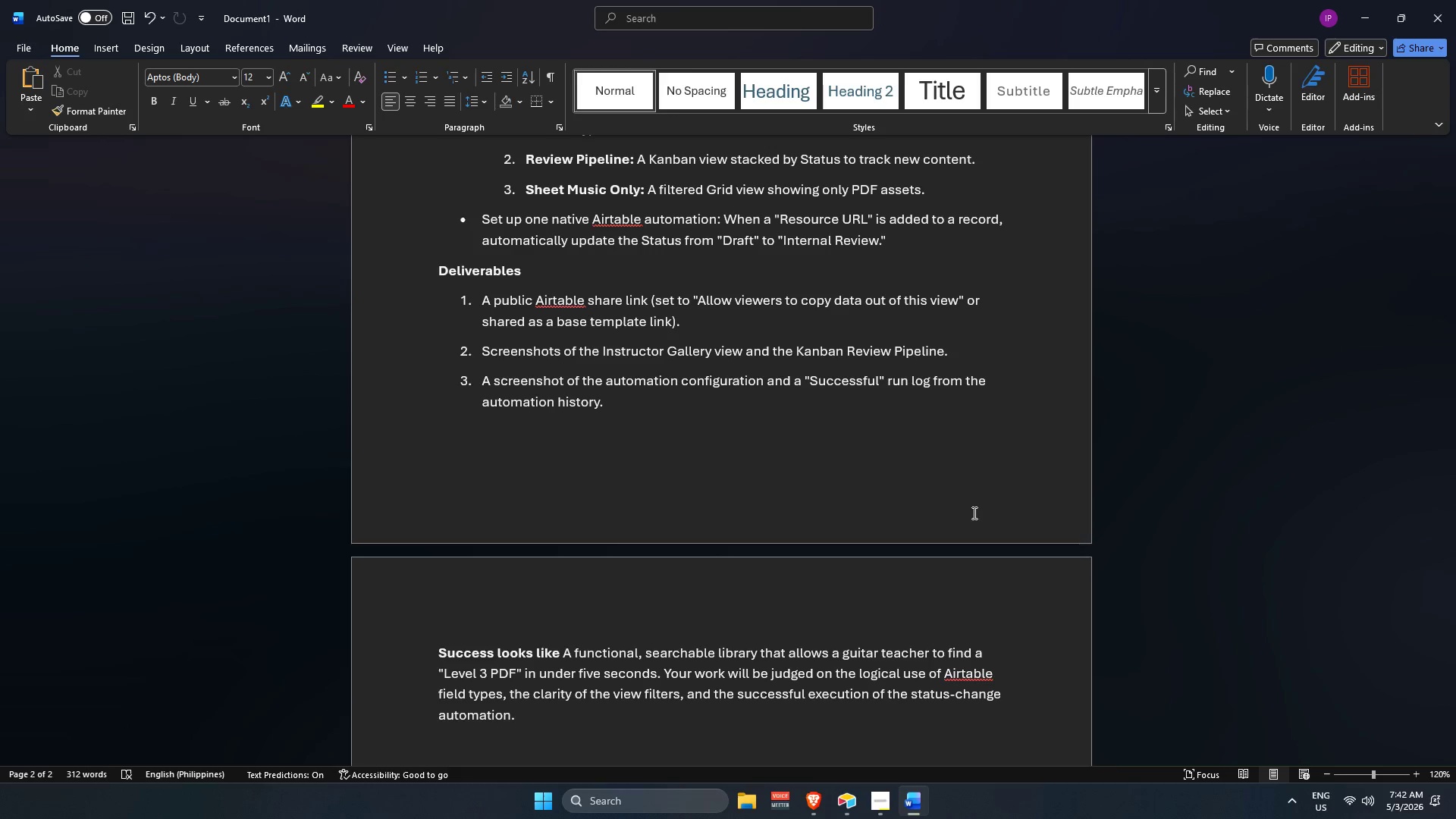 
key(ArrowDown)
 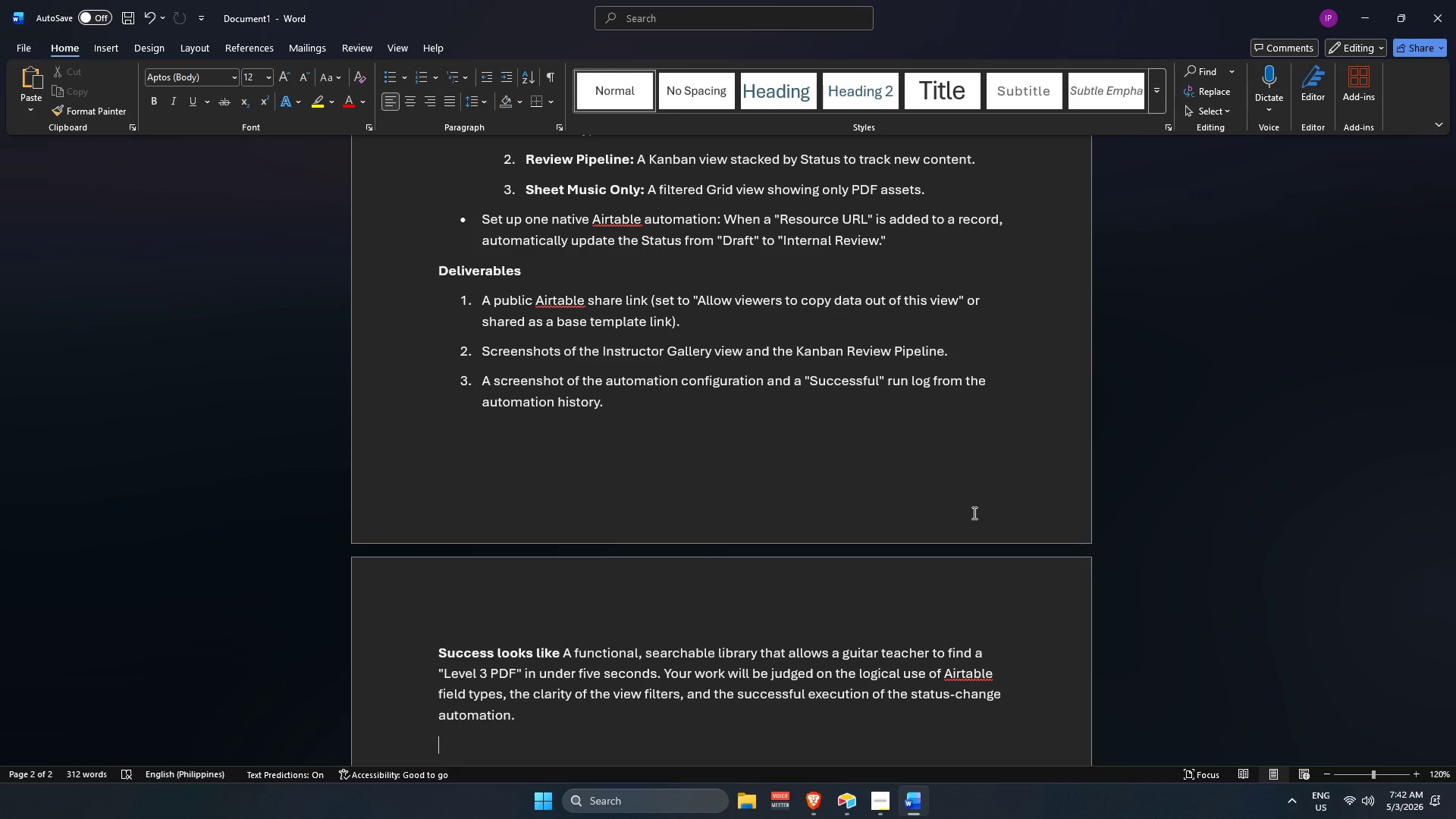 
key(ArrowUp)
 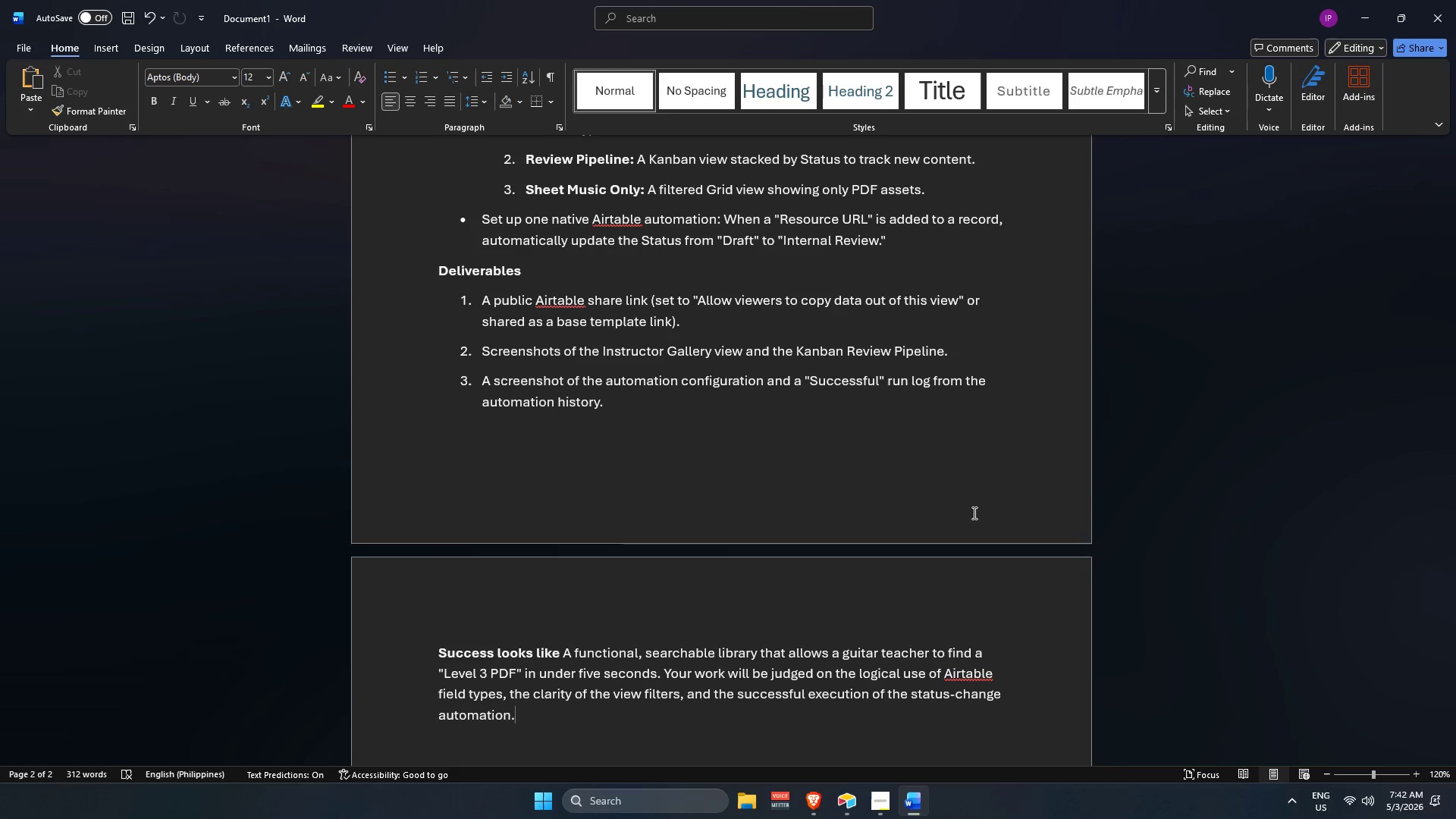 
key(ArrowDown)
 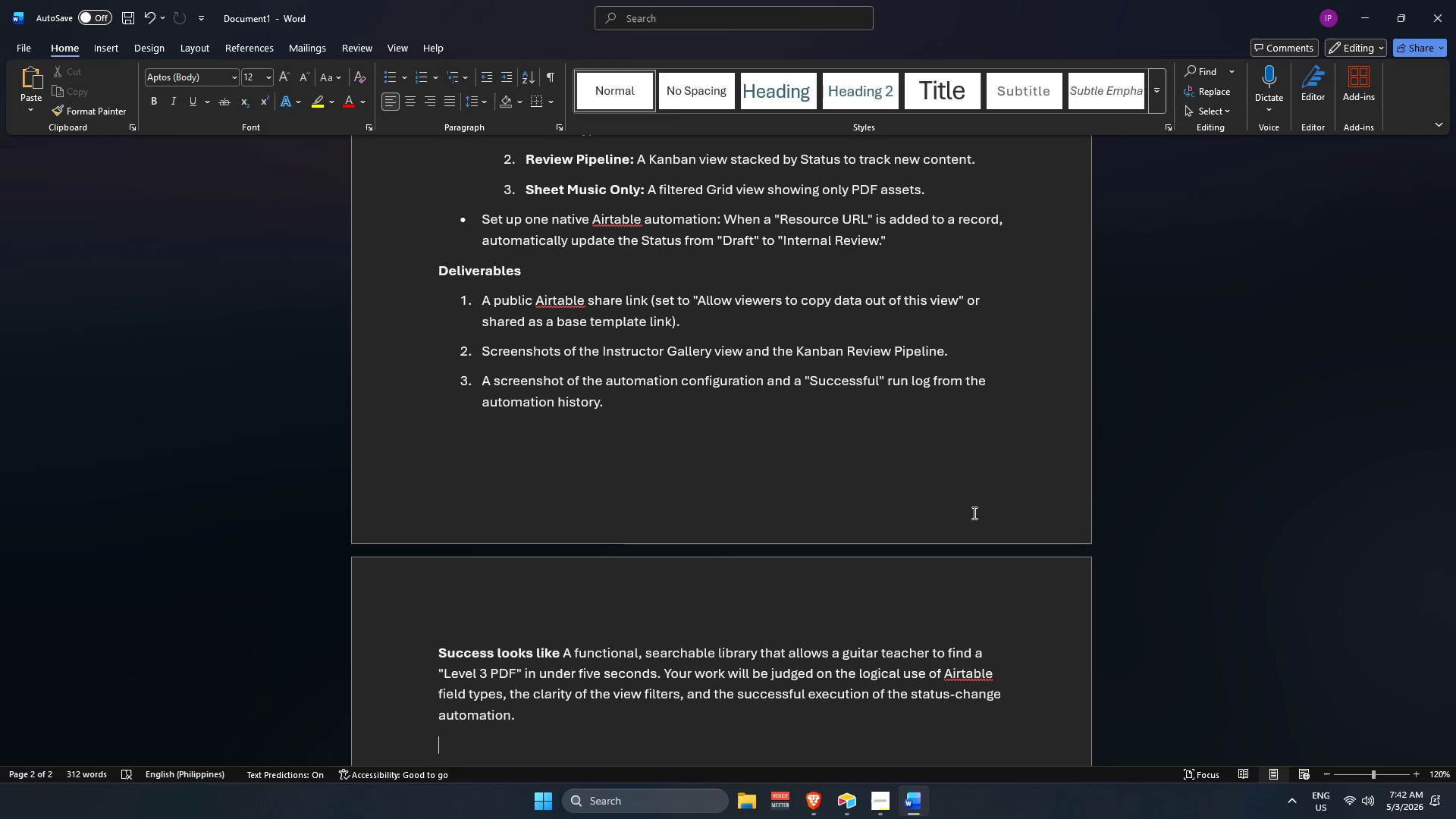 
wait(10.78)
 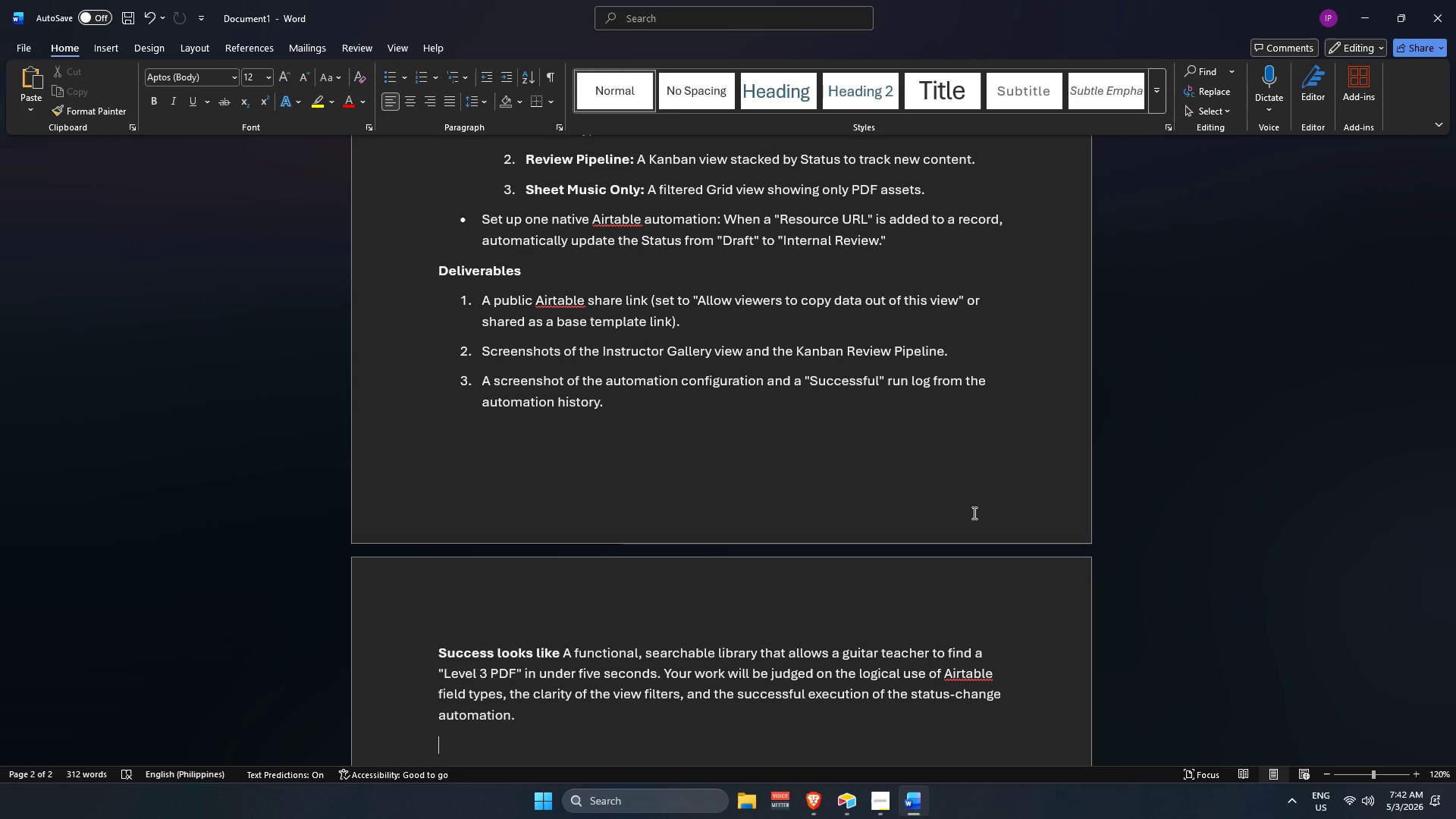 
key(ArrowDown)
 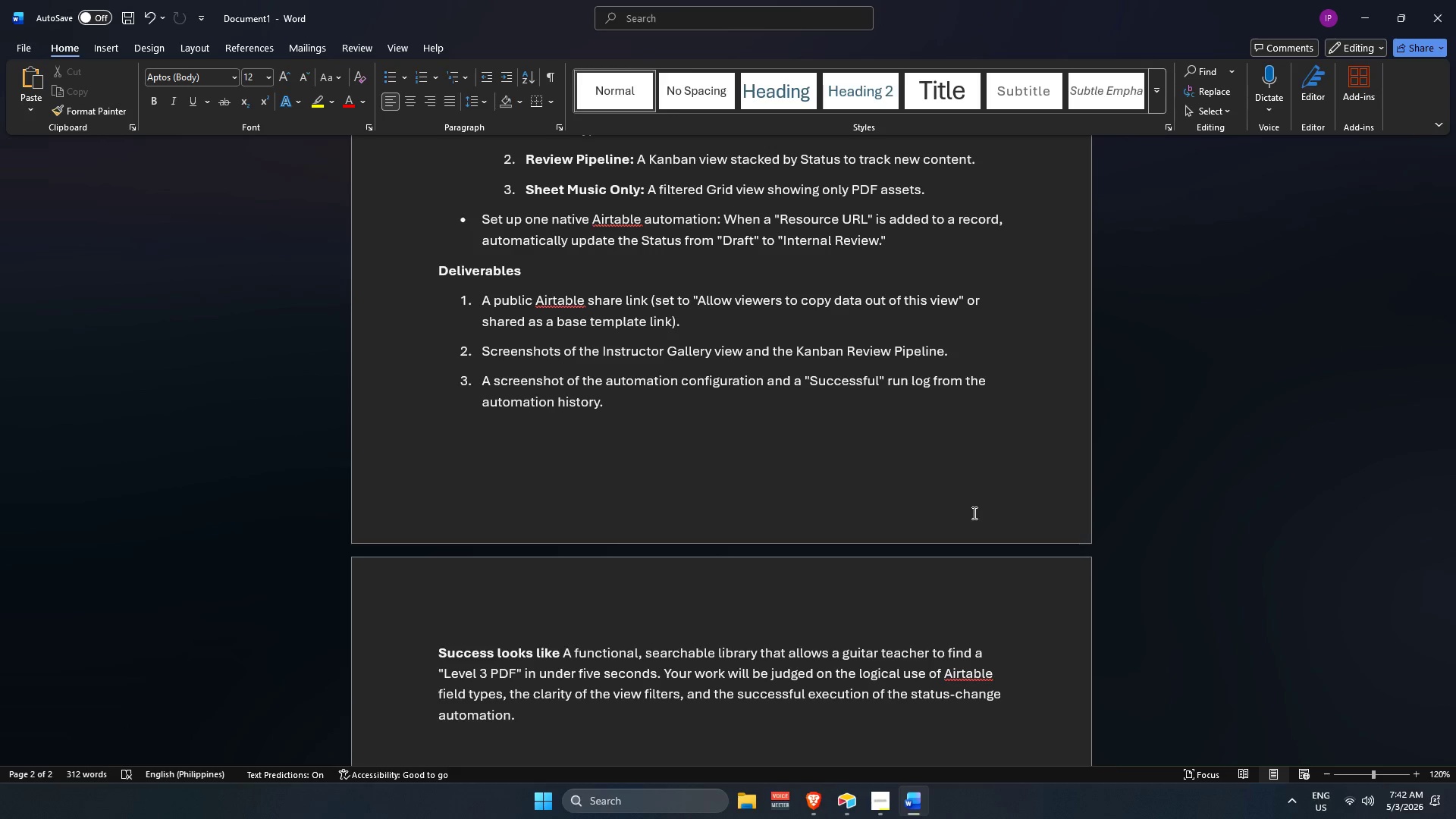 
key(ArrowDown)
 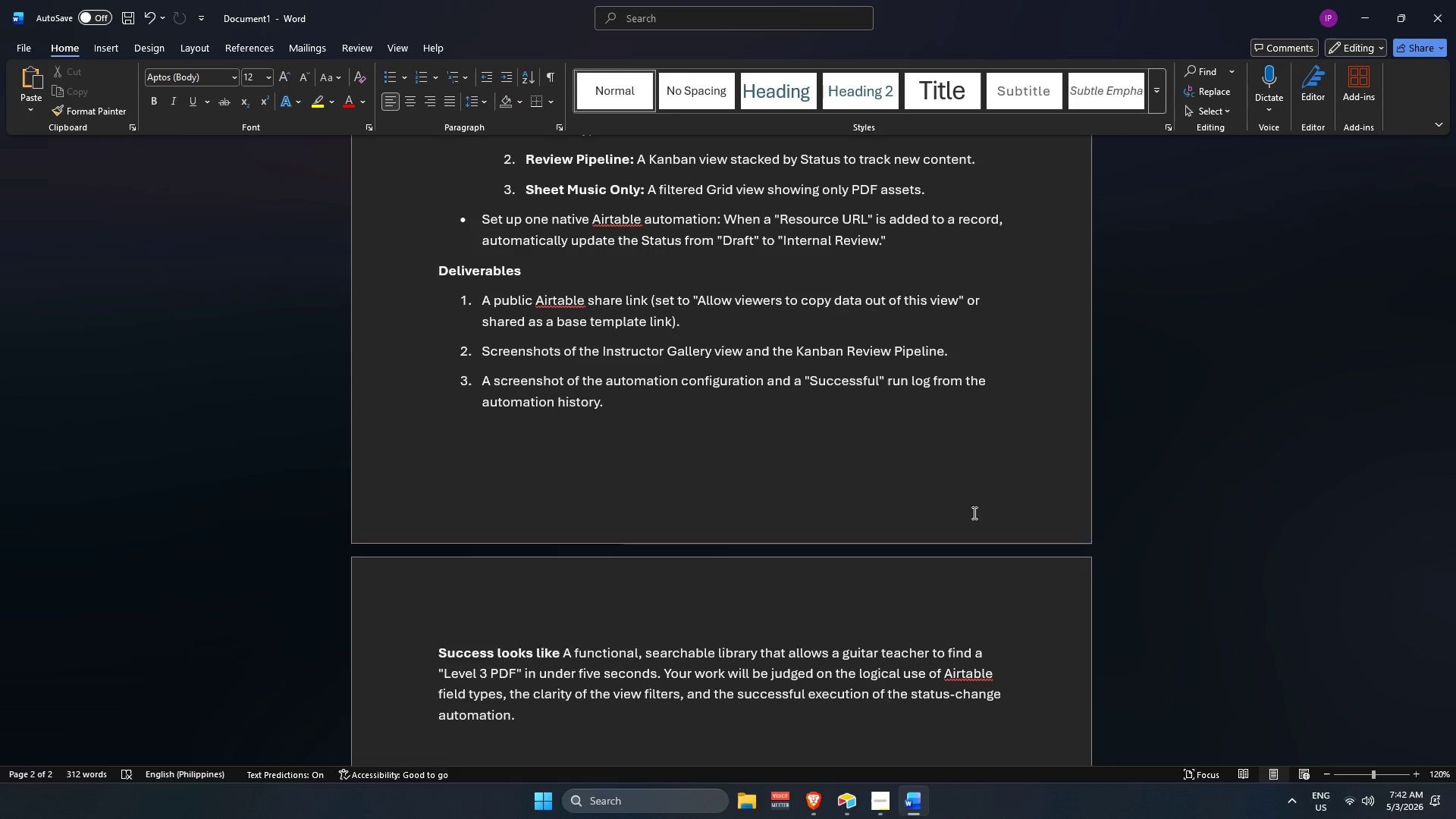 
key(ArrowDown)
 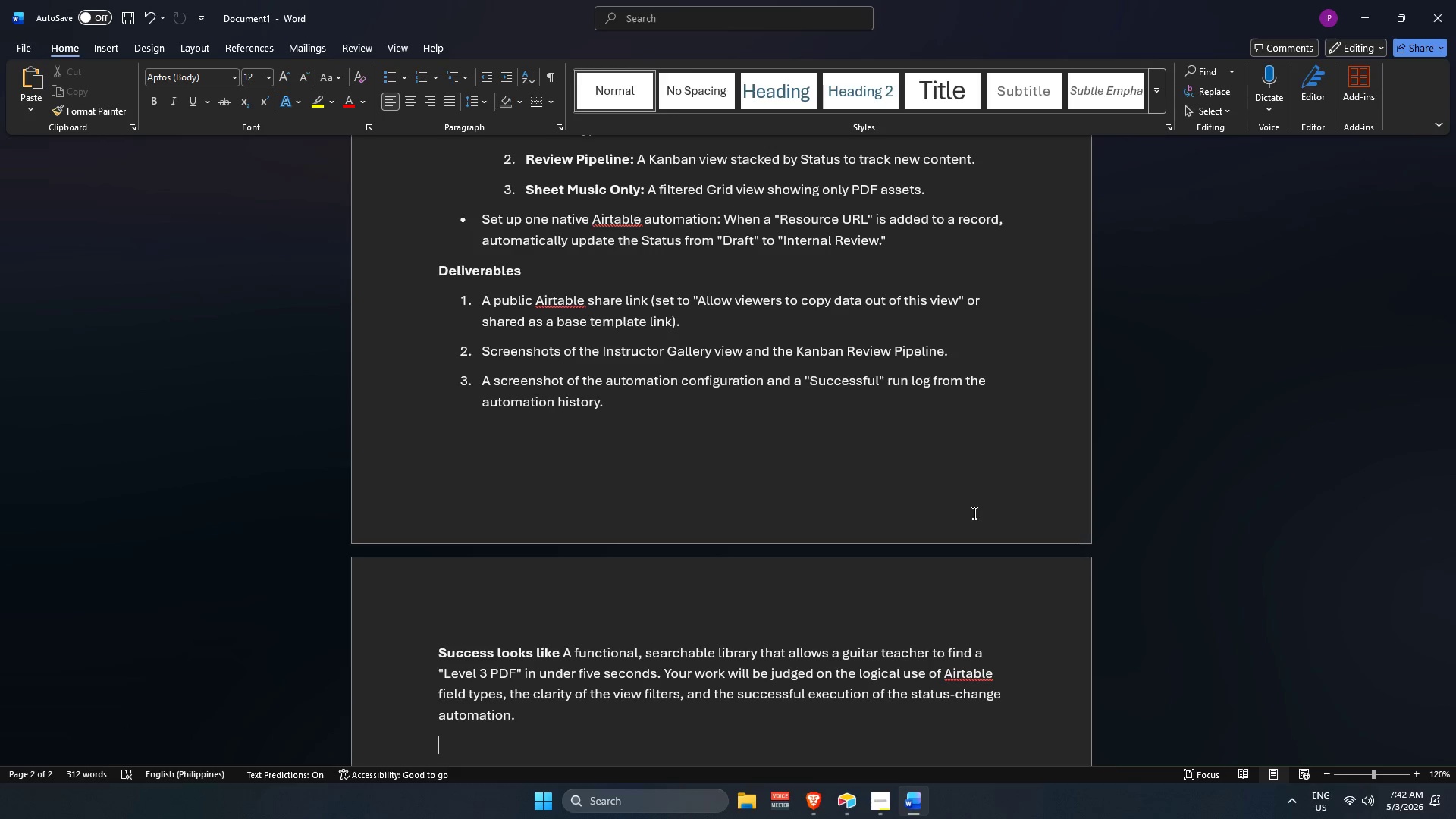 
wait(5.23)
 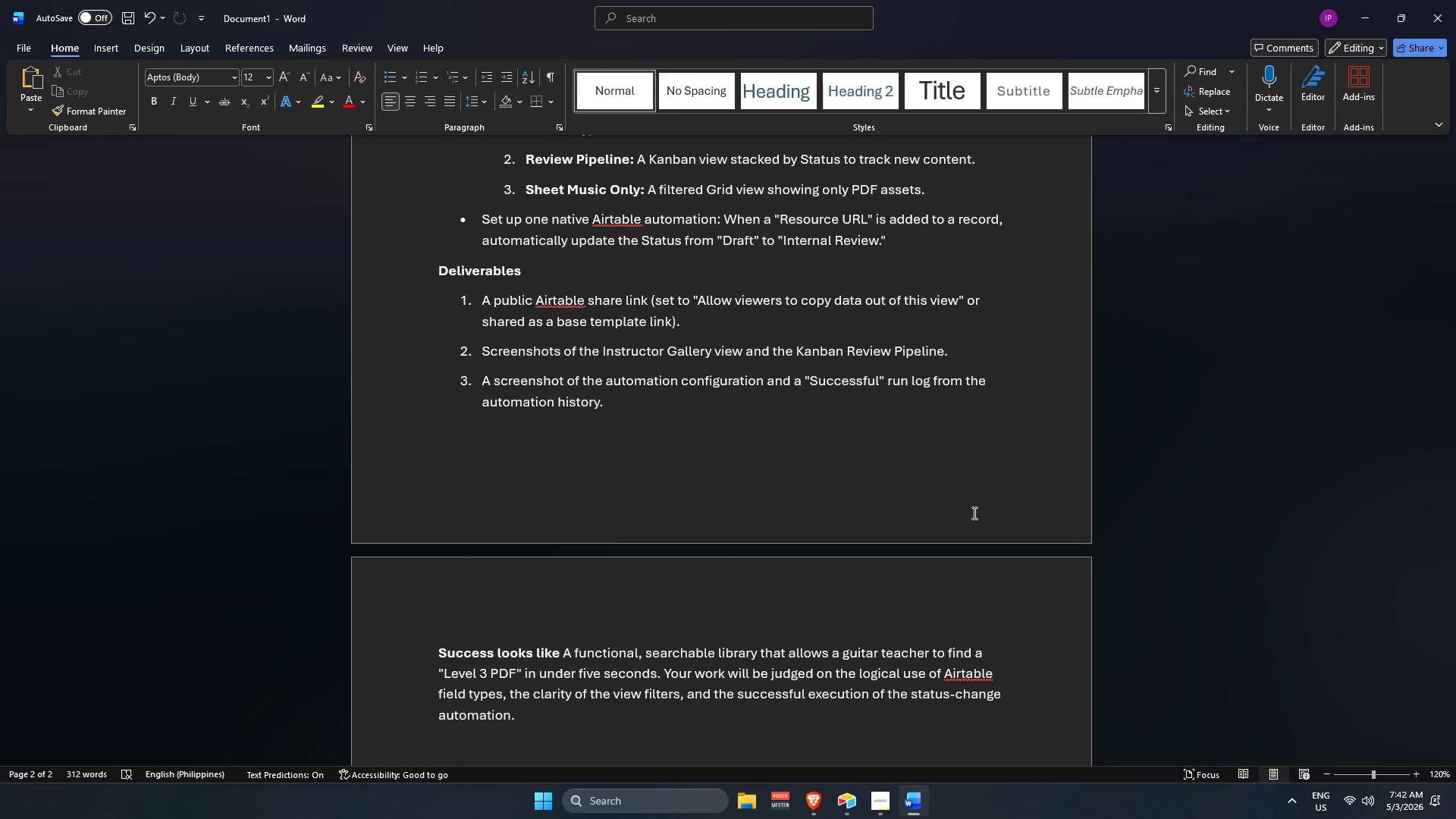 
key(ArrowDown)
 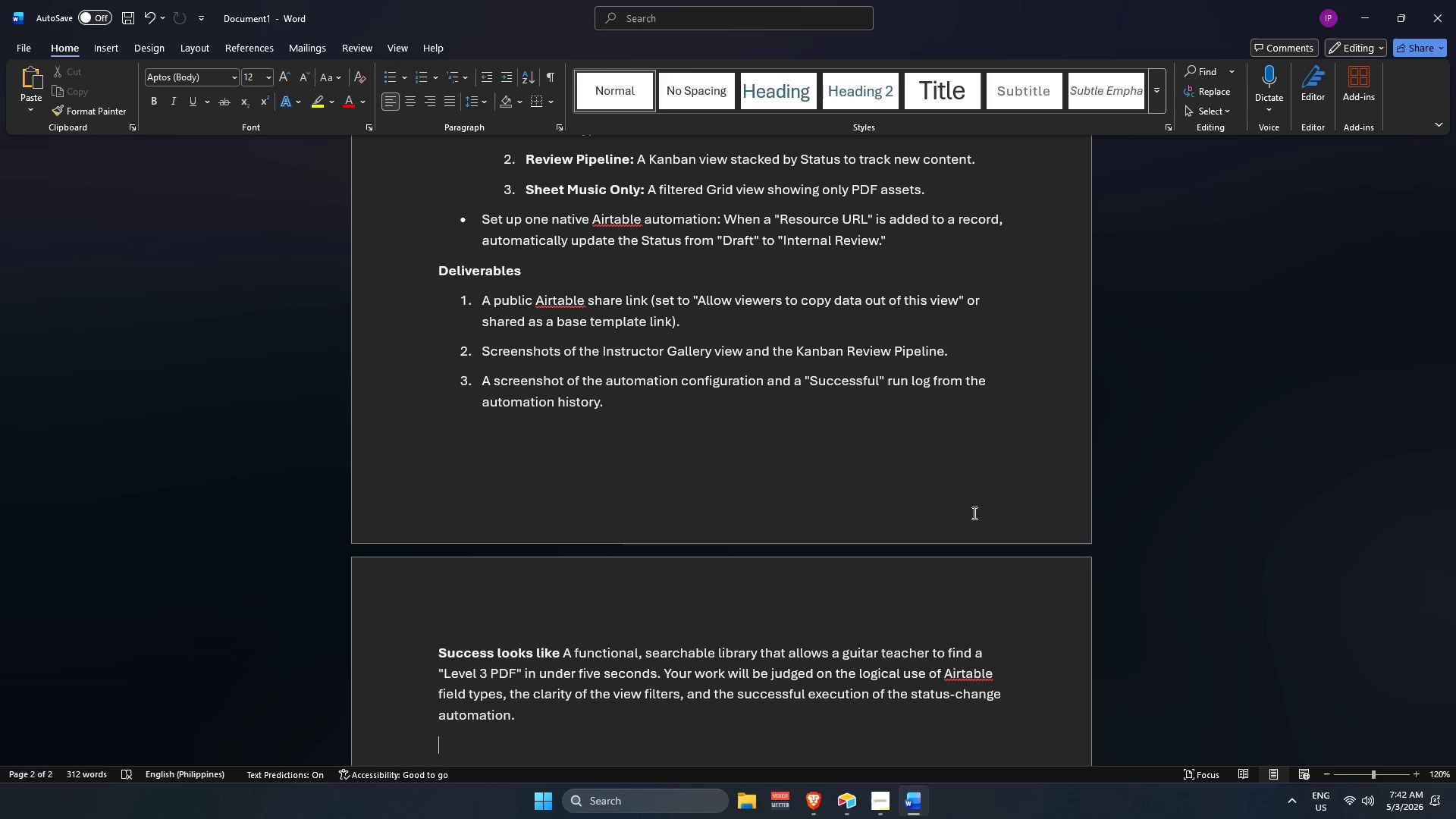 
wait(14.61)
 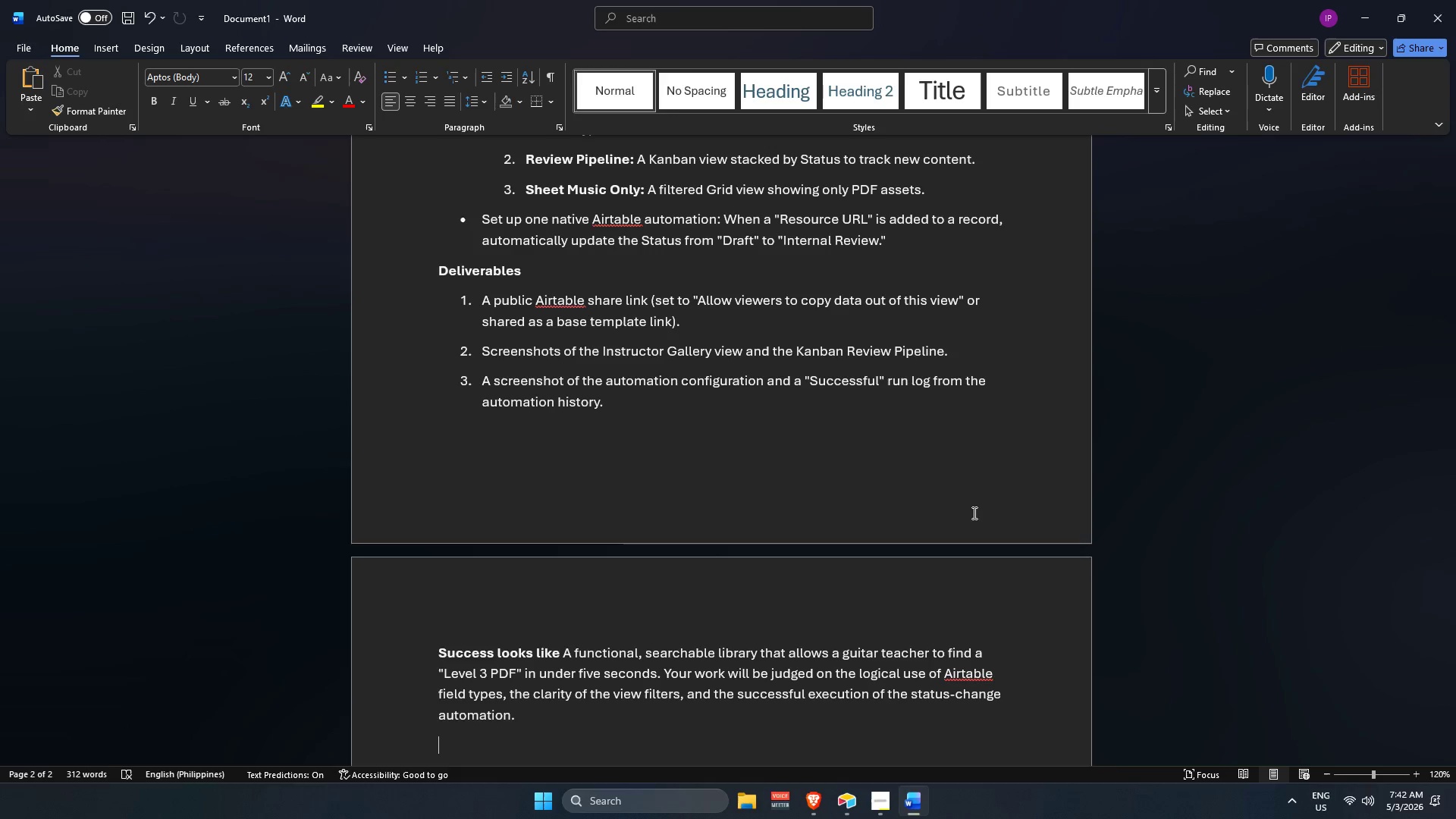 
key(ArrowDown)
 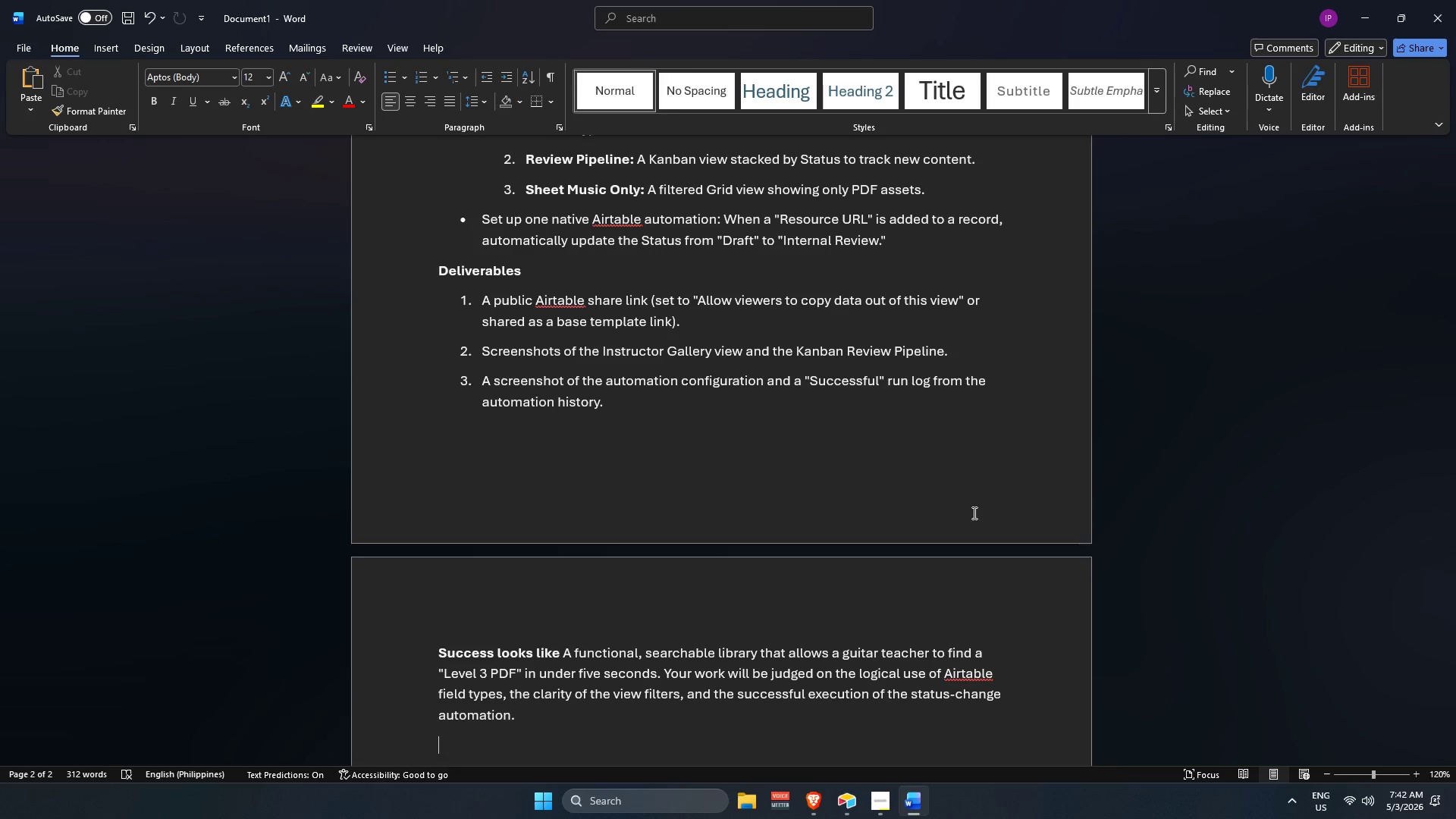 
hold_key(key=ArrowUp, duration=0.64)
 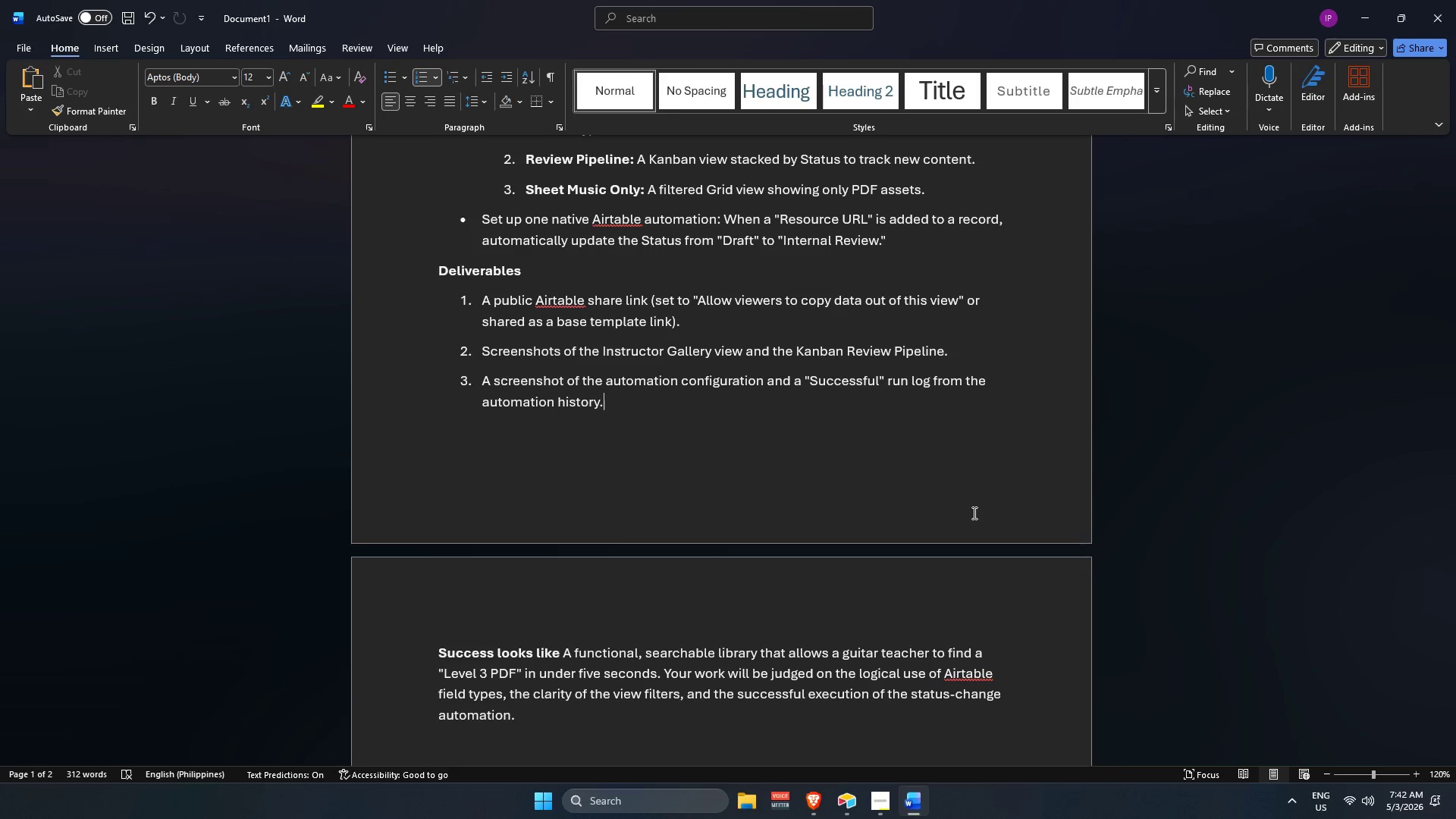 
key(ArrowUp)
 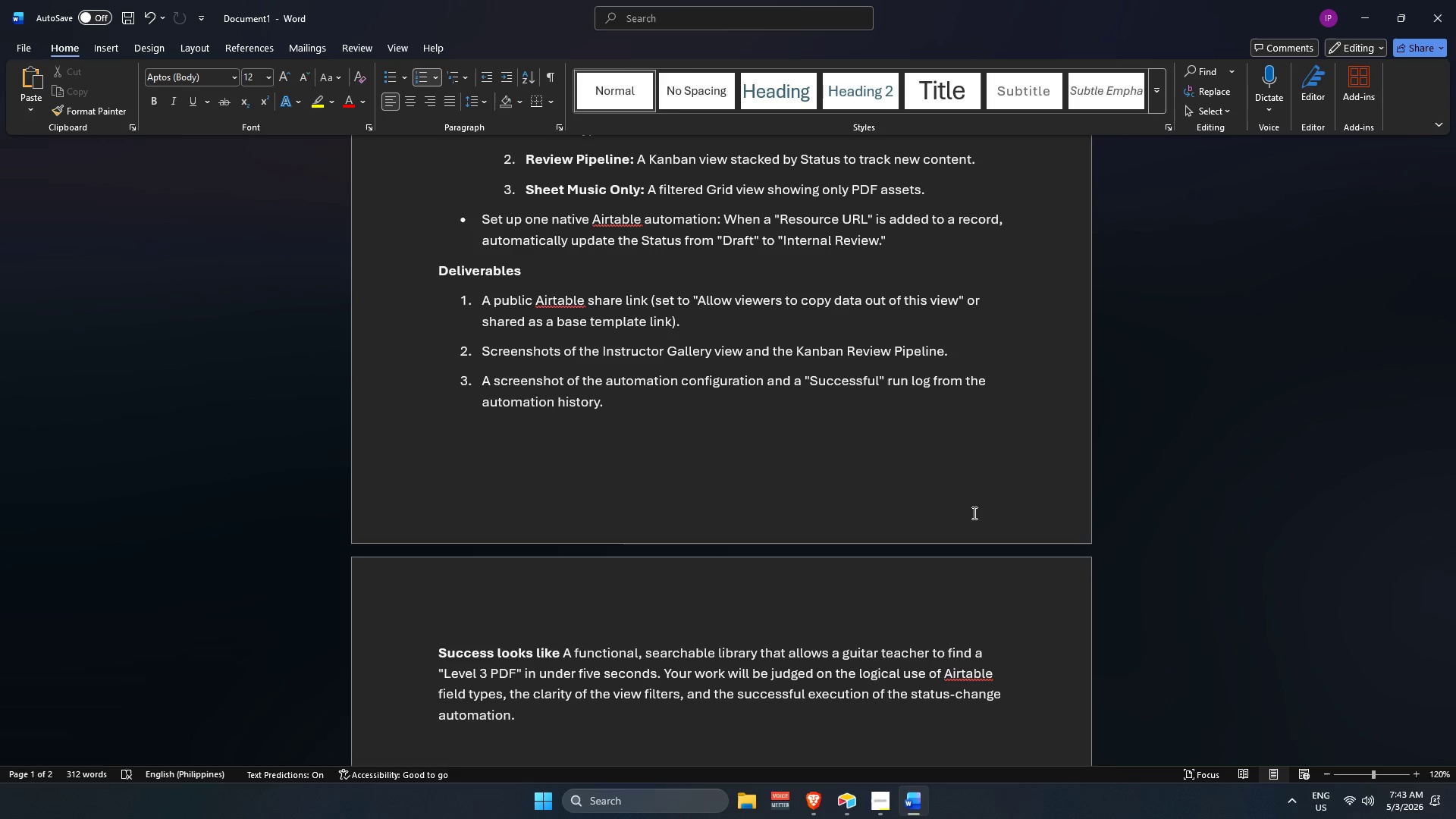 
key(ArrowDown)
 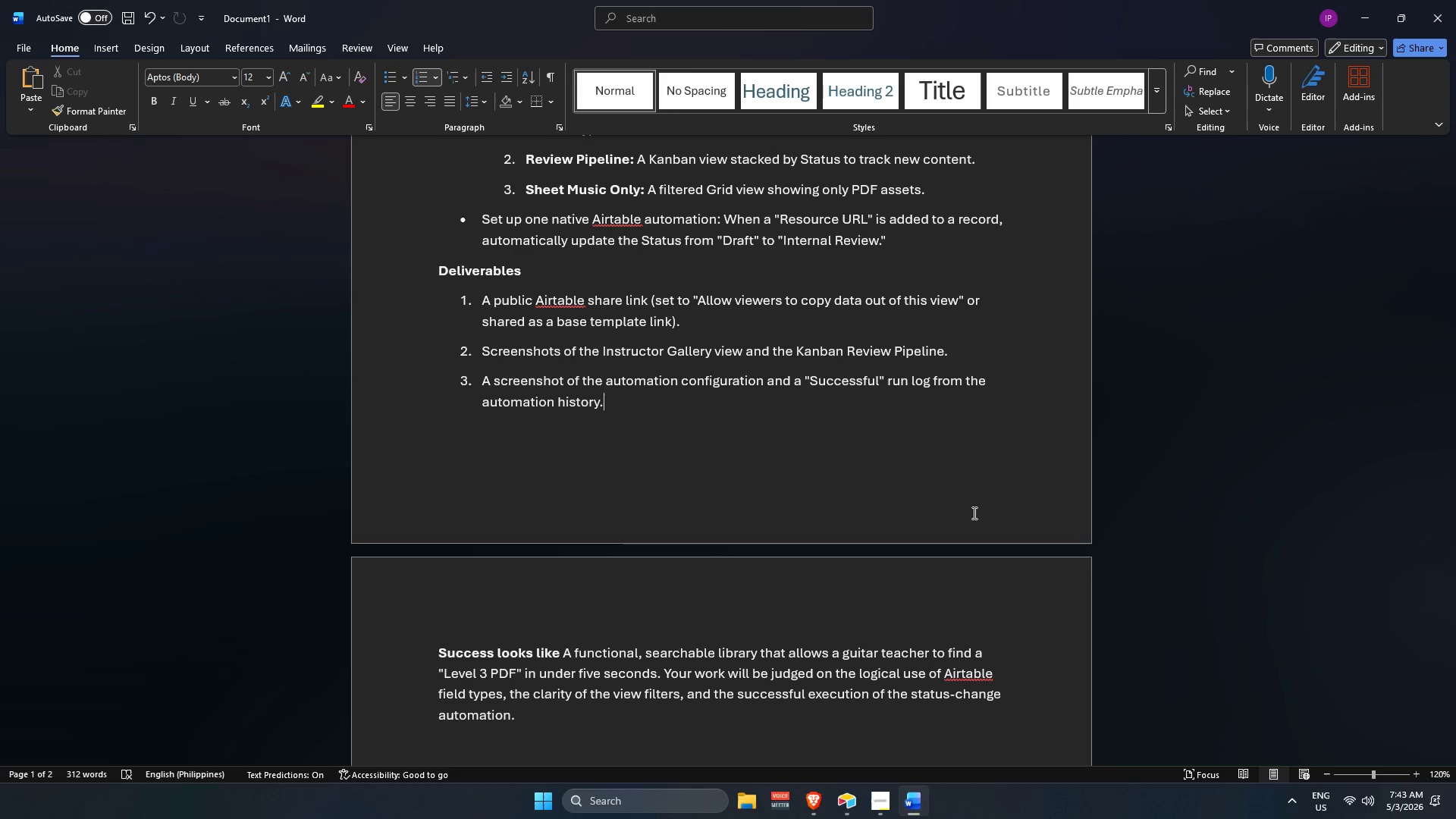 
key(ArrowDown)
 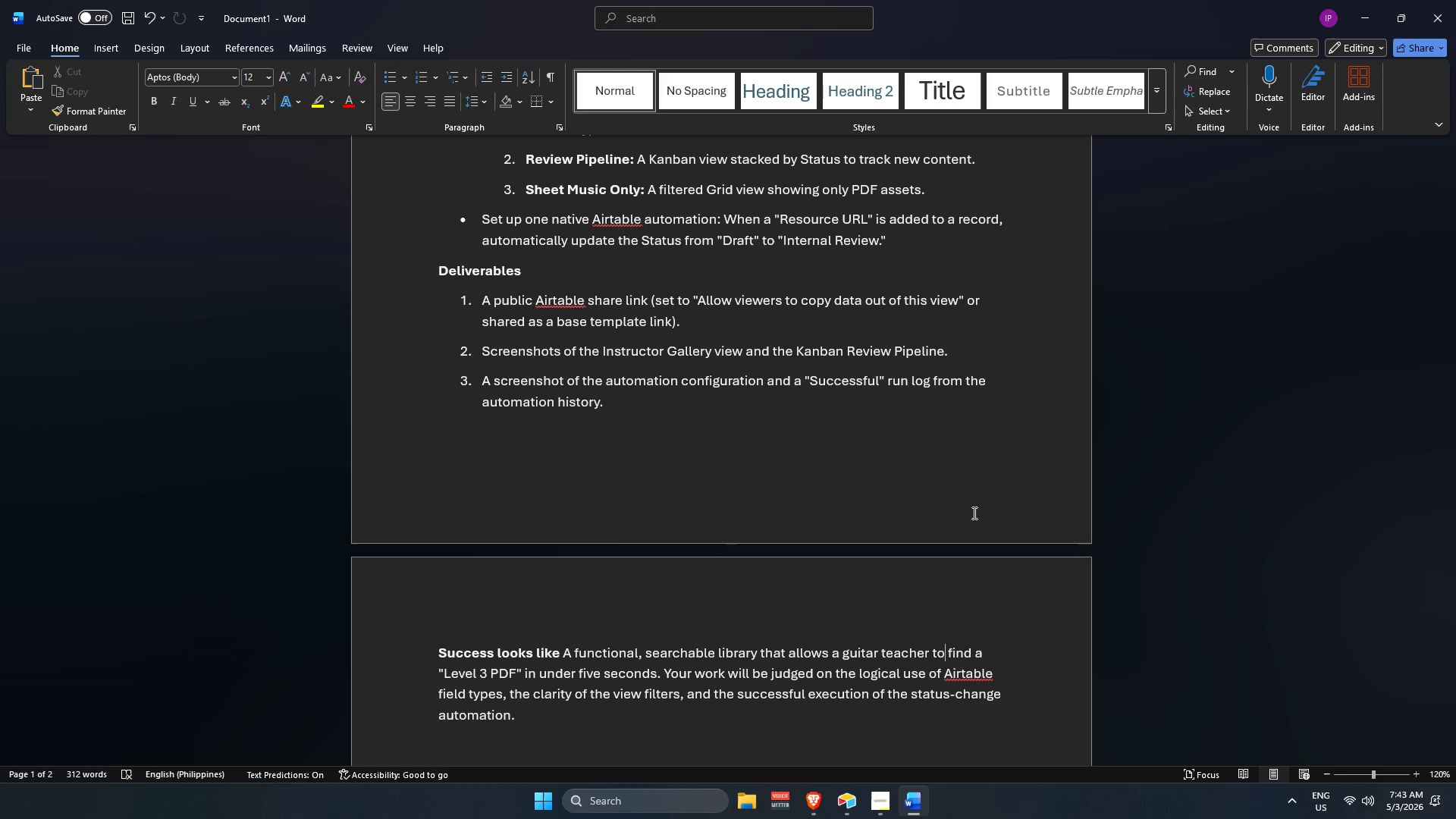 
key(ArrowDown)
 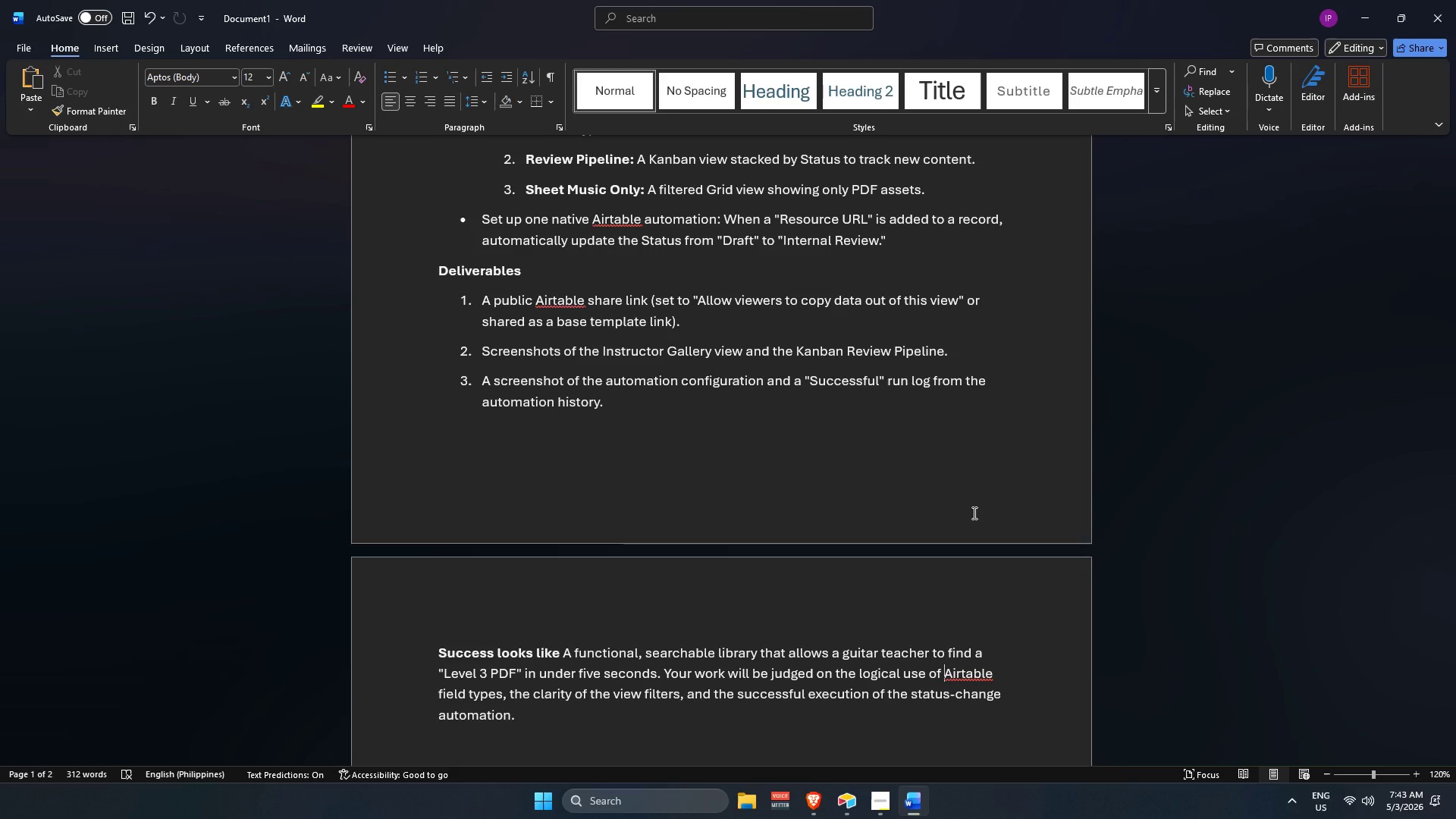 
key(ArrowDown)
 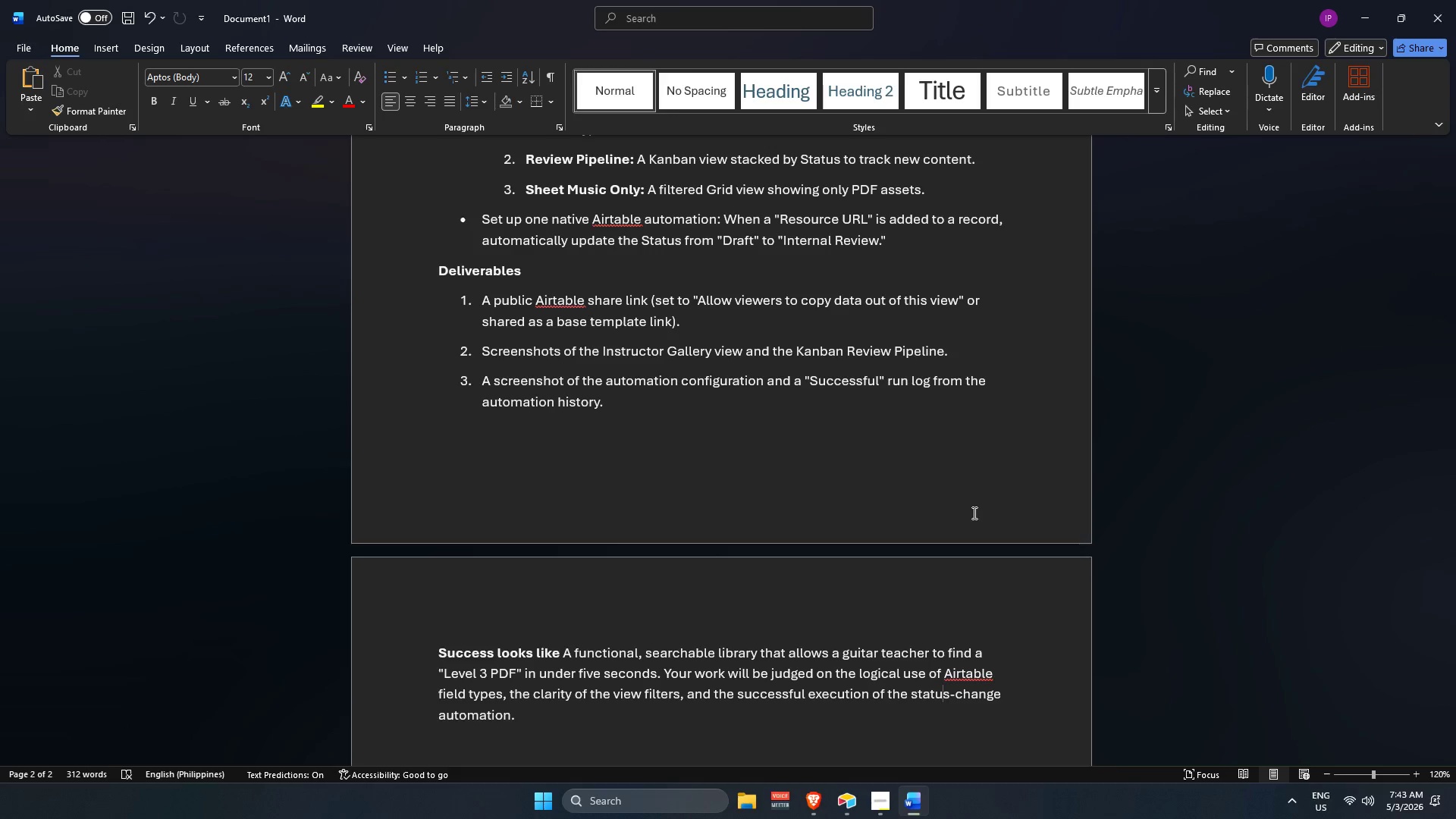 
key(ArrowDown)
 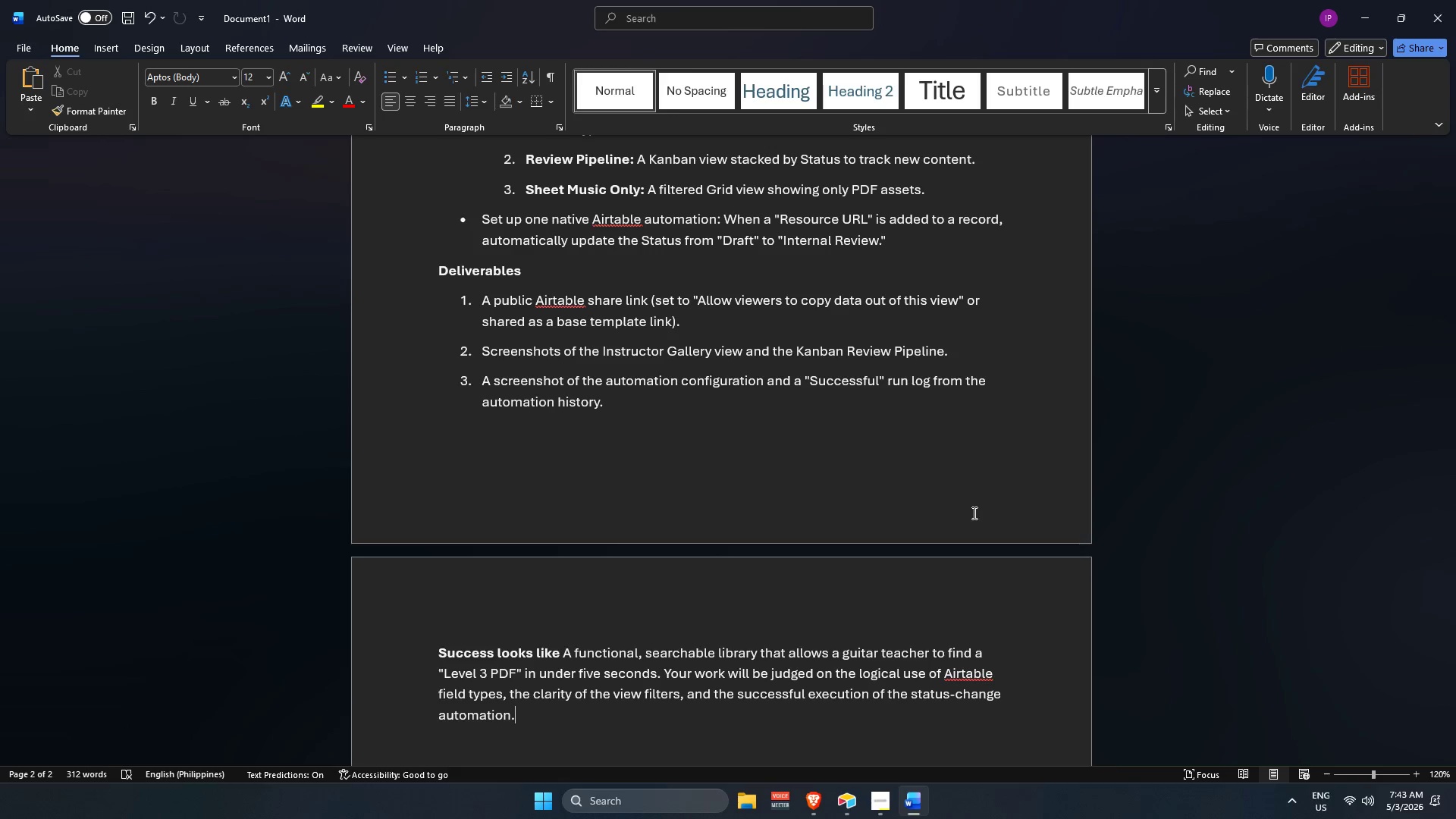 
key(ArrowDown)
 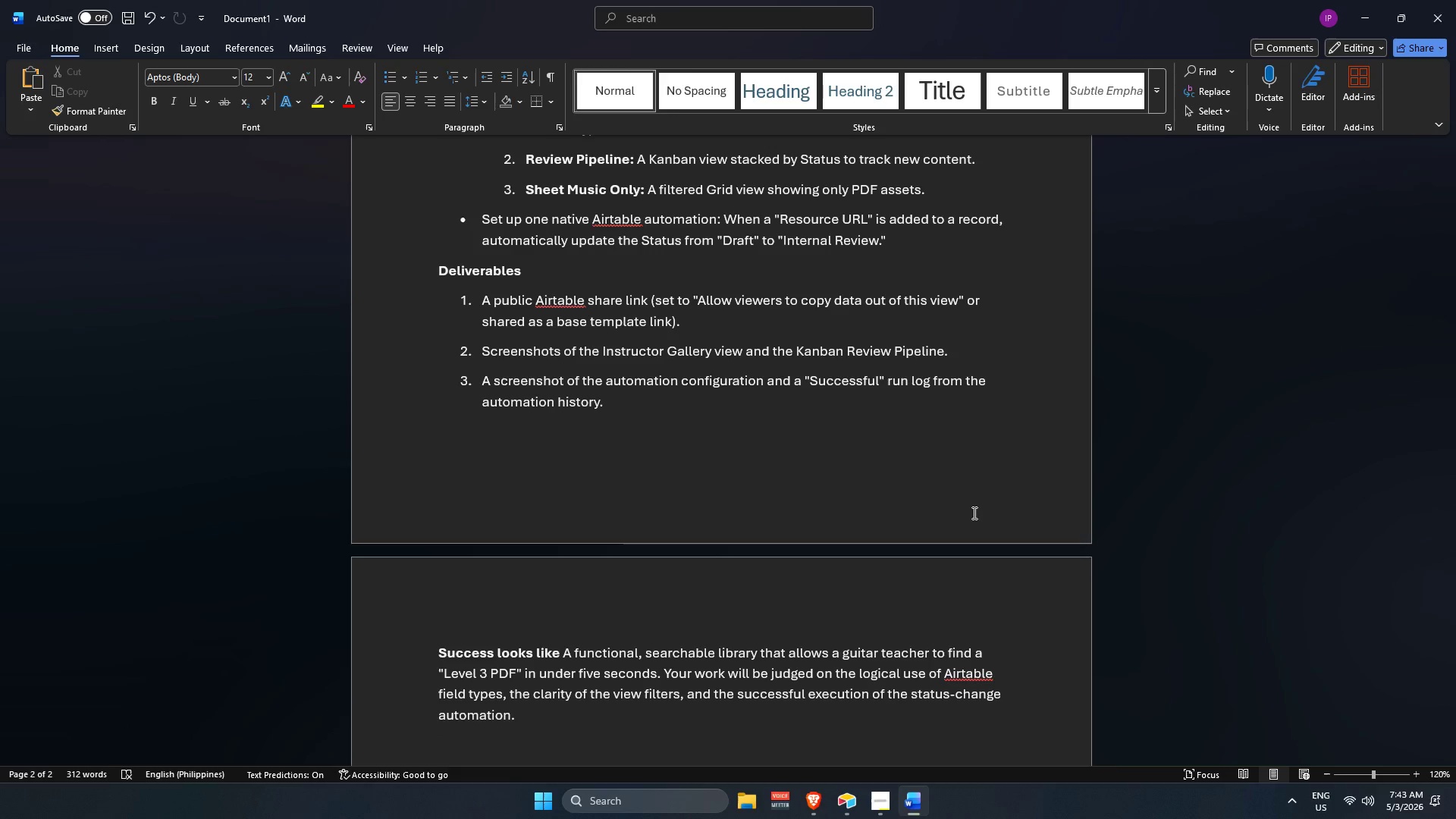 
wait(5.34)
 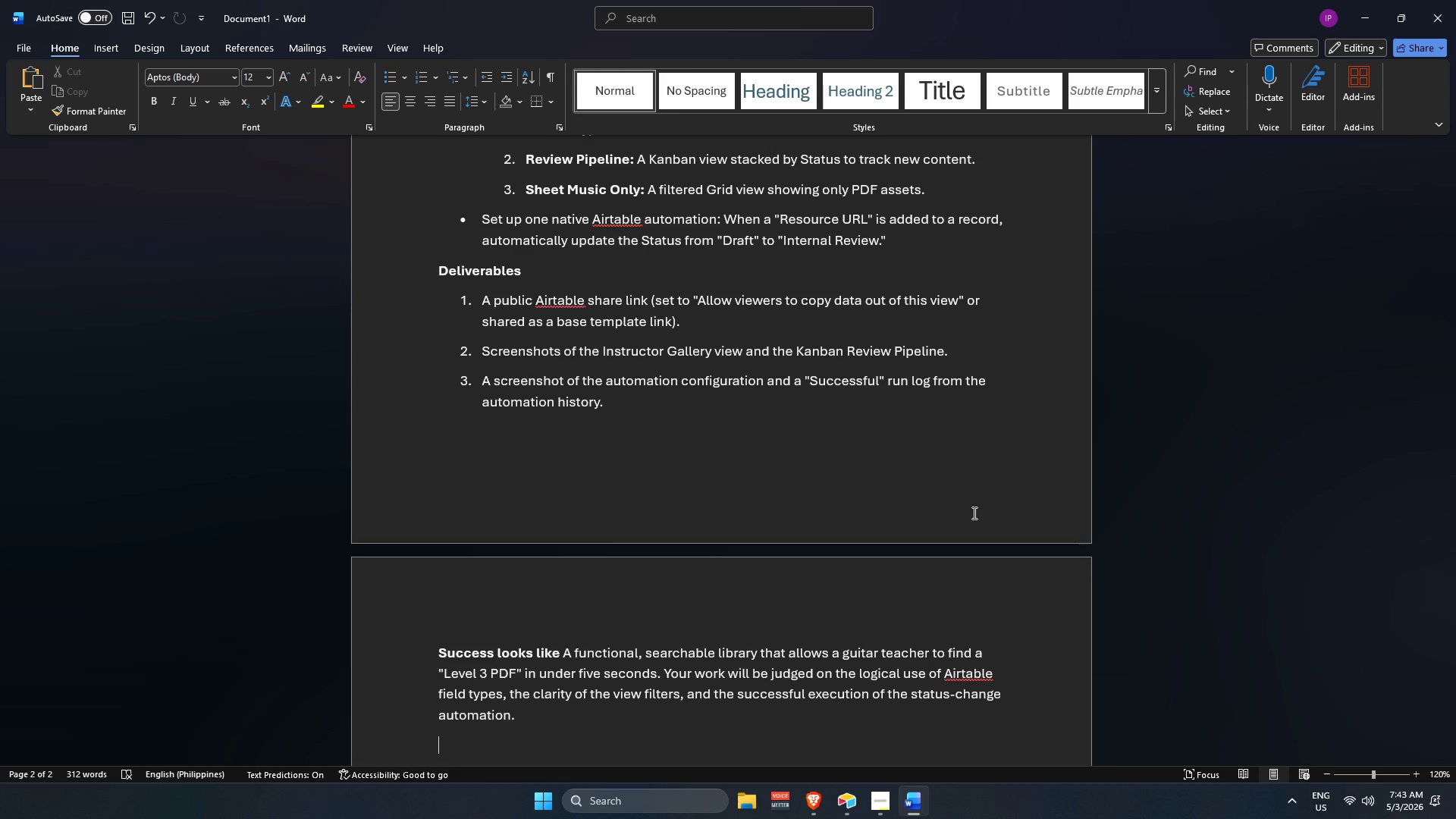 
key(ArrowDown)
 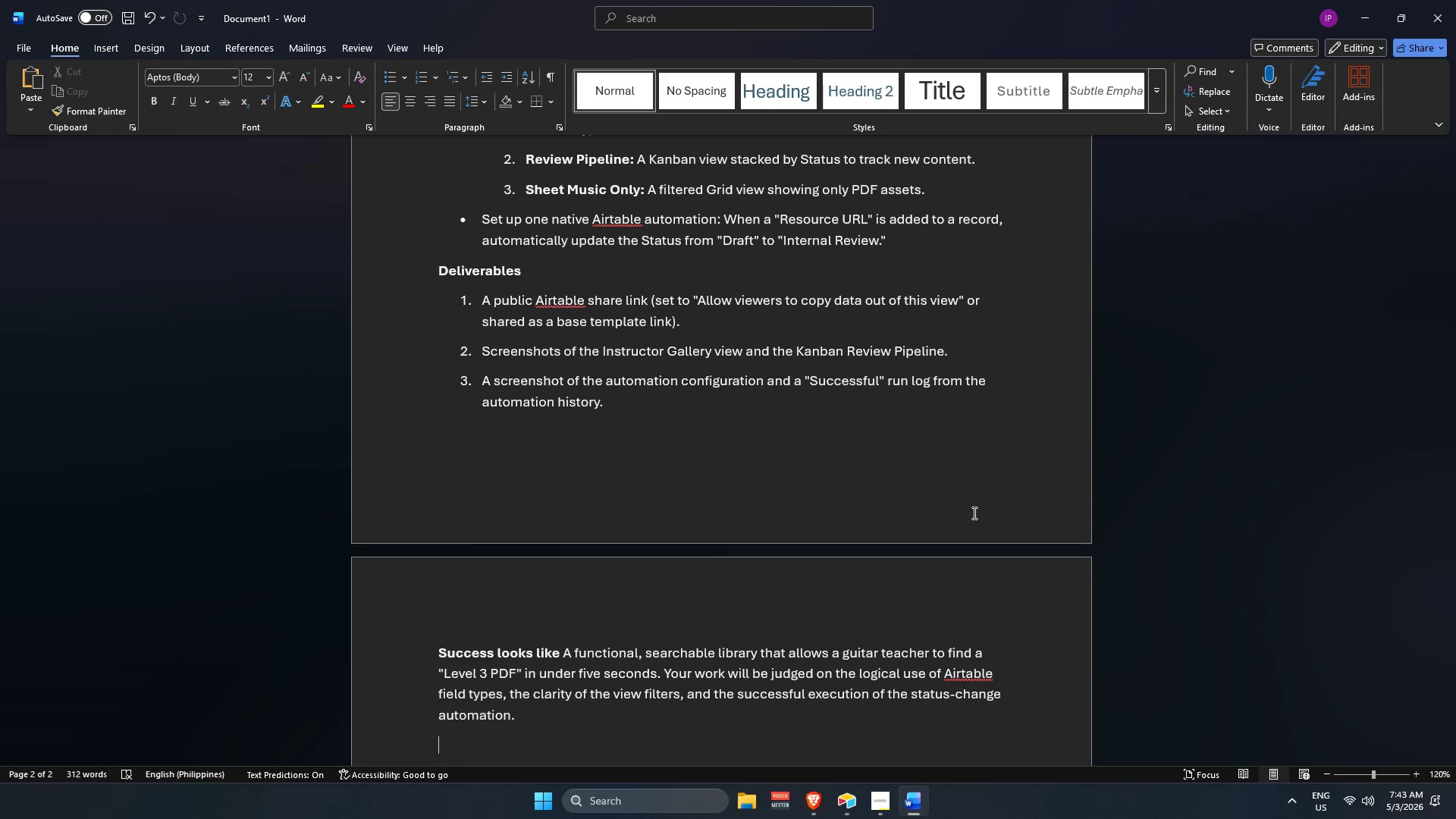 
key(ArrowDown)
 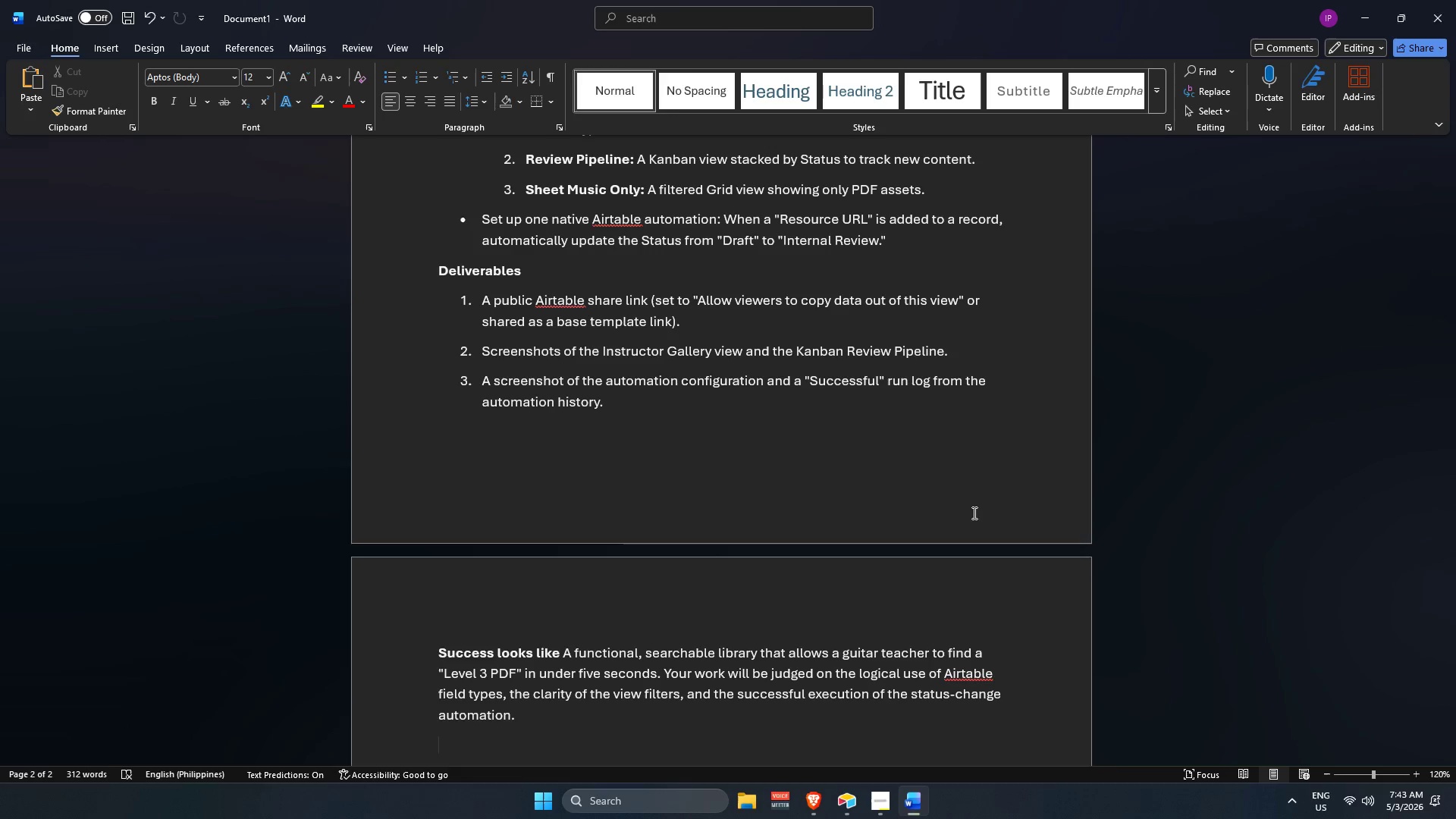 
key(ArrowDown)
 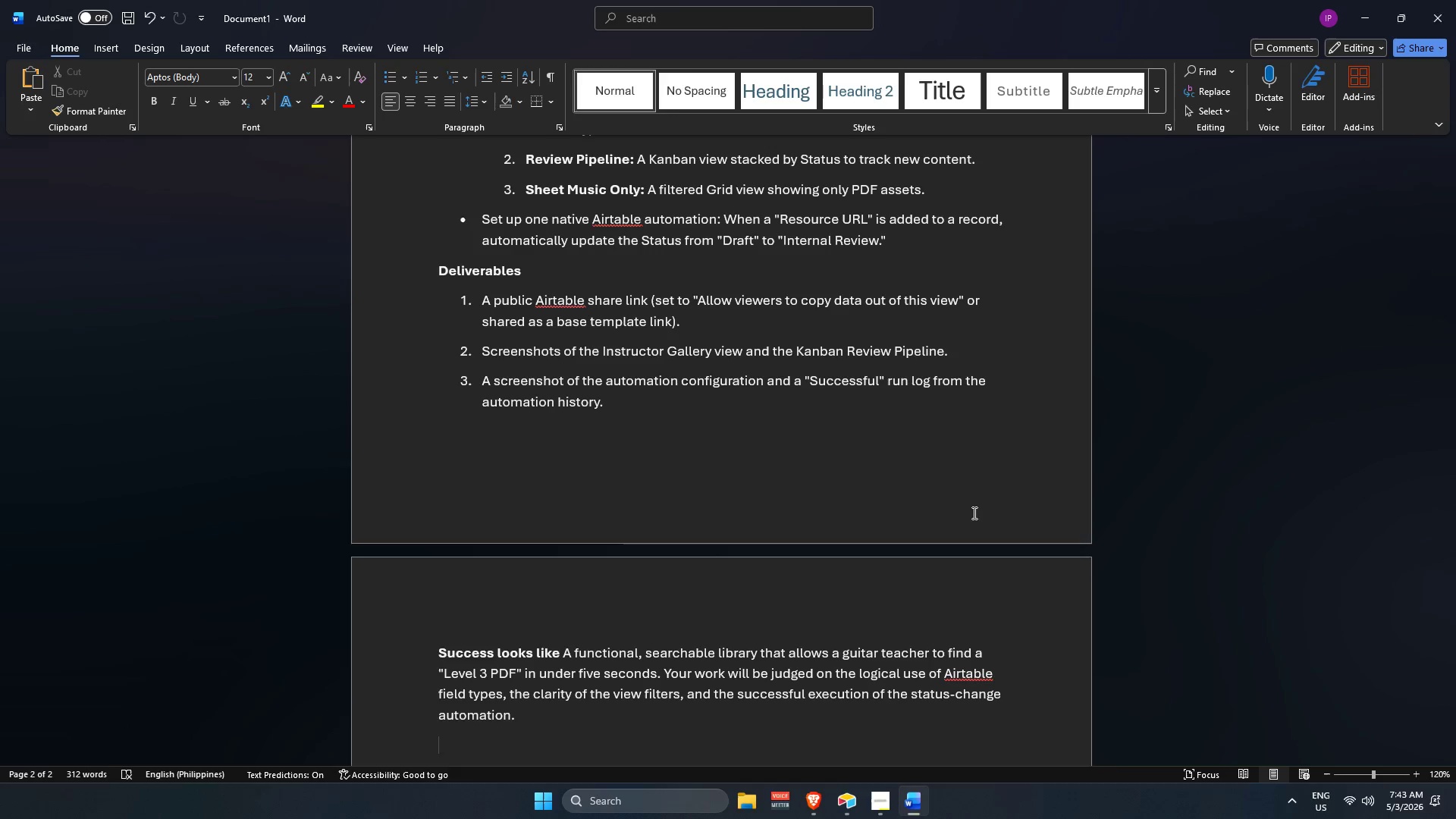 
key(ArrowDown)
 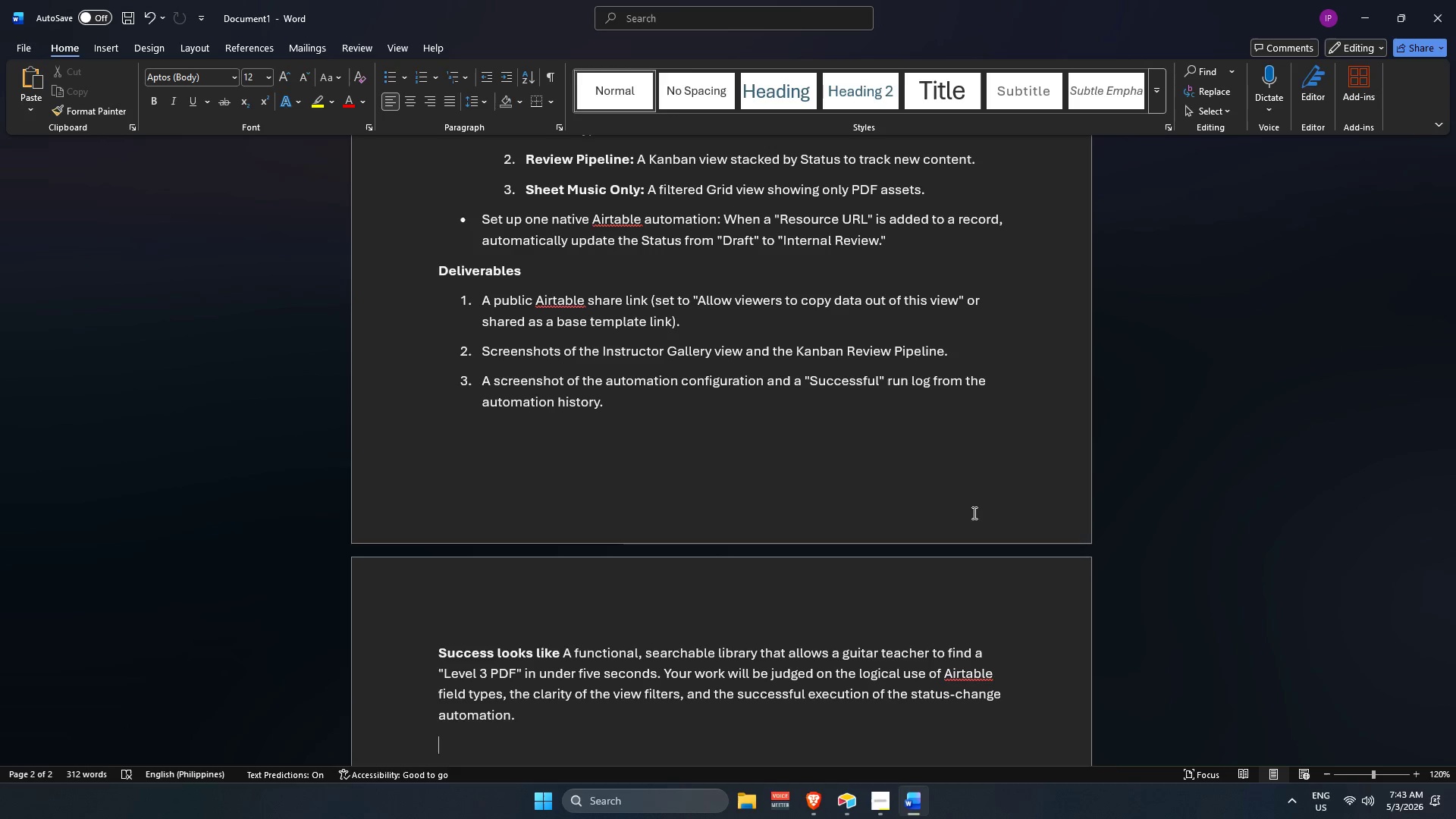 
key(ArrowDown)
 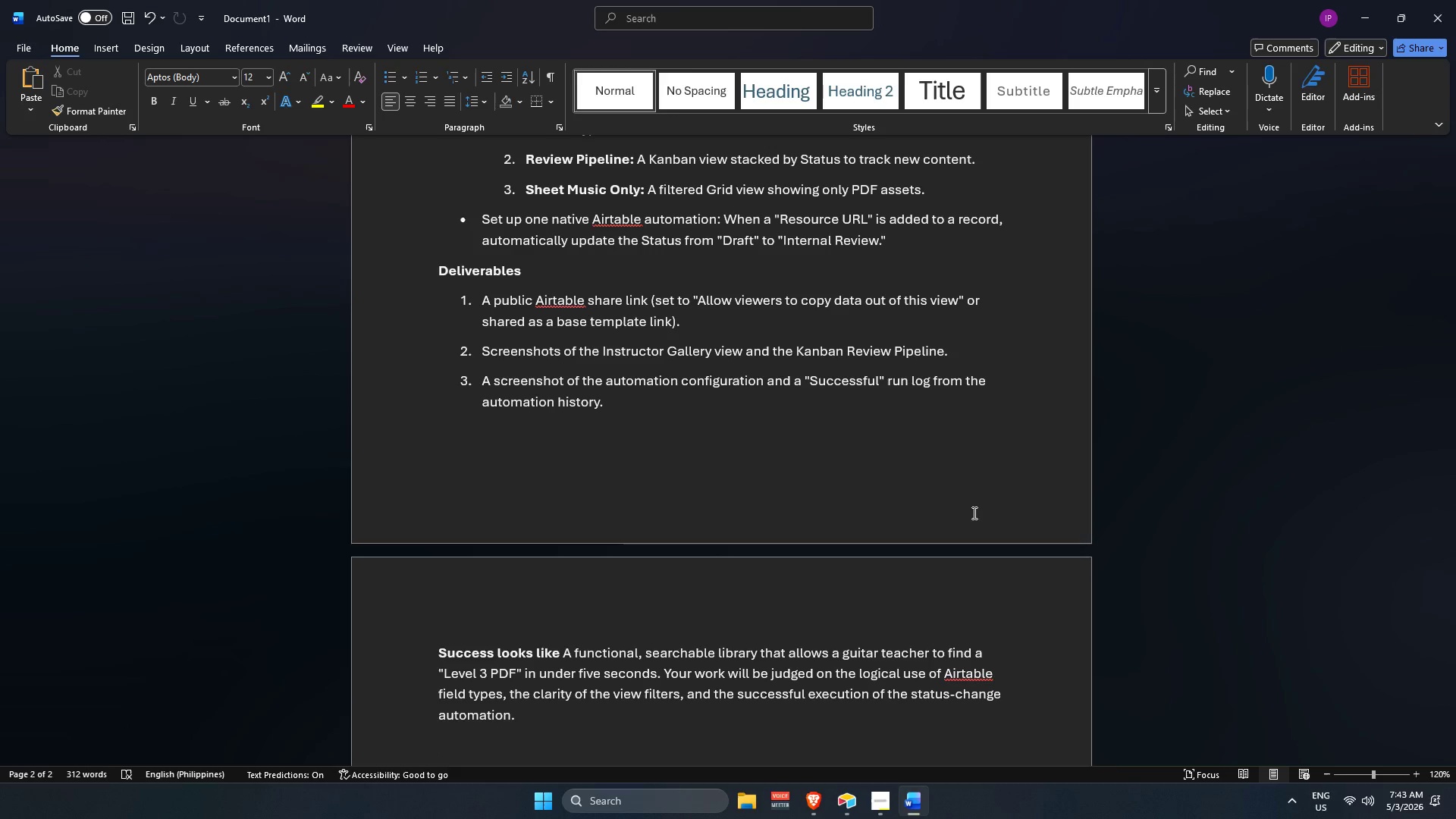 
key(ArrowDown)
 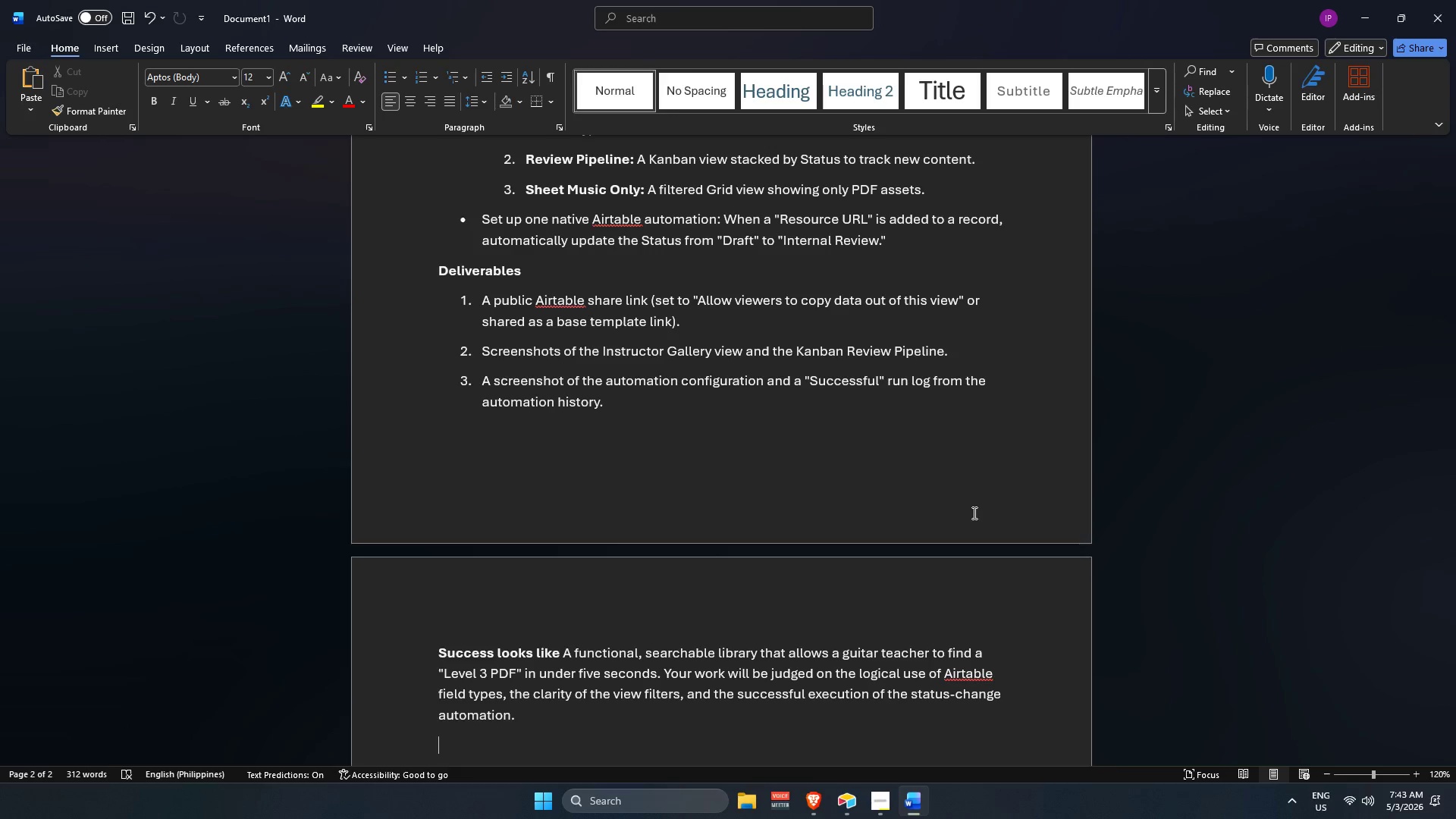 
key(ArrowDown)
 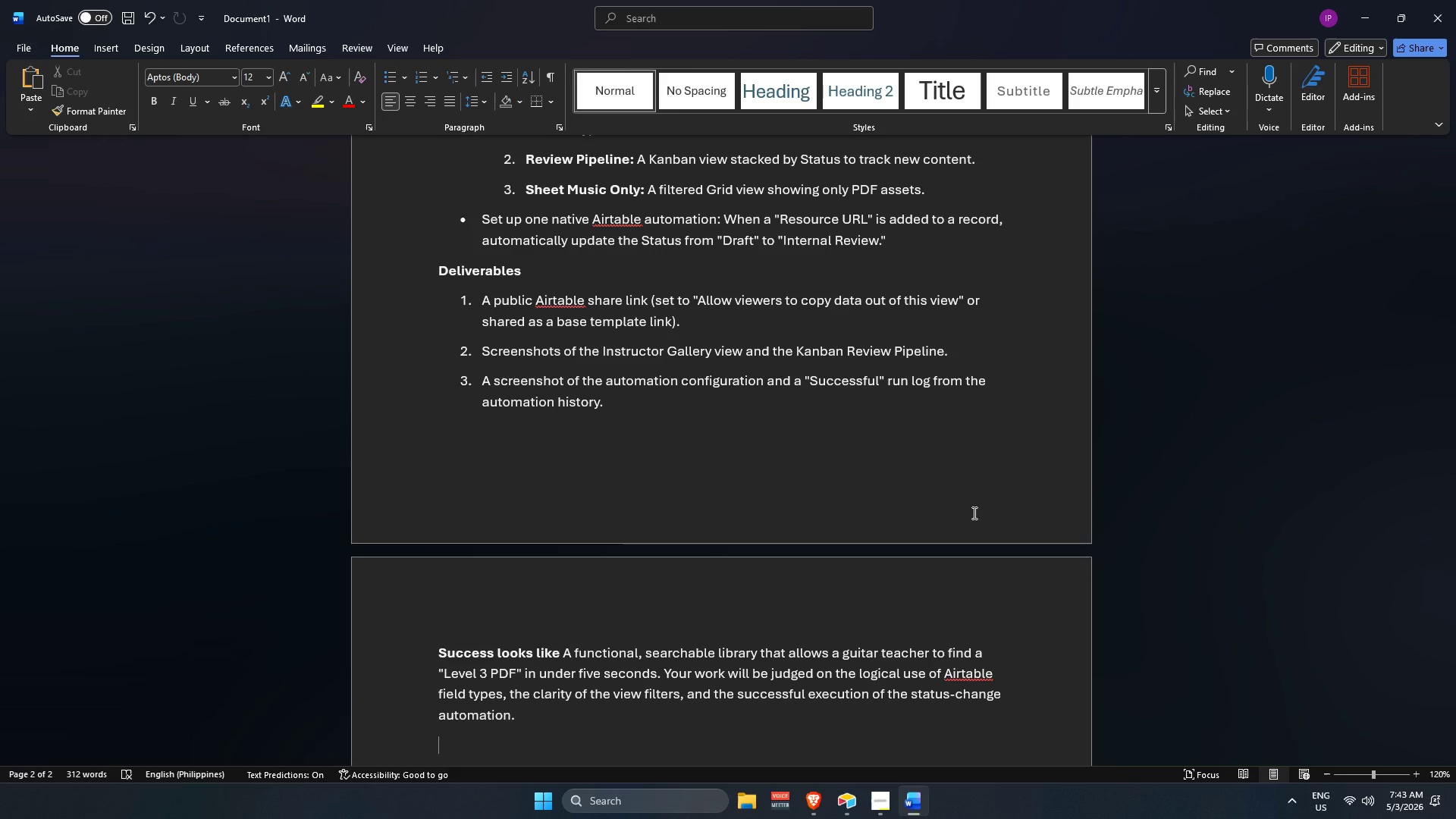 
key(ArrowUp)
 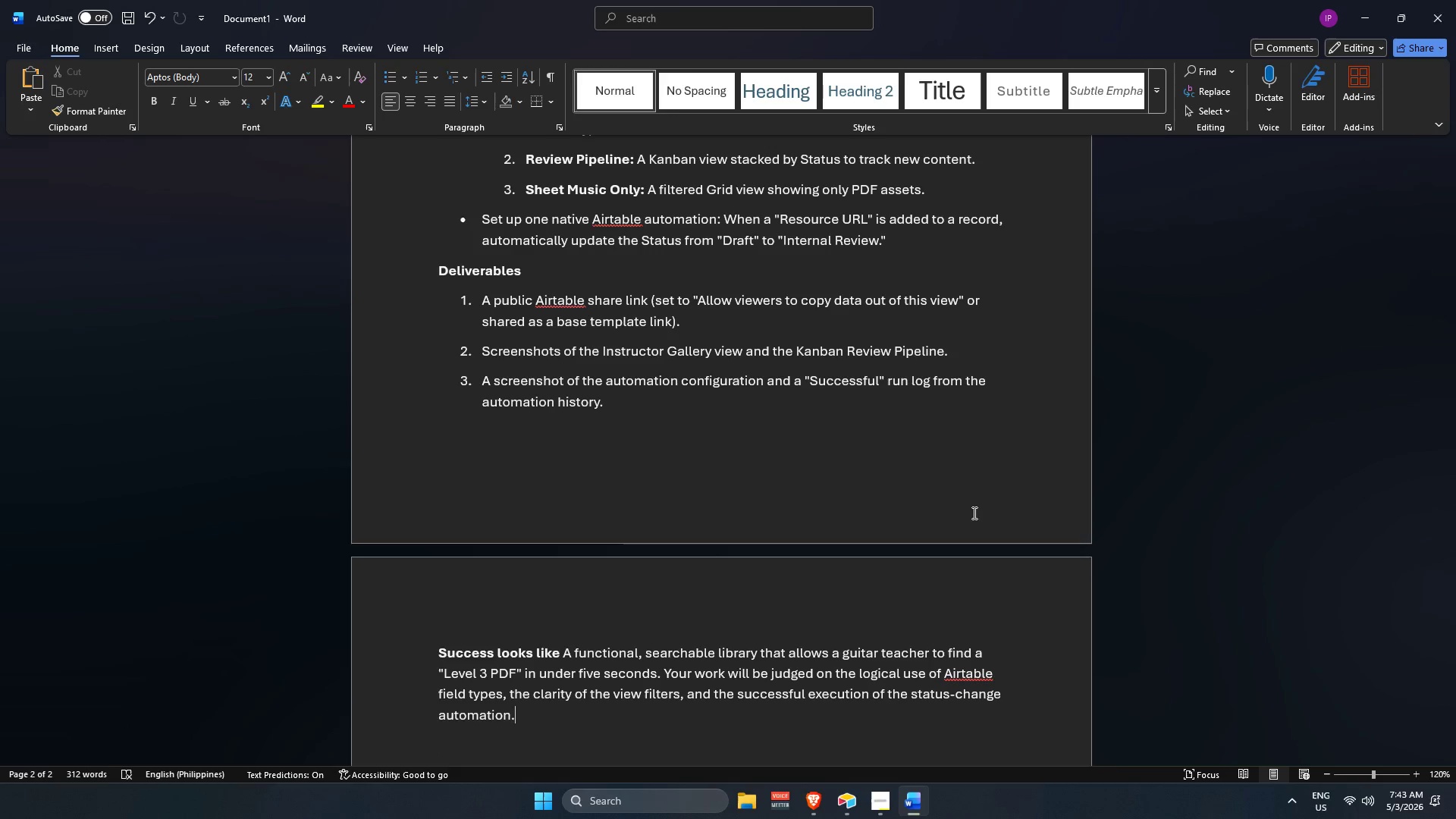 
key(ArrowUp)
 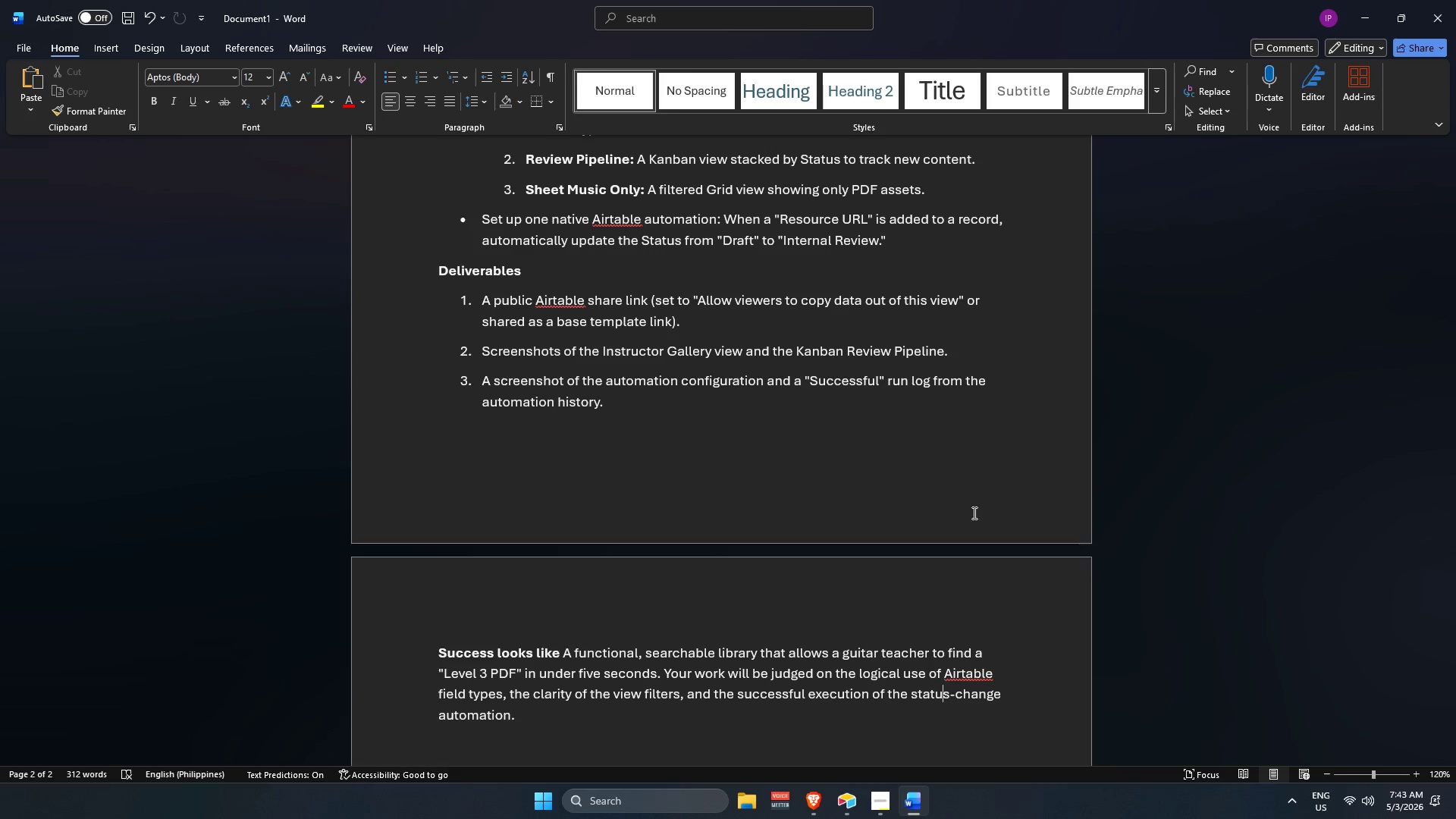 
key(ArrowUp)
 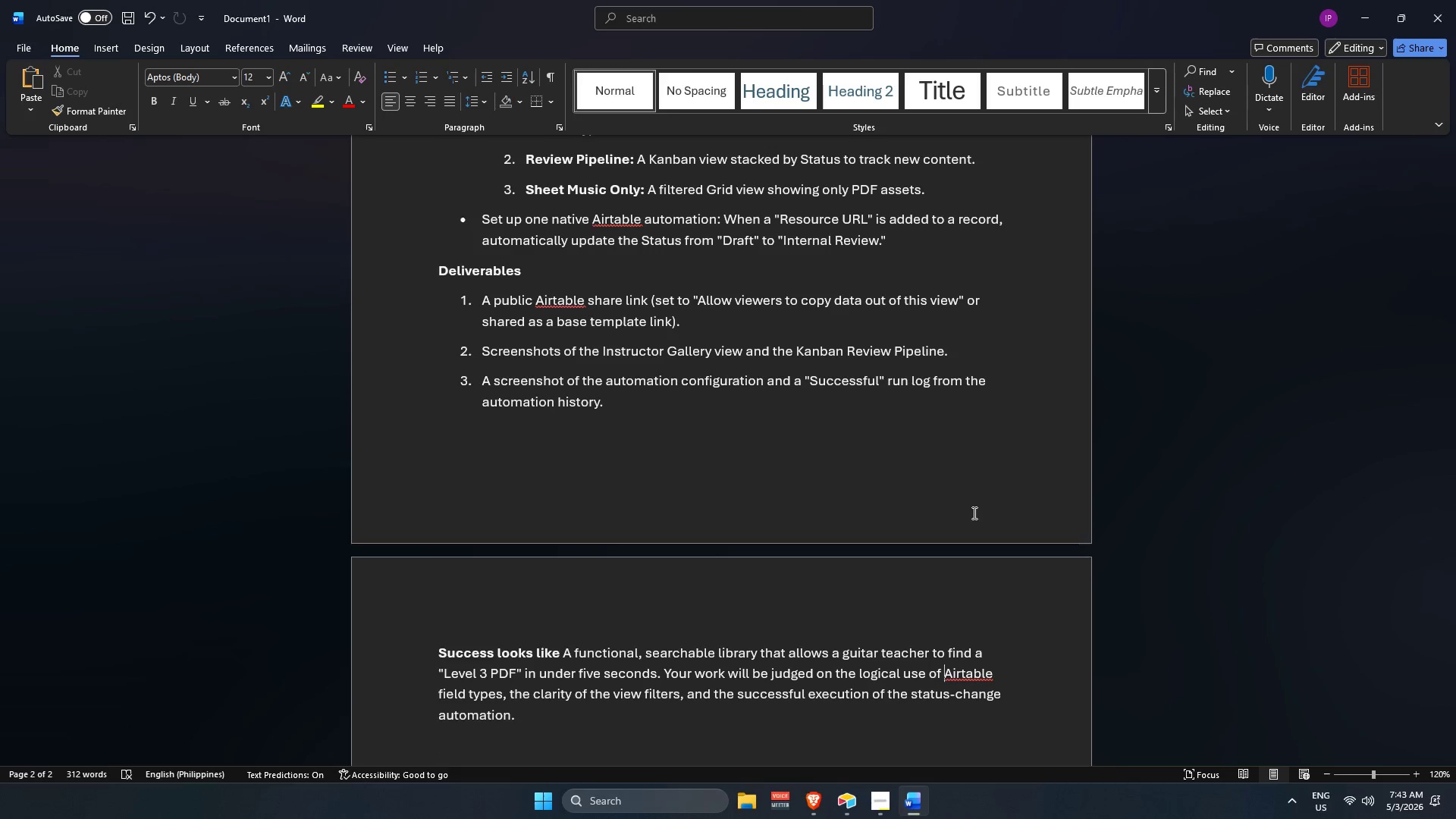 
key(ArrowUp)
 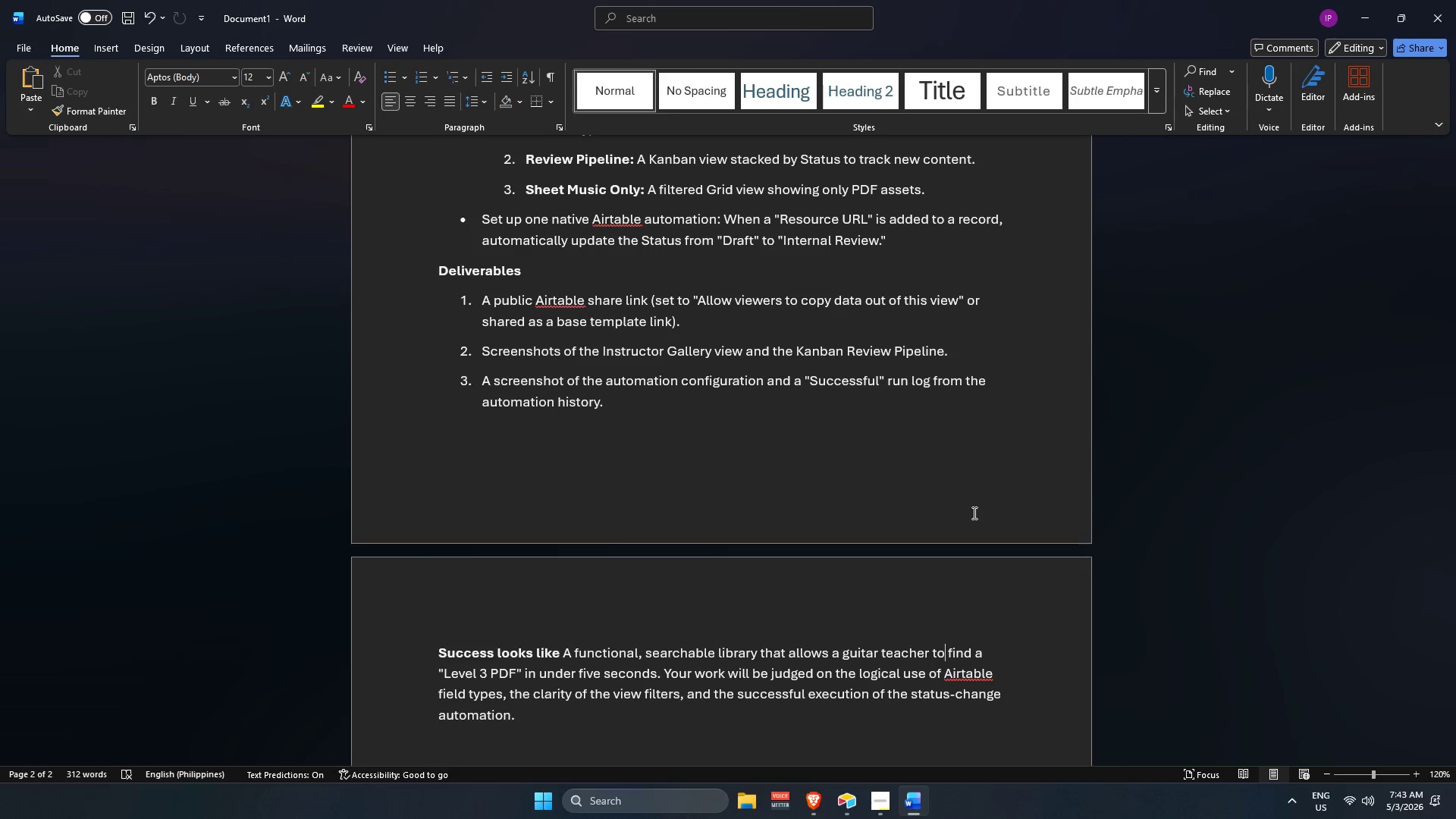 
key(ArrowUp)
 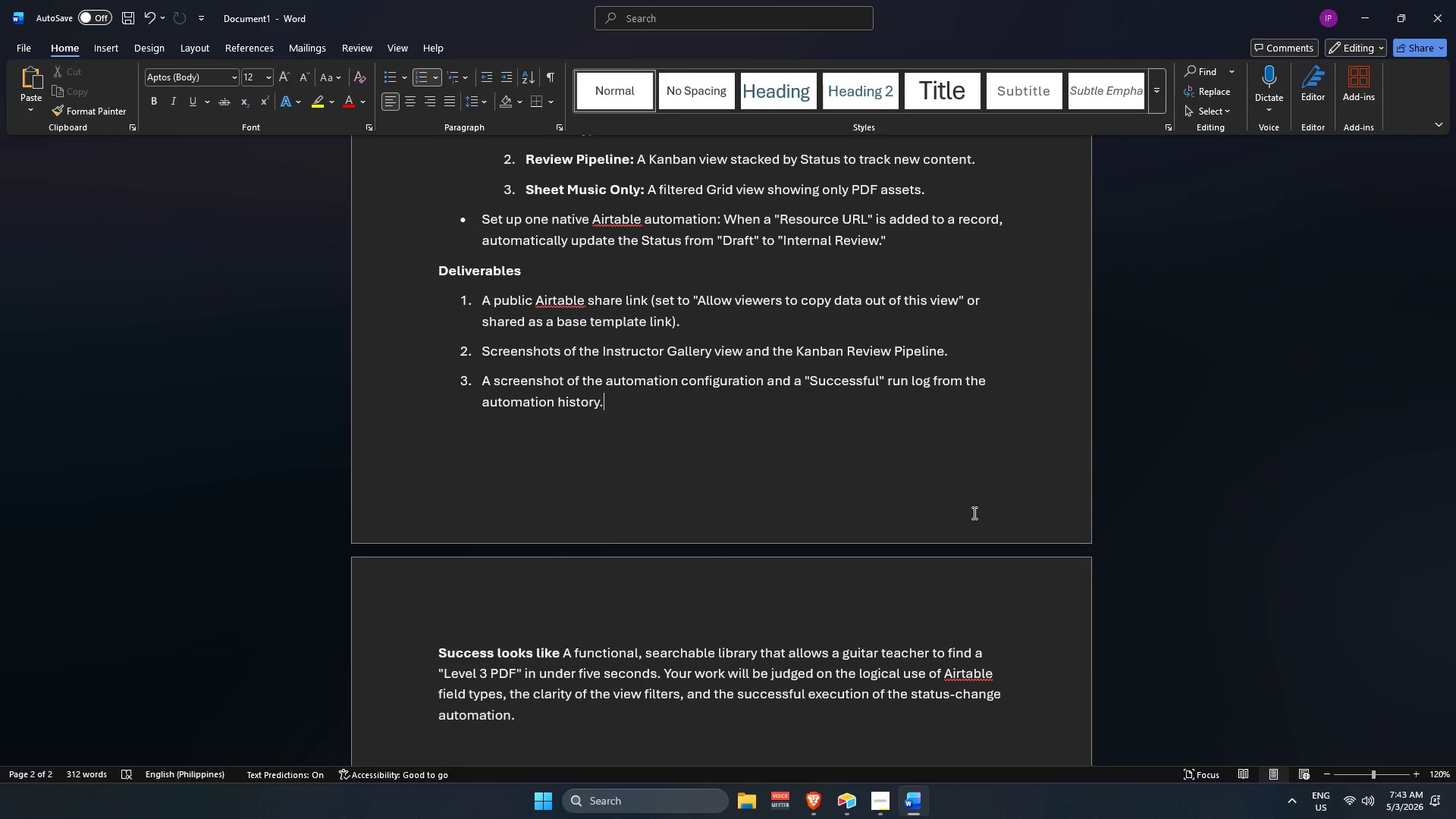 
key(ArrowUp)
 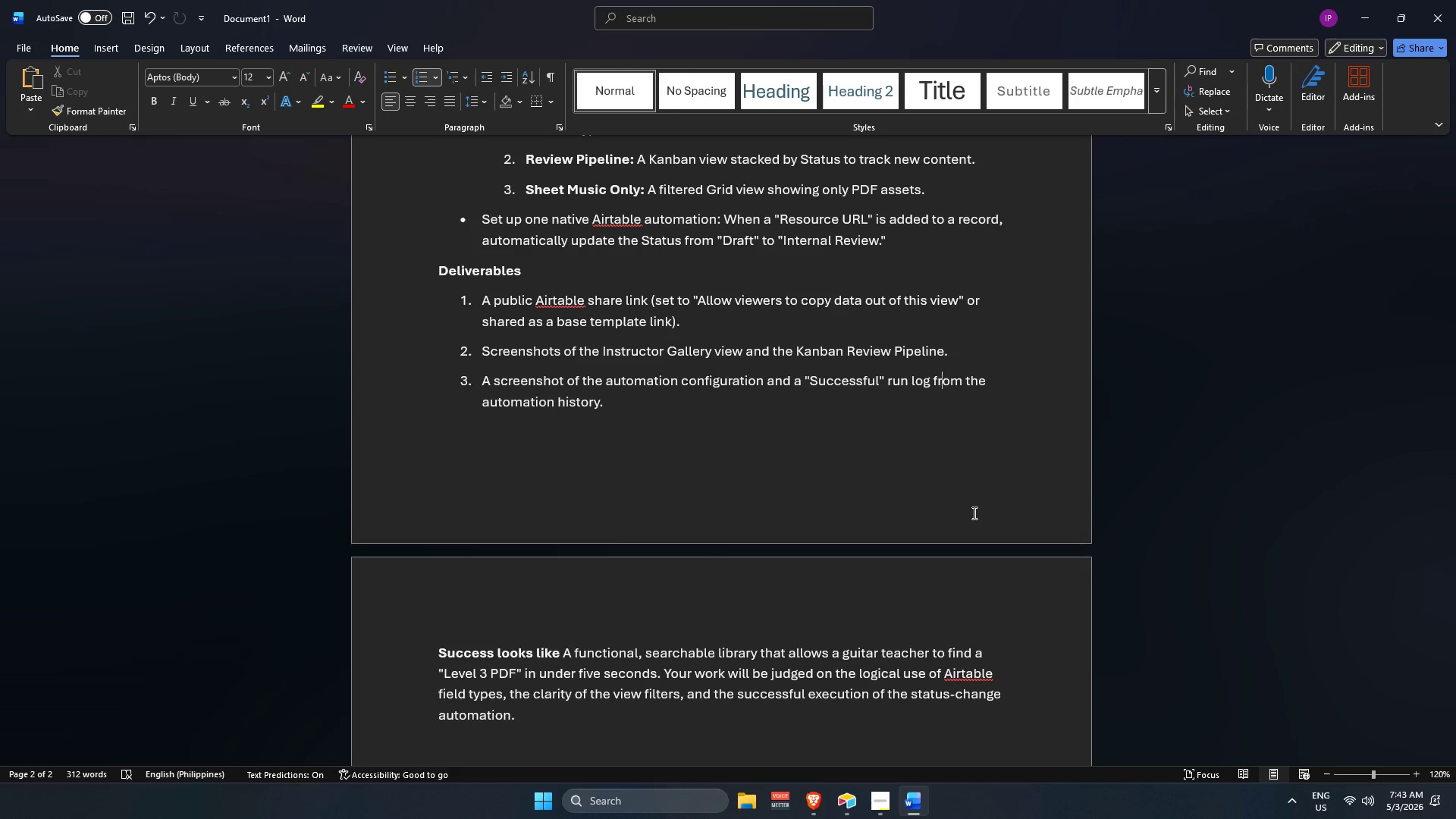 
key(ArrowUp)
 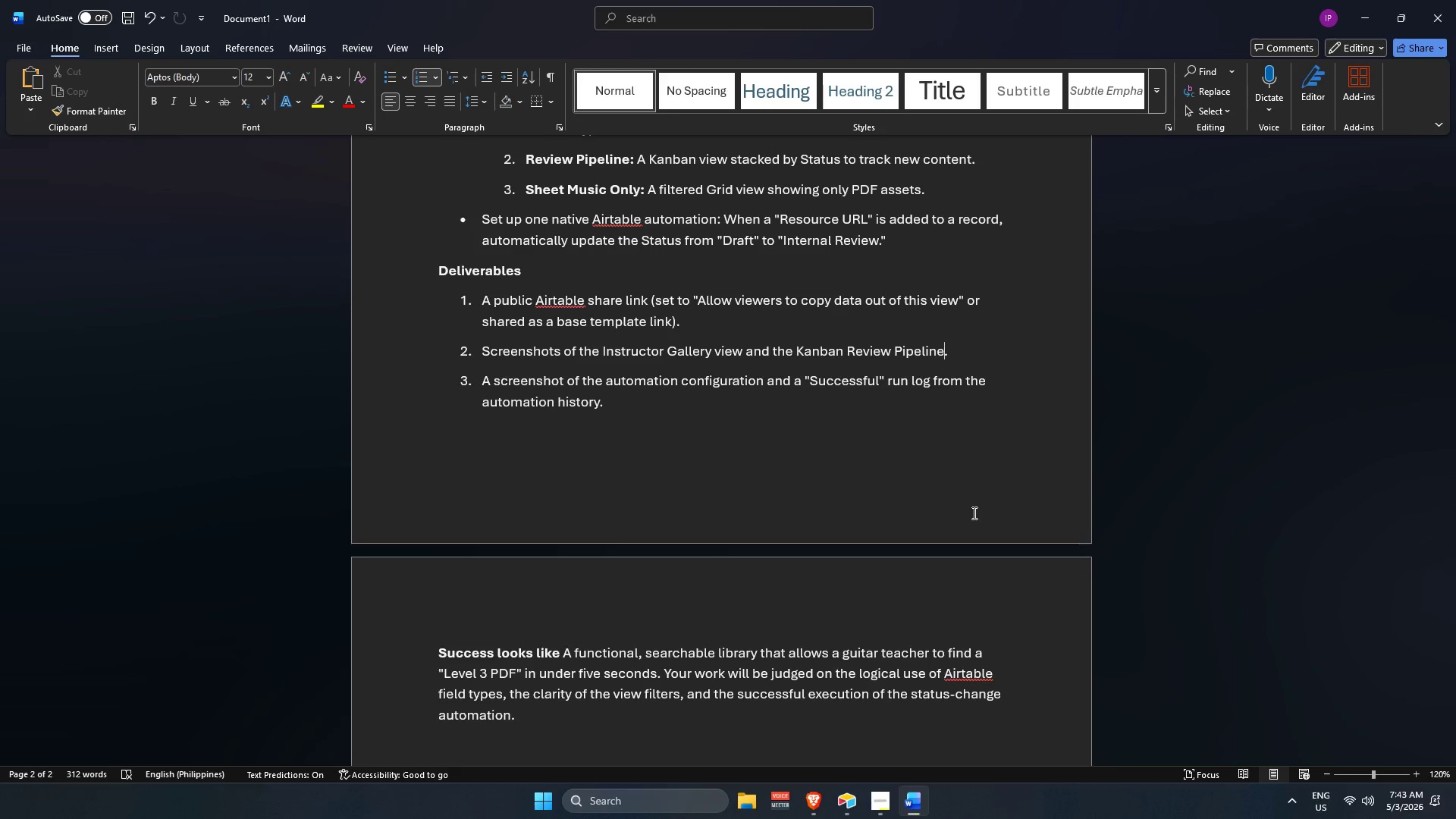 
key(ArrowUp)
 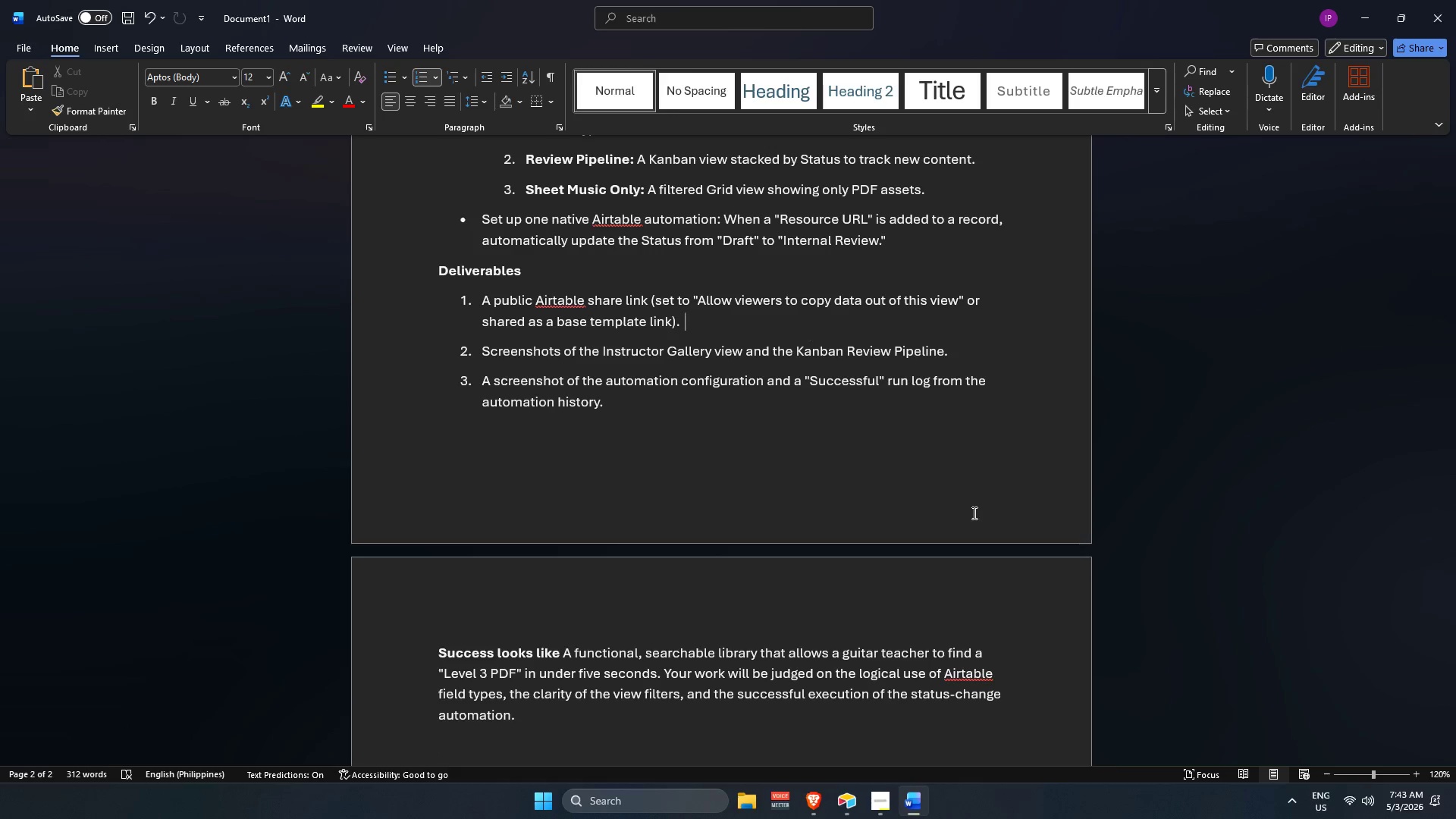 
key(ArrowUp)
 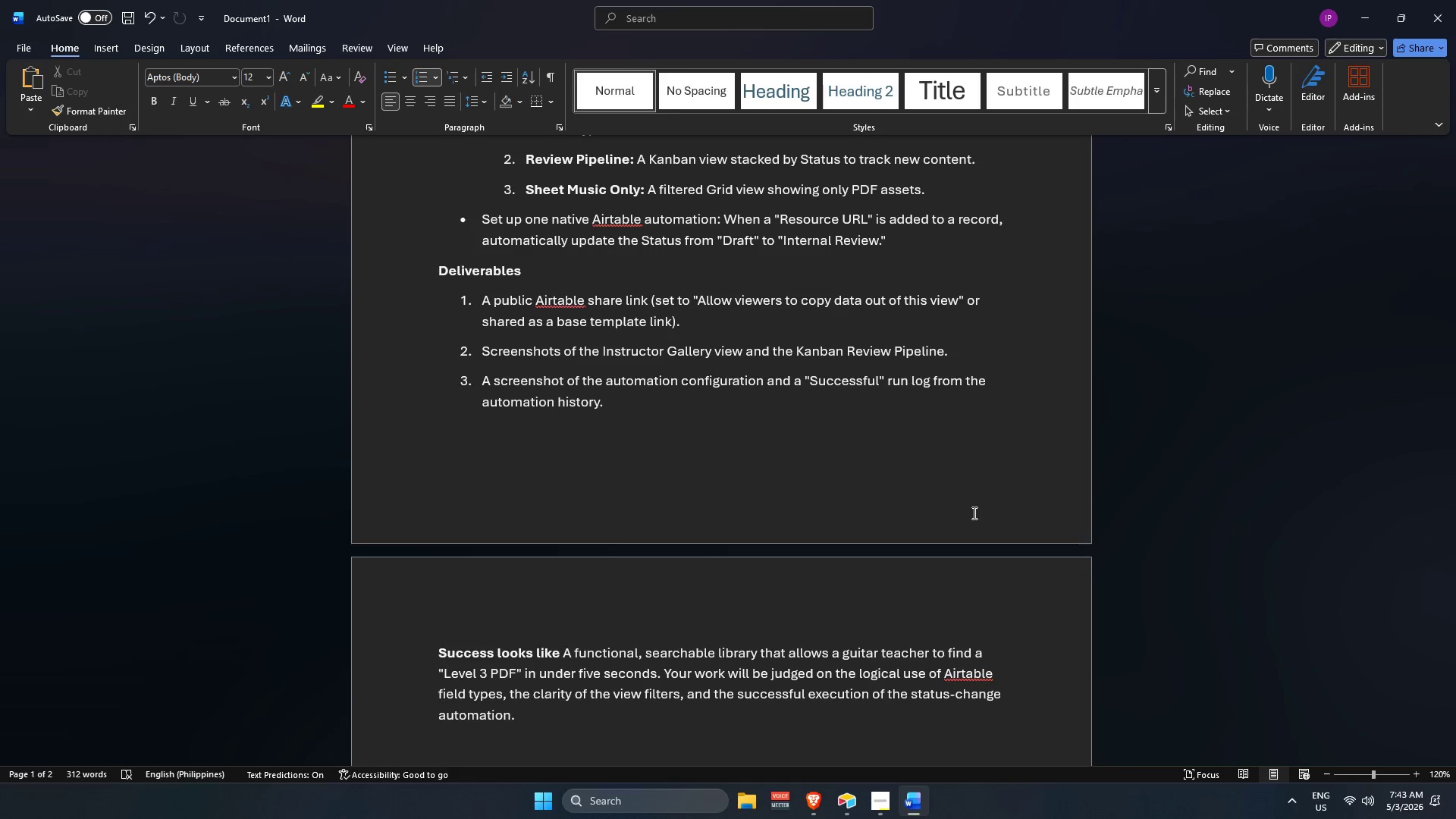 
key(ArrowUp)
 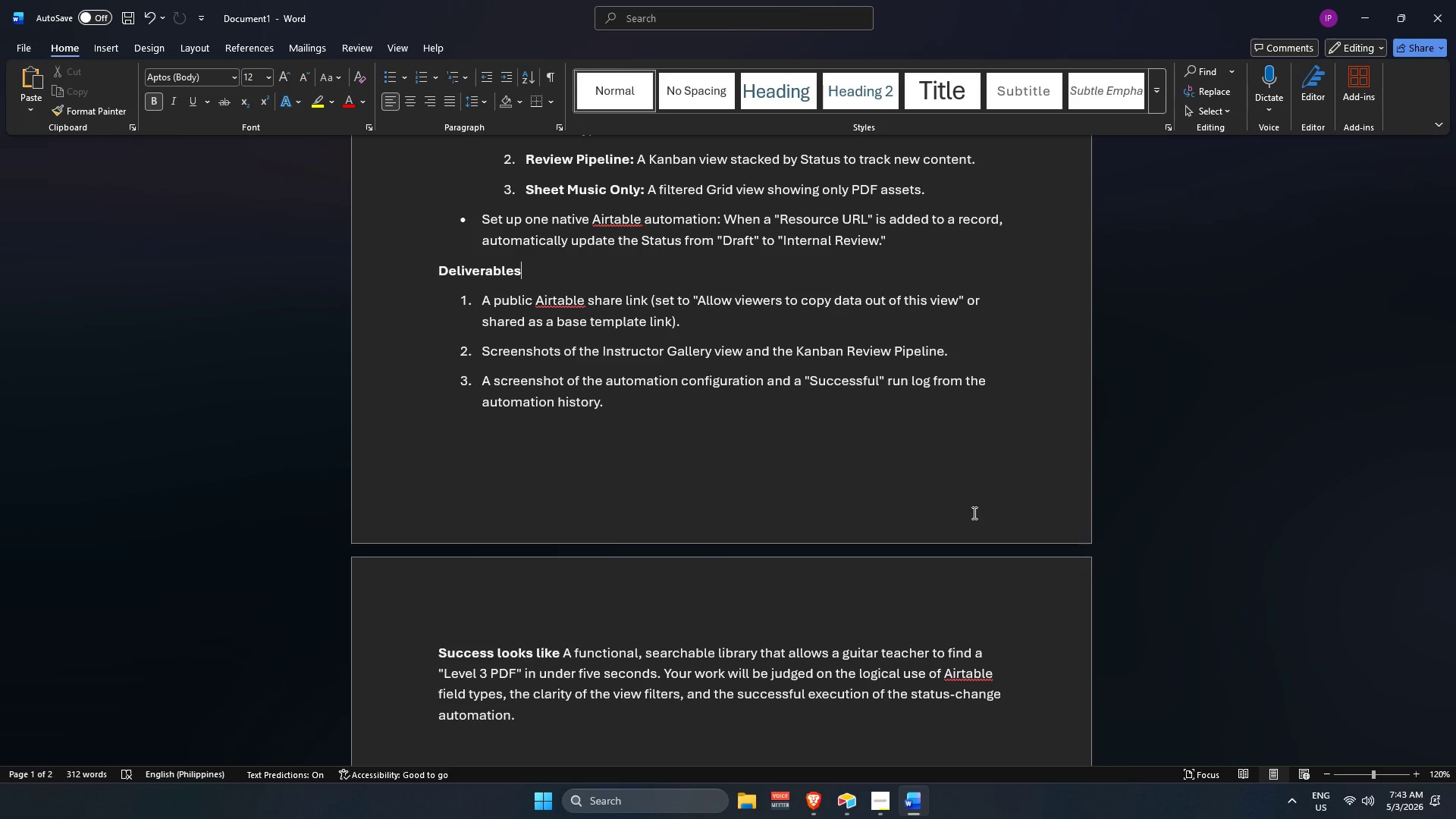 
wait(6.28)
 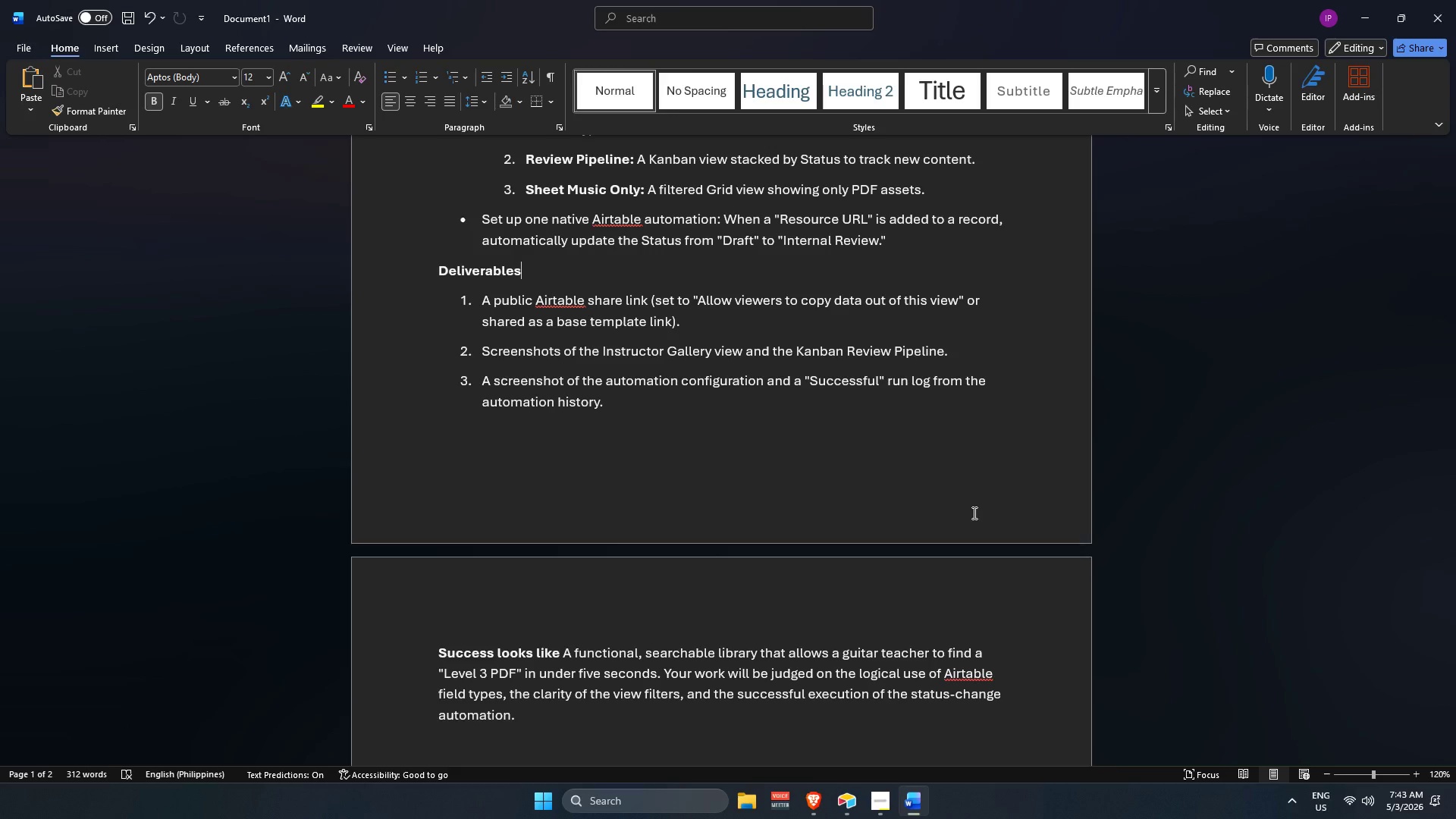 
key(ArrowUp)
 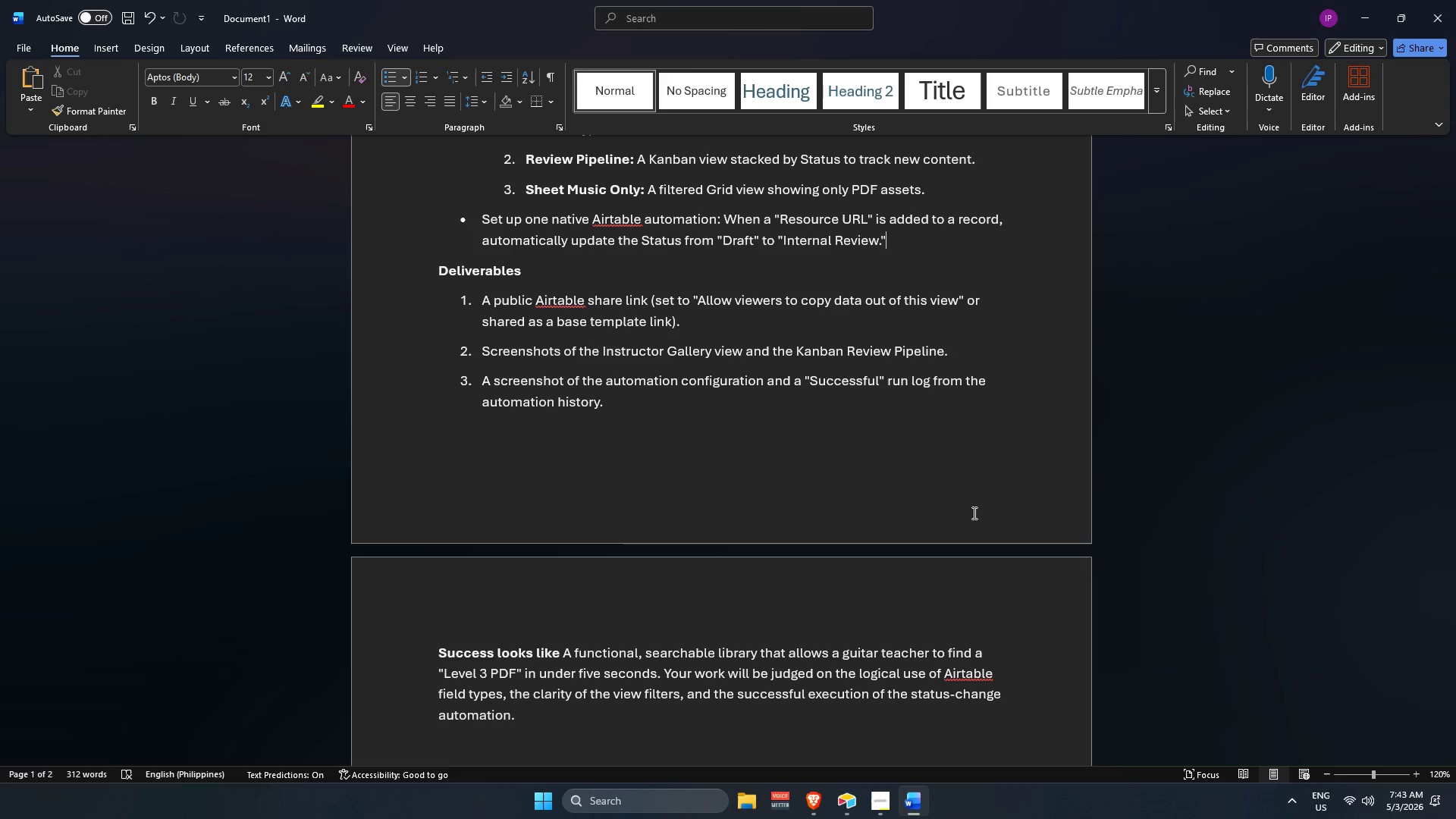 
key(ArrowUp)
 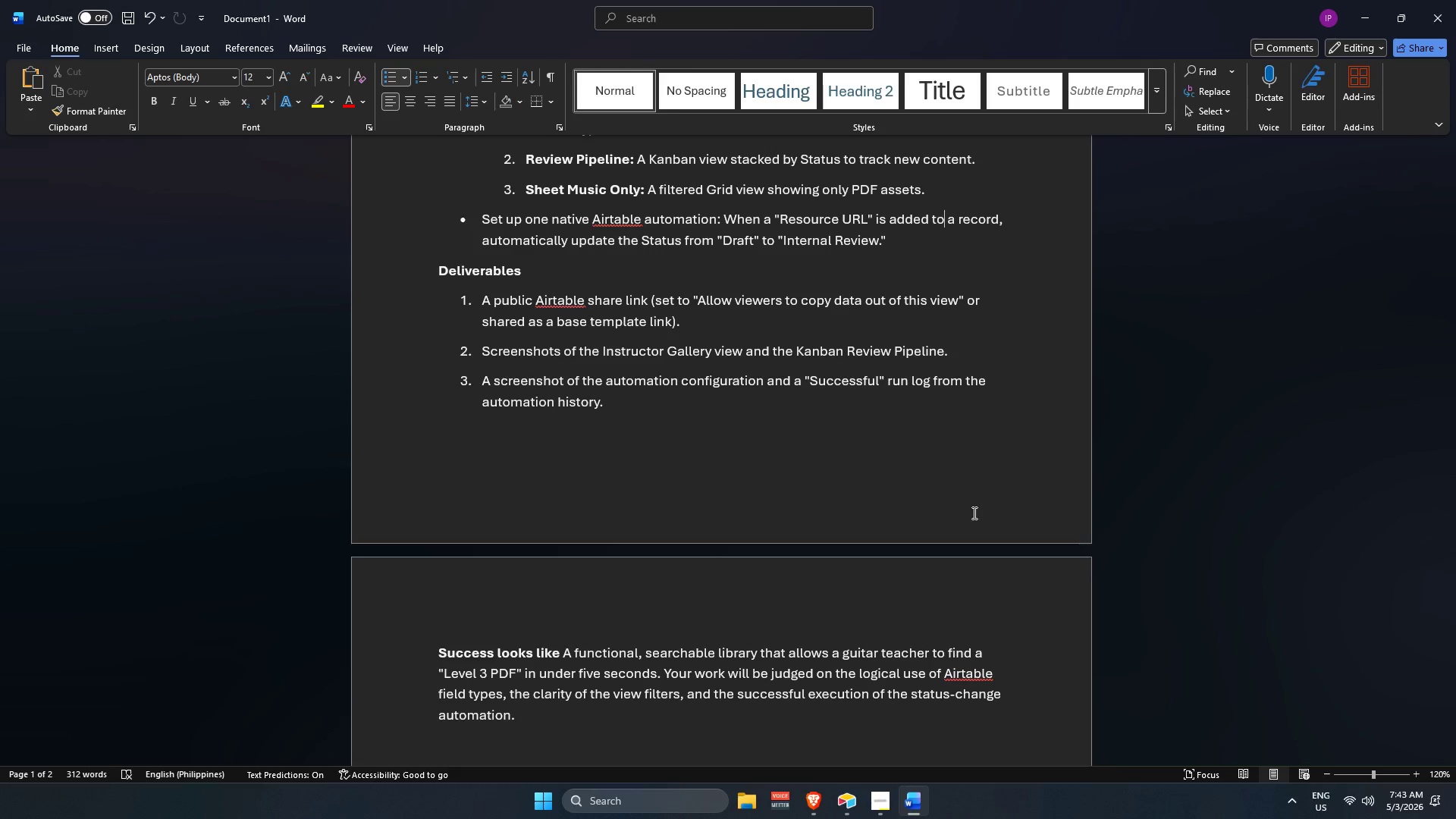 
key(ArrowUp)
 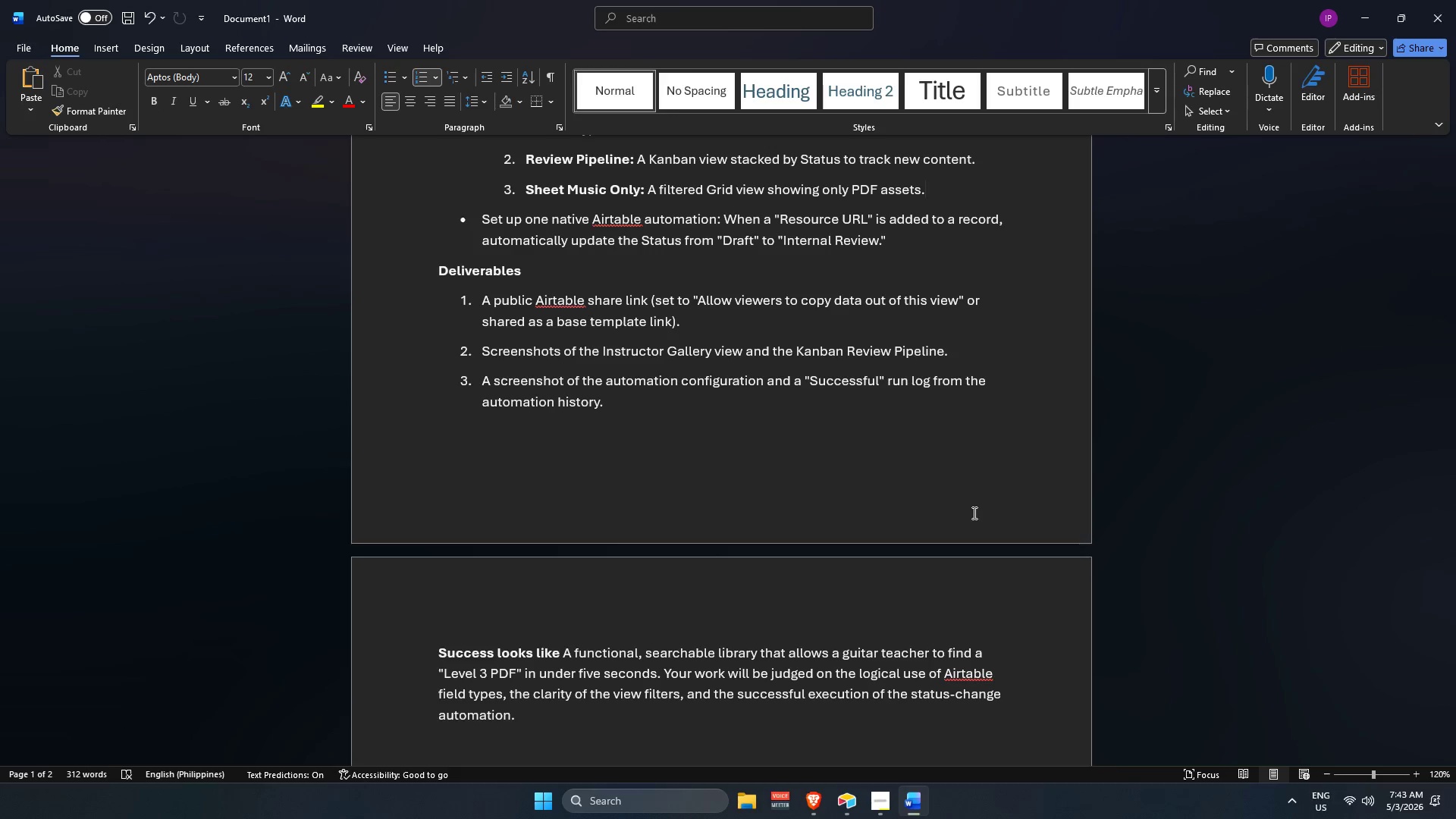 
key(ArrowUp)
 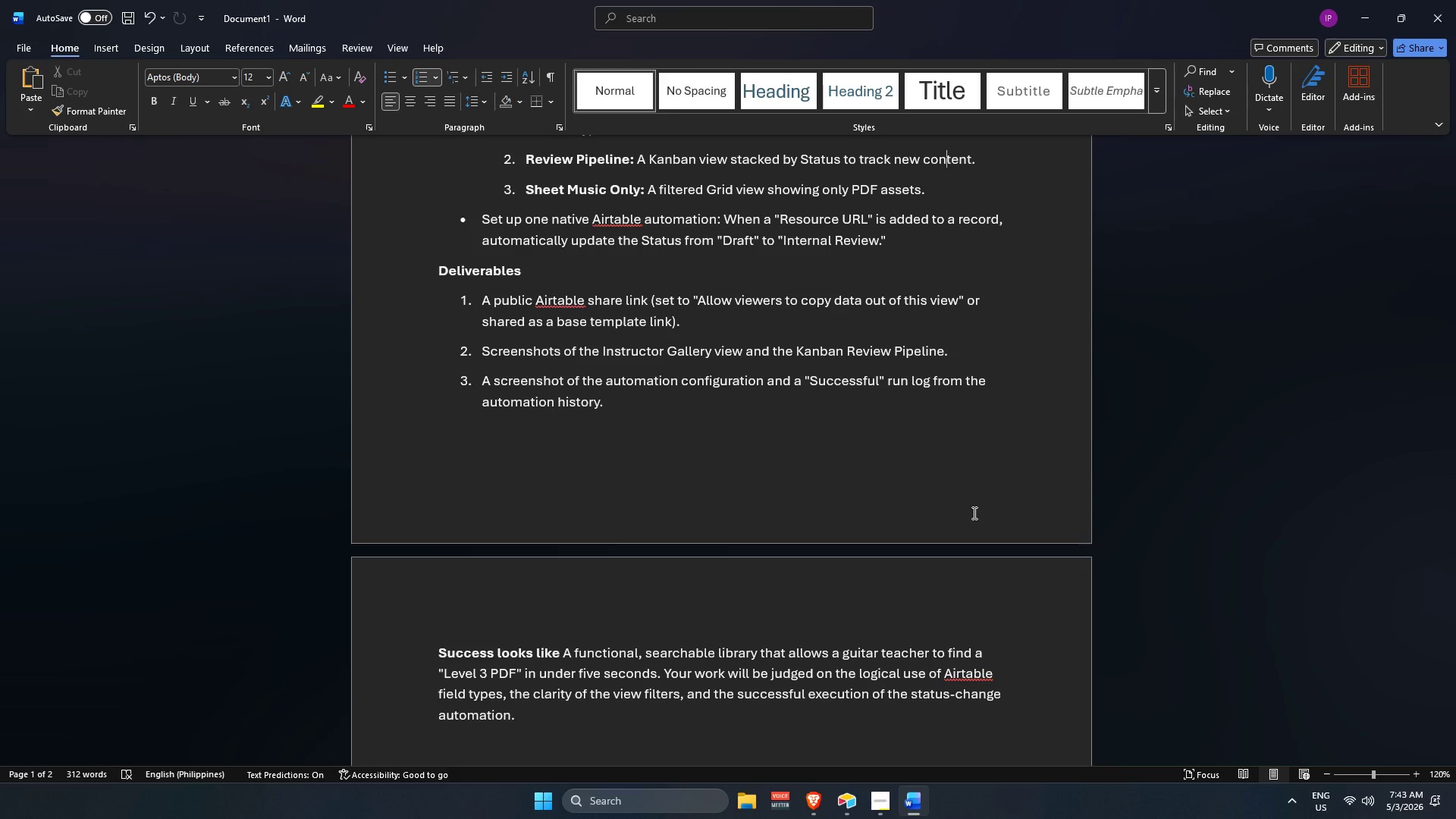 
key(ArrowUp)
 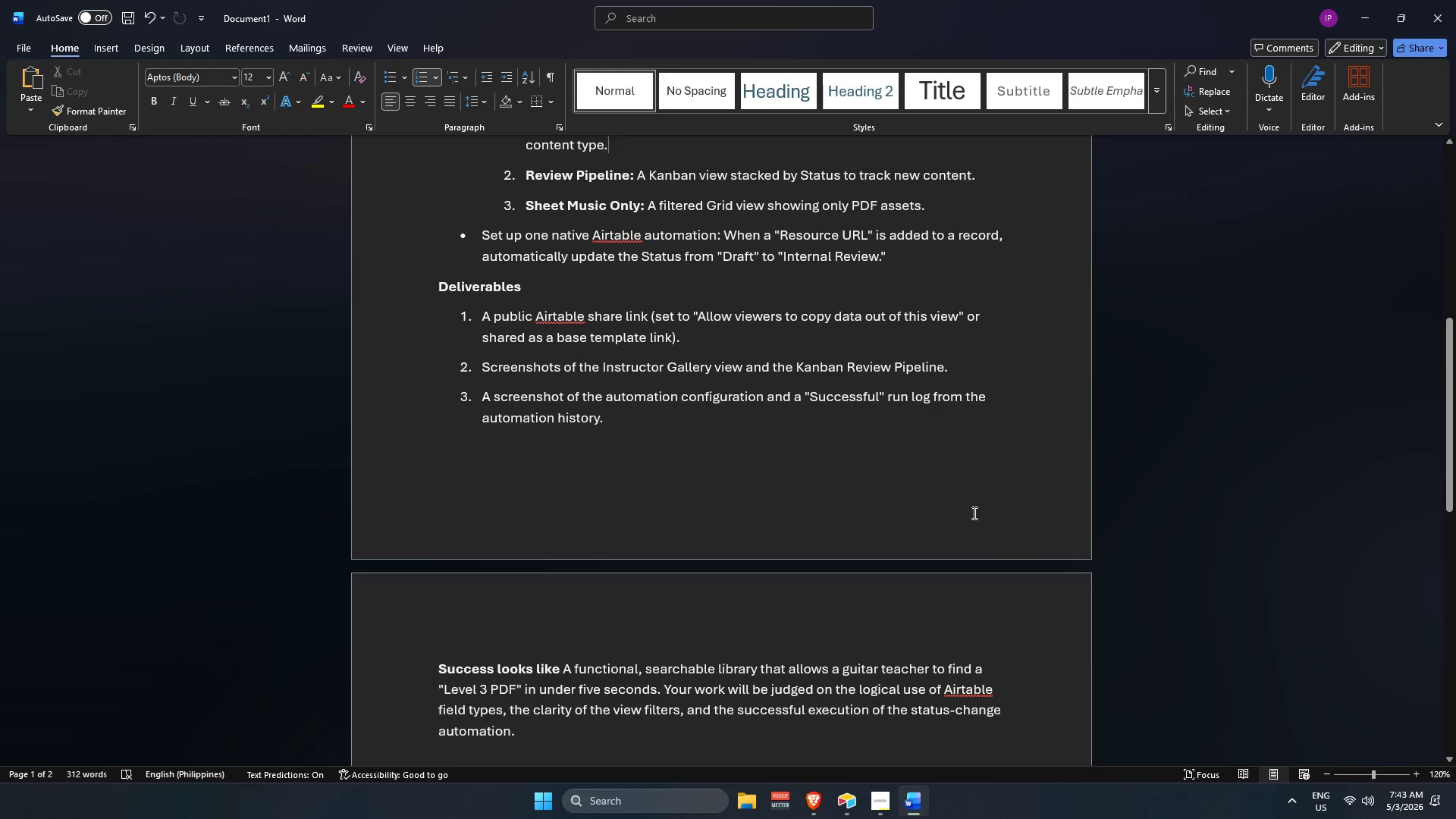 
key(ArrowUp)
 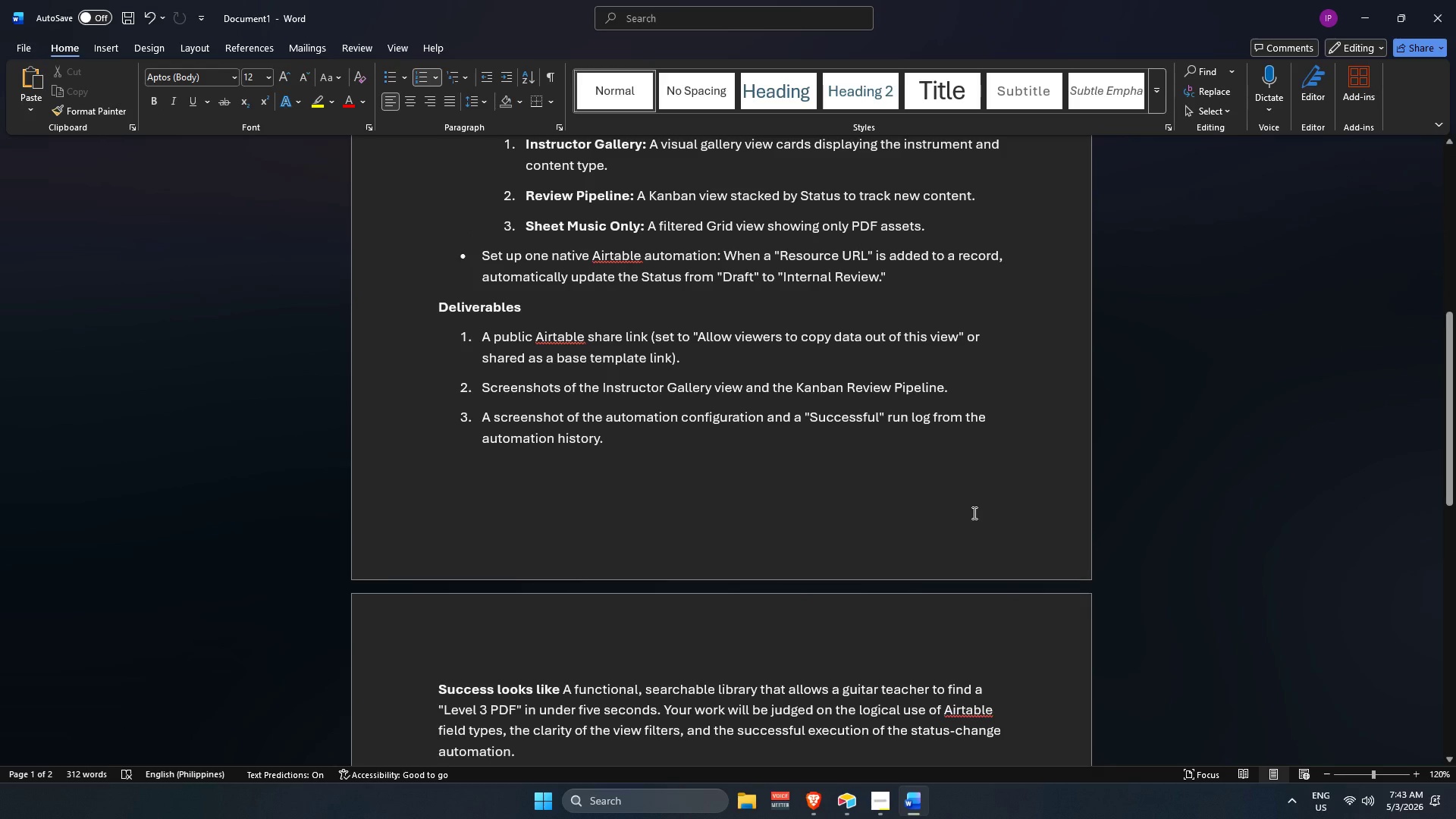 
key(ArrowUp)
 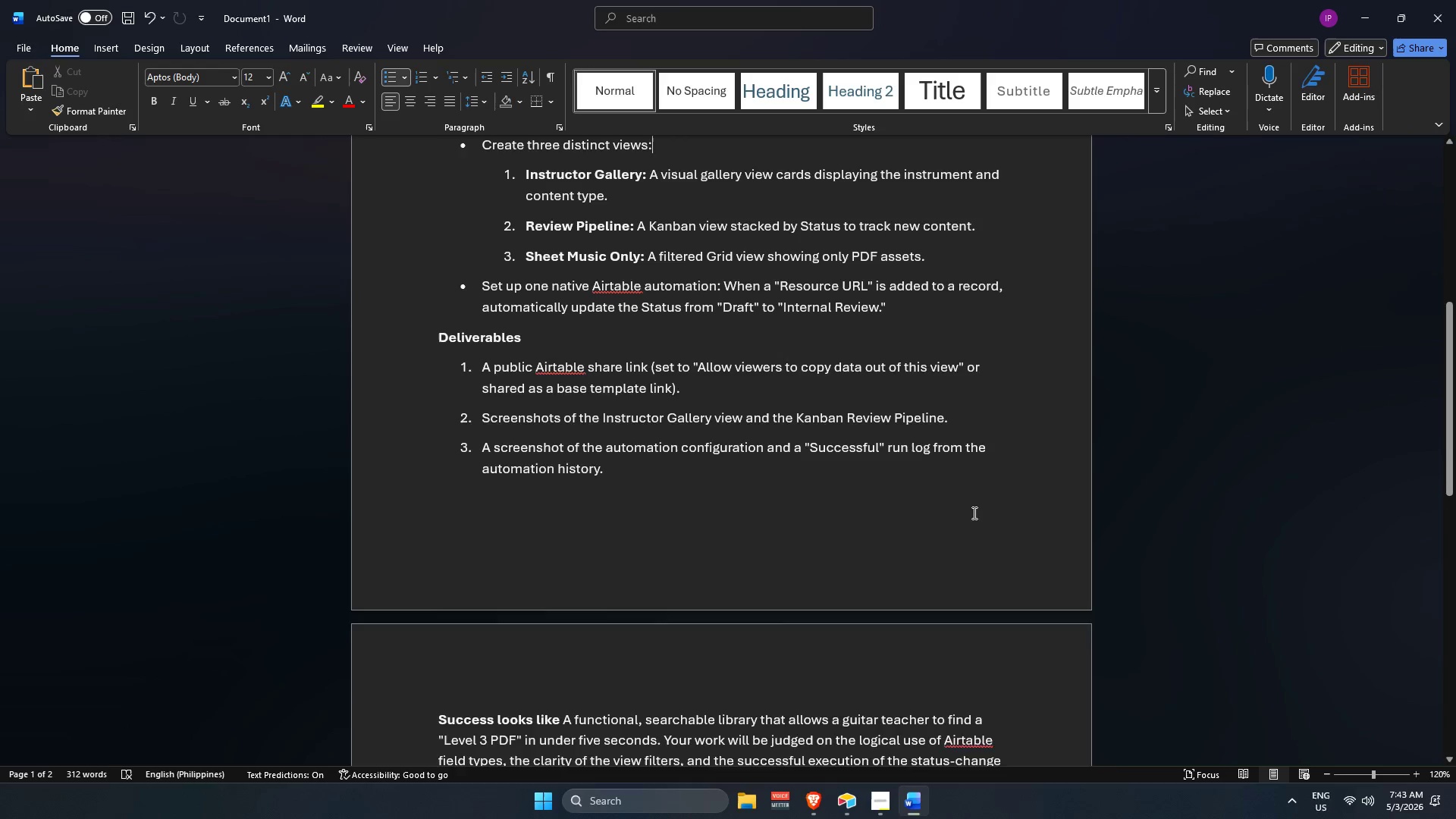 
key(ArrowUp)
 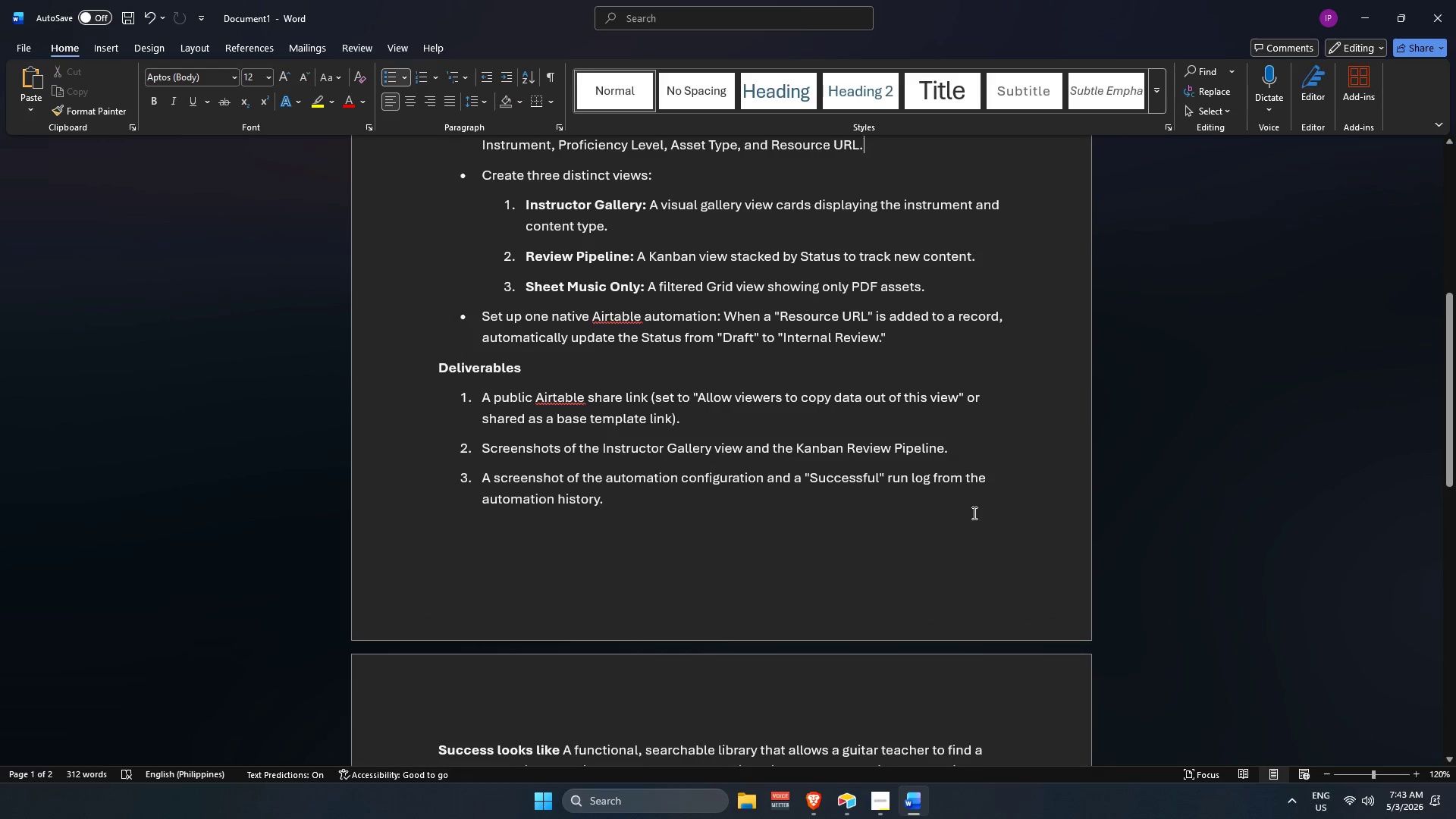 
key(ArrowUp)
 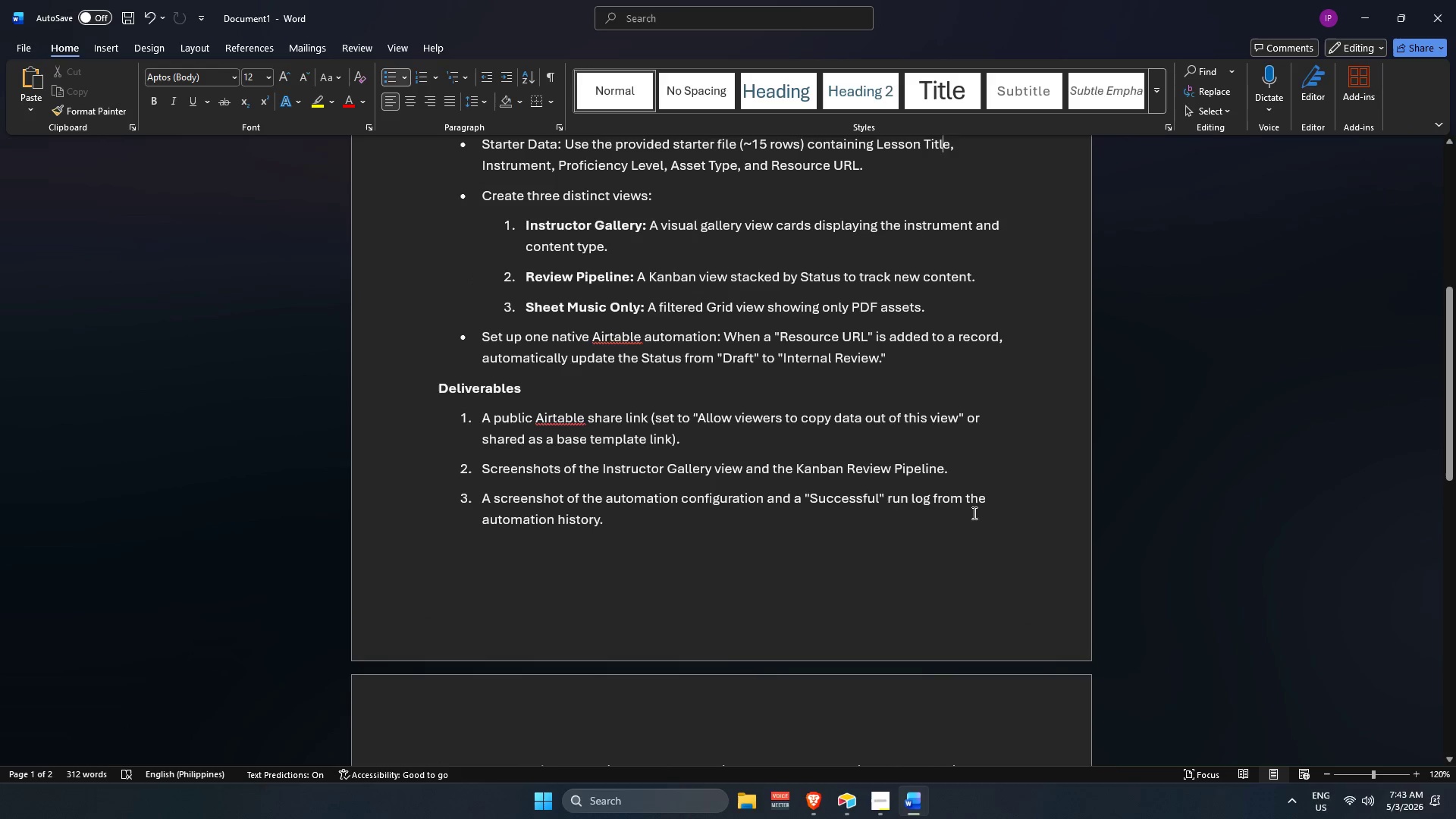 
key(ArrowUp)
 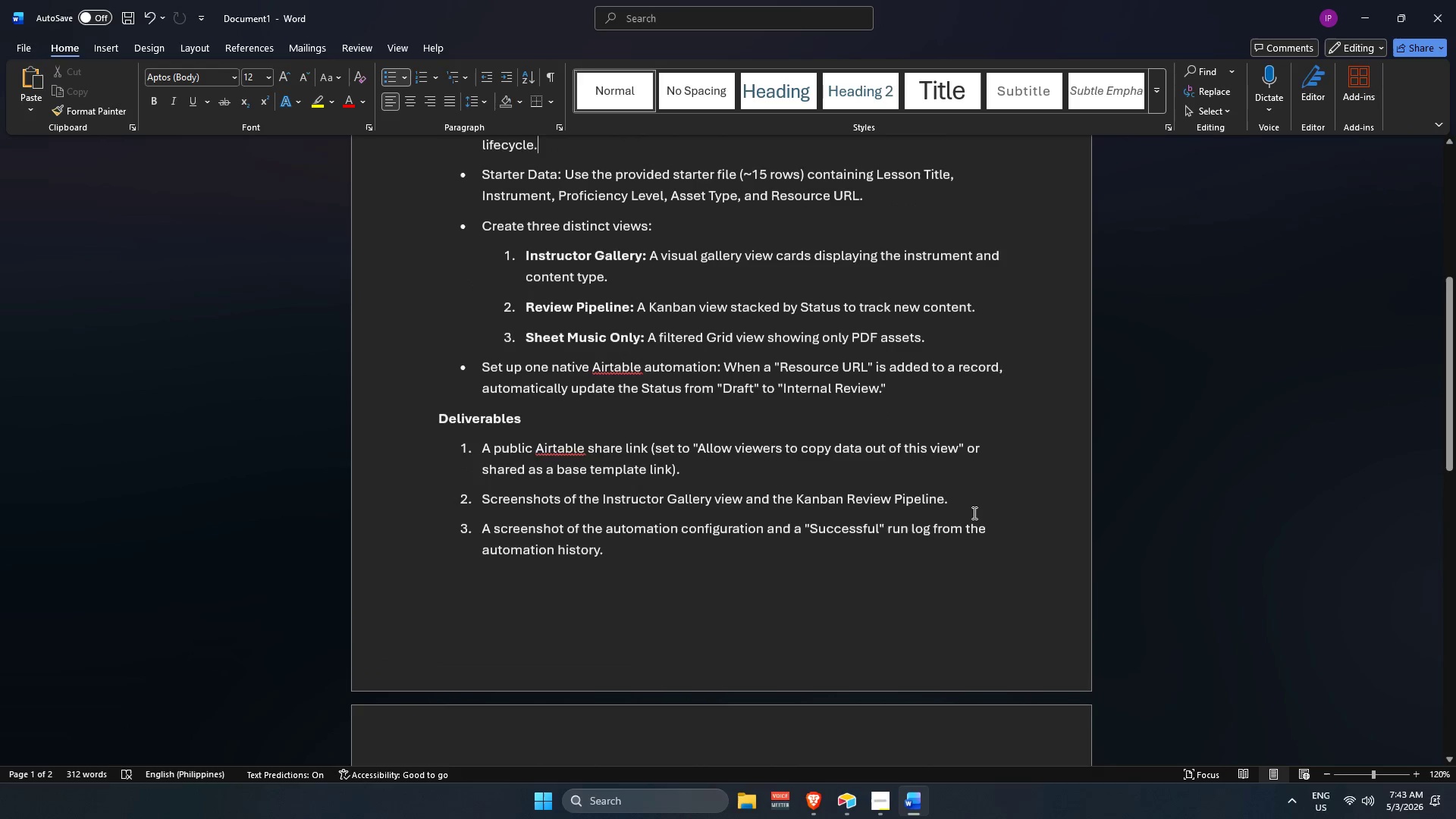 
key(ArrowUp)
 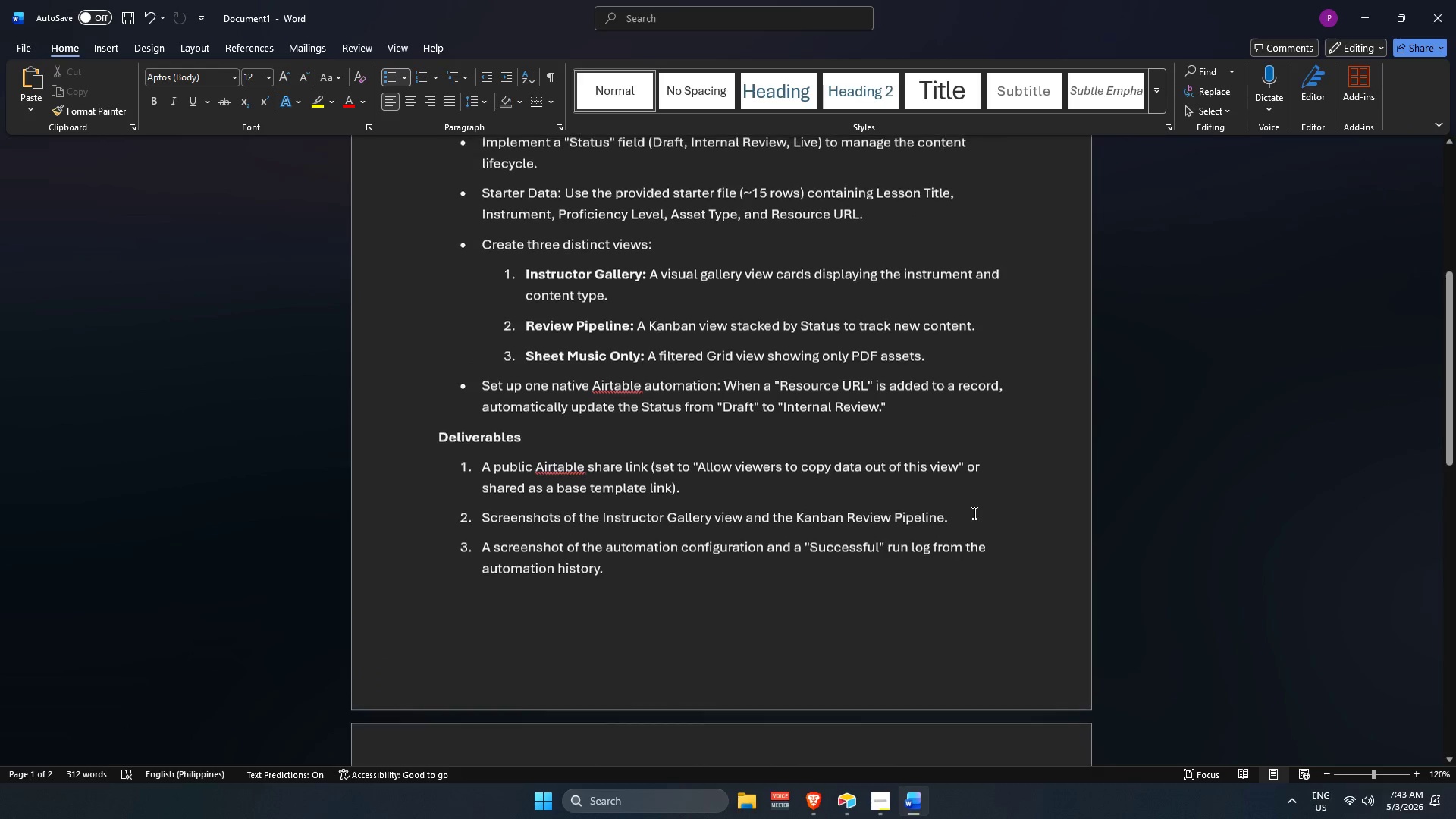 
key(ArrowUp)
 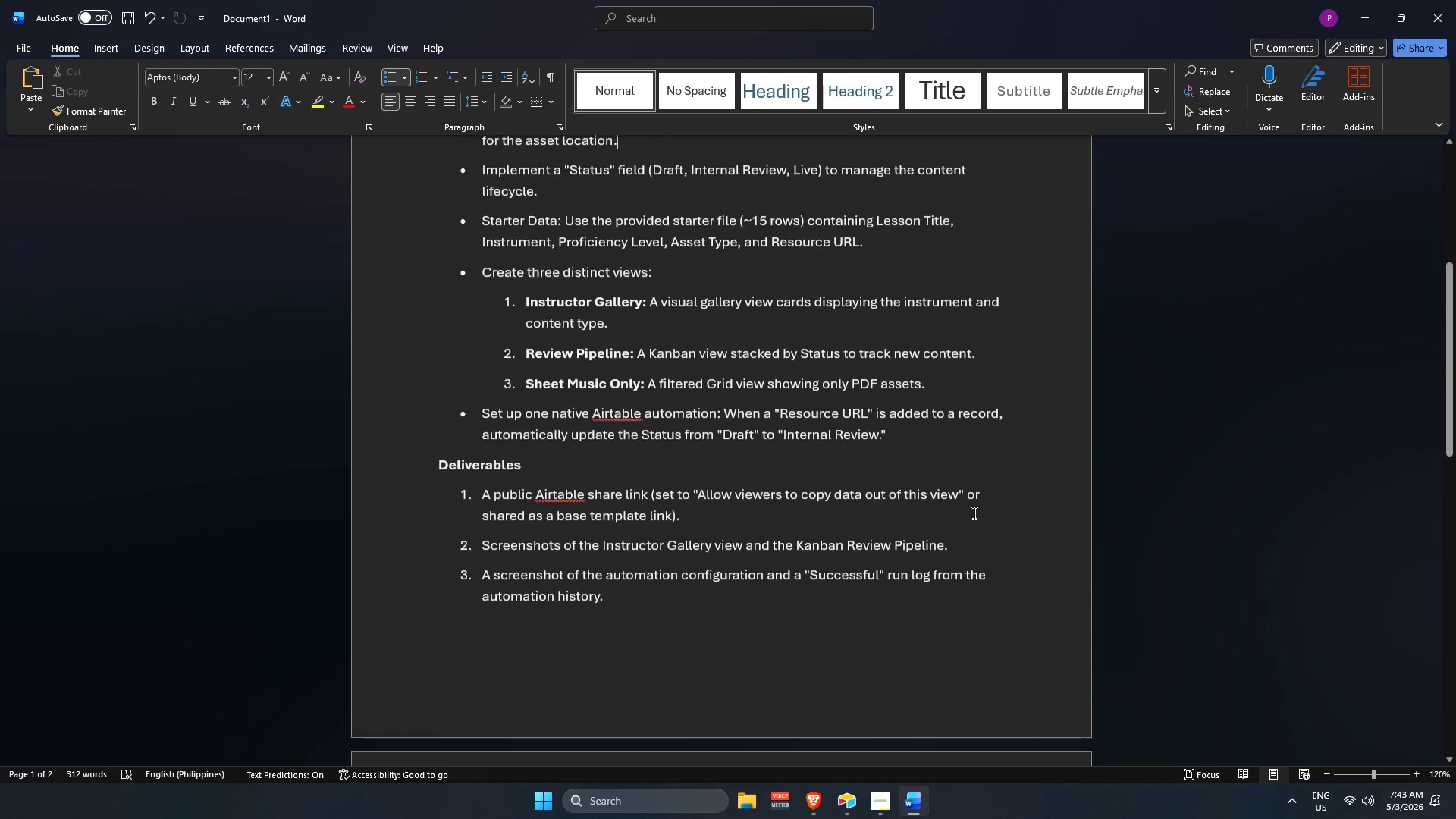 
key(ArrowUp)
 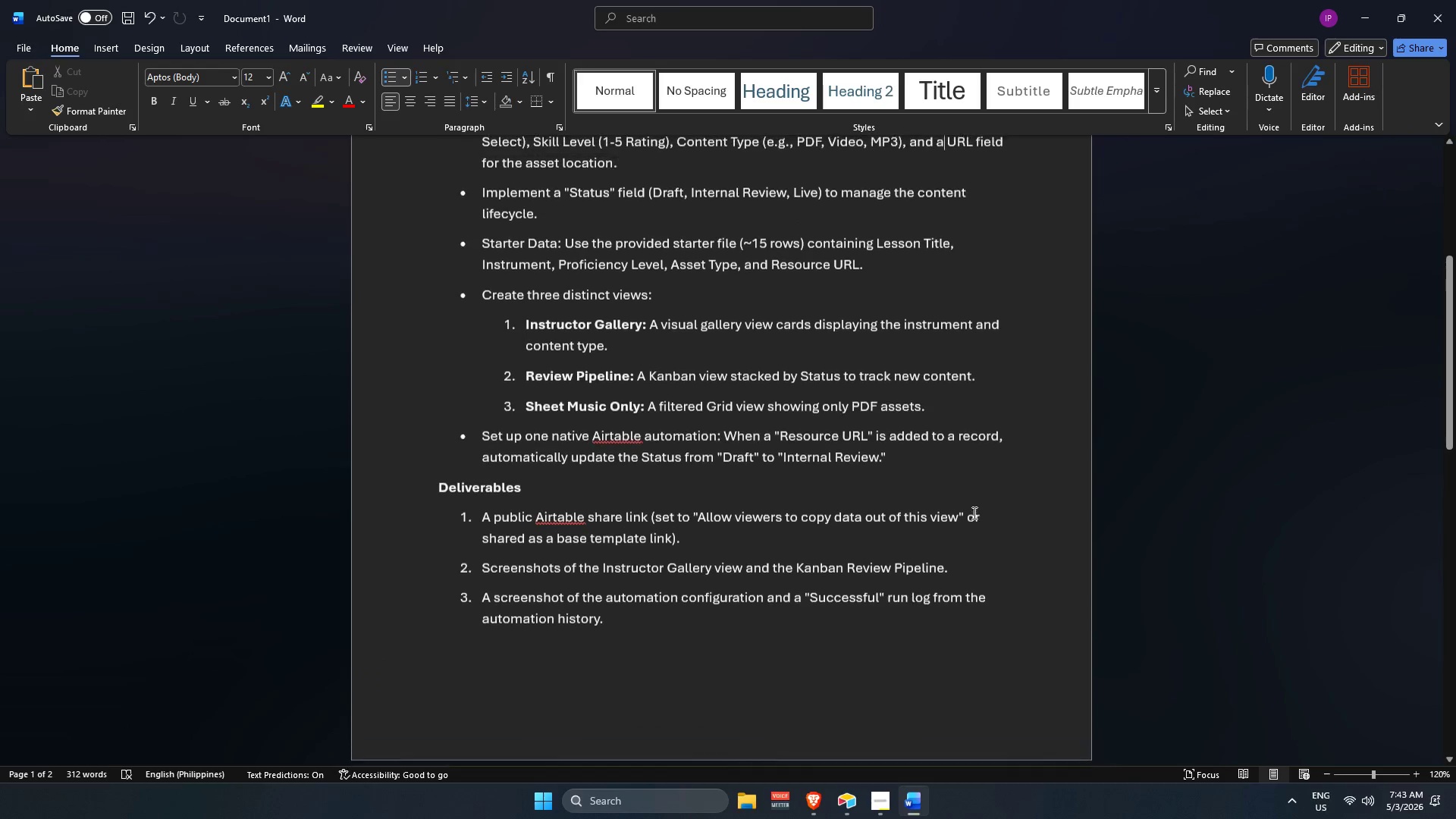 
key(ArrowUp)
 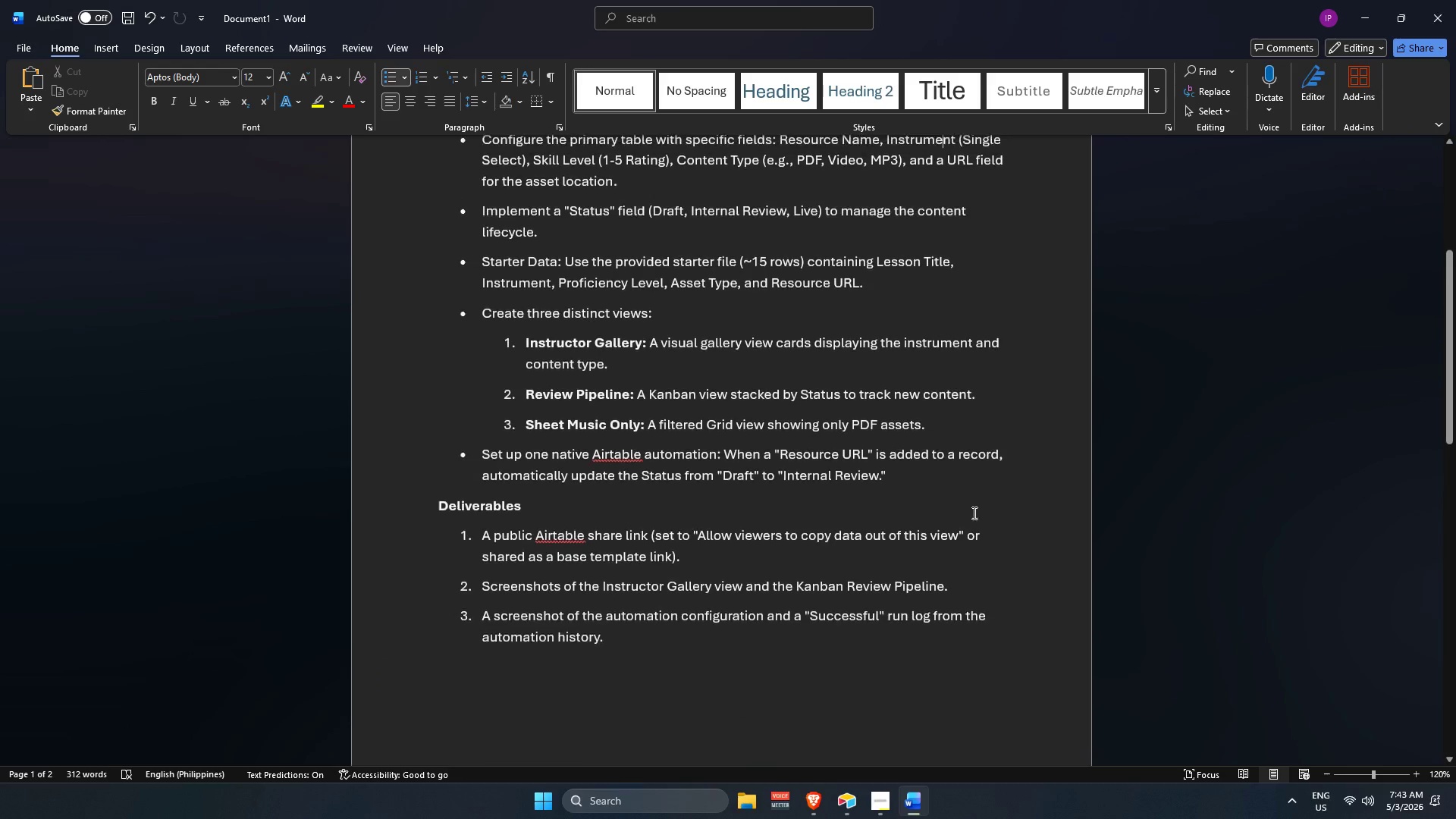 
key(ArrowUp)
 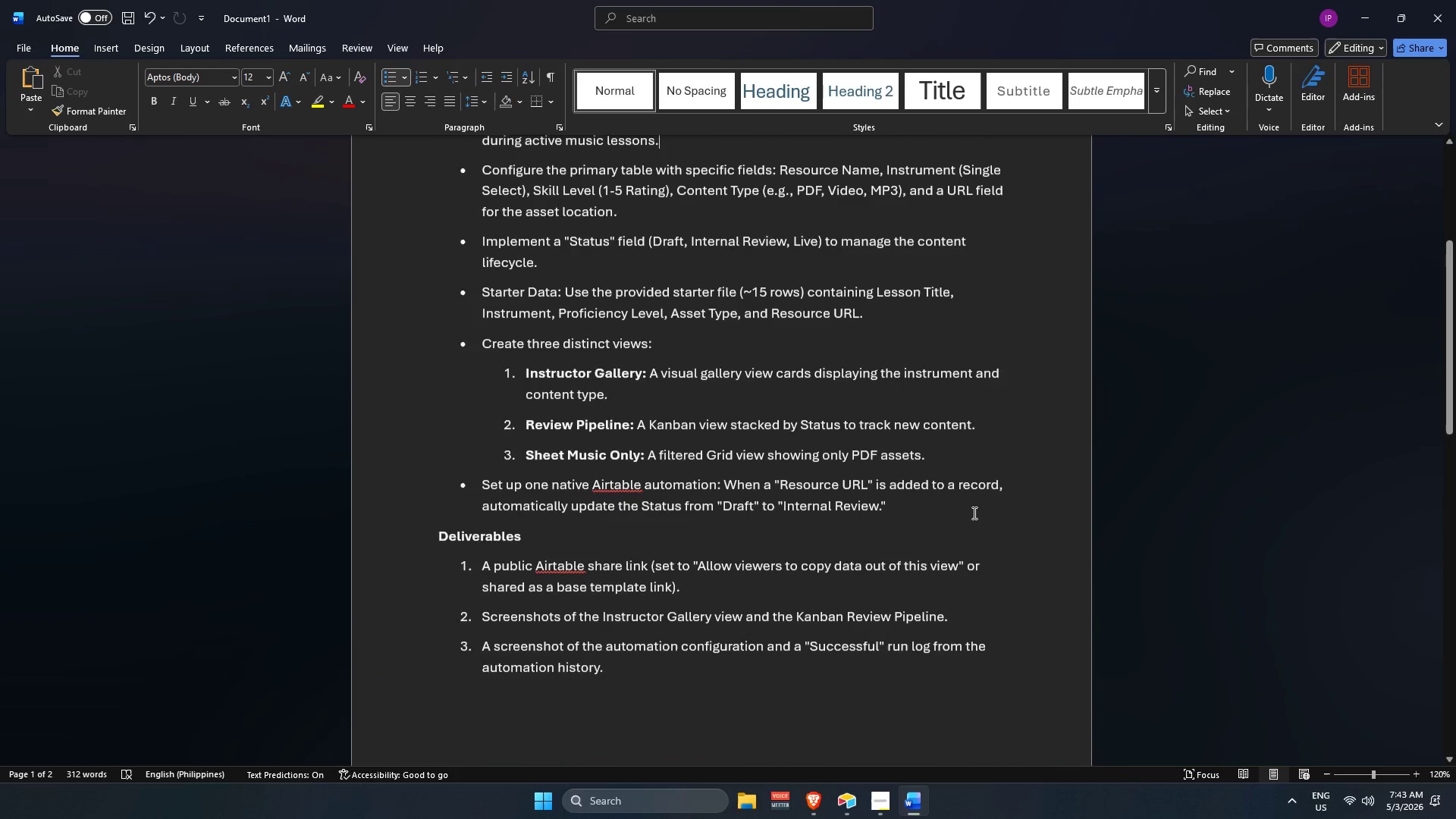 
key(ArrowUp)
 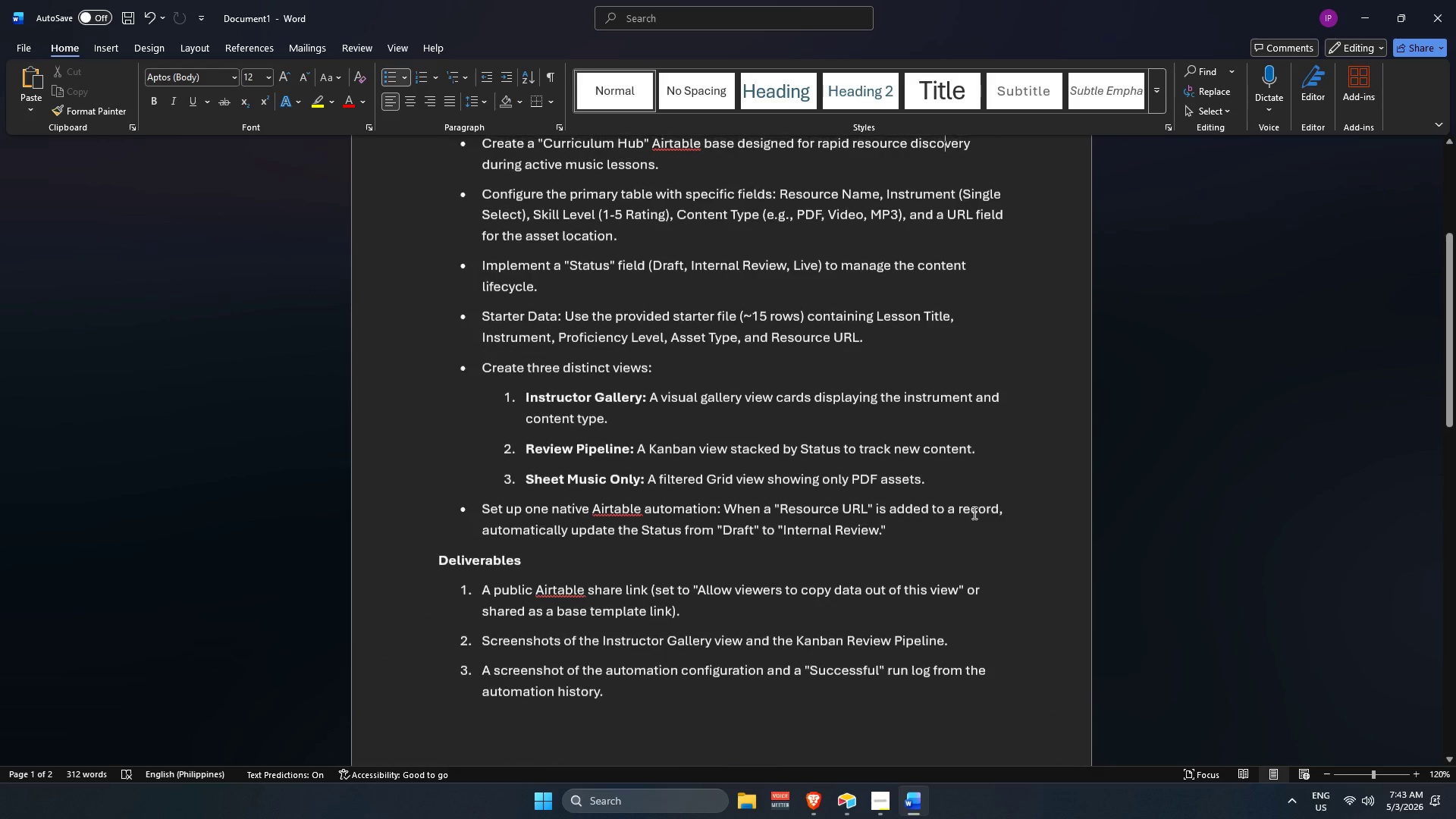 
key(ArrowUp)
 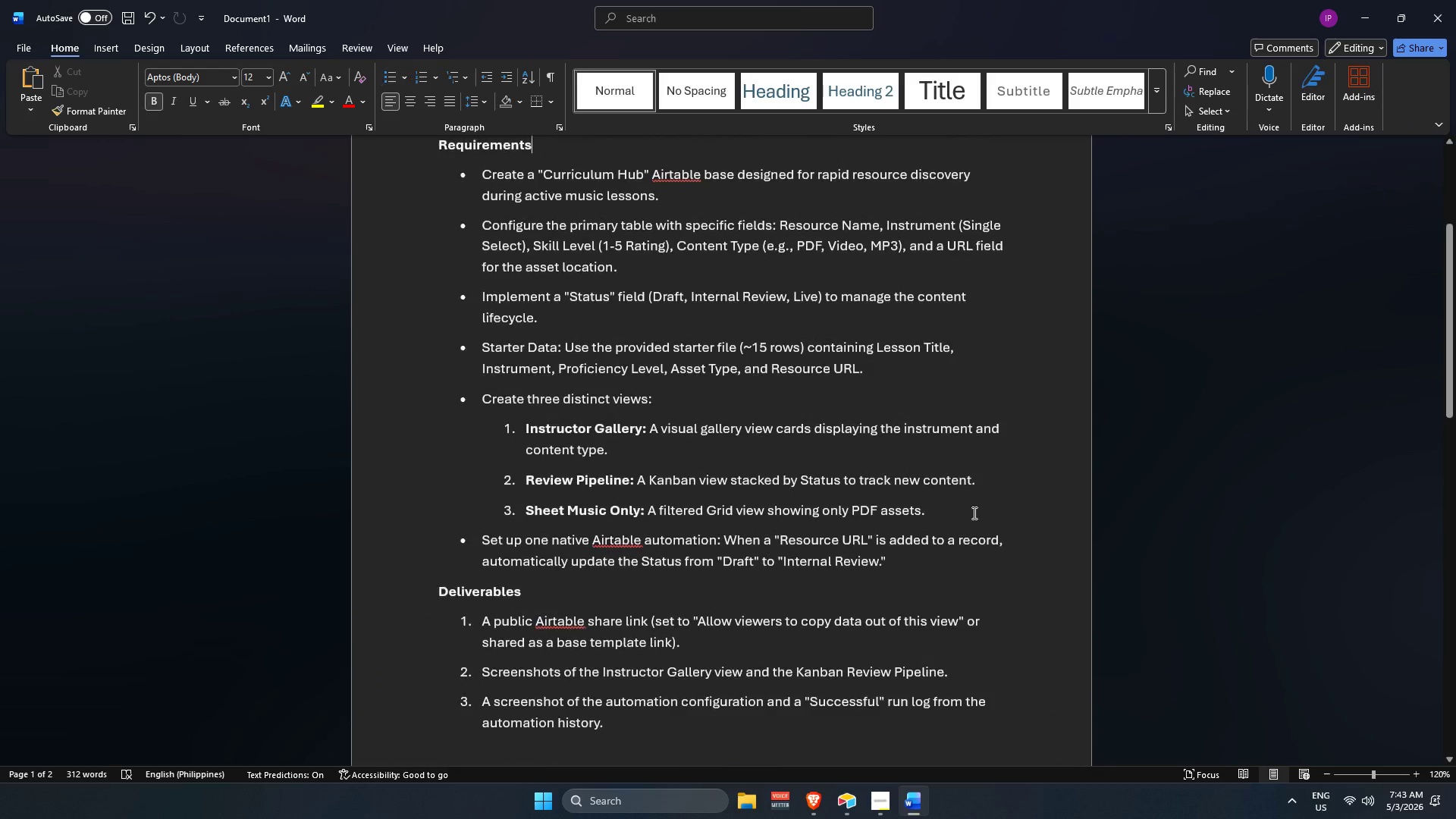 
key(ArrowUp)
 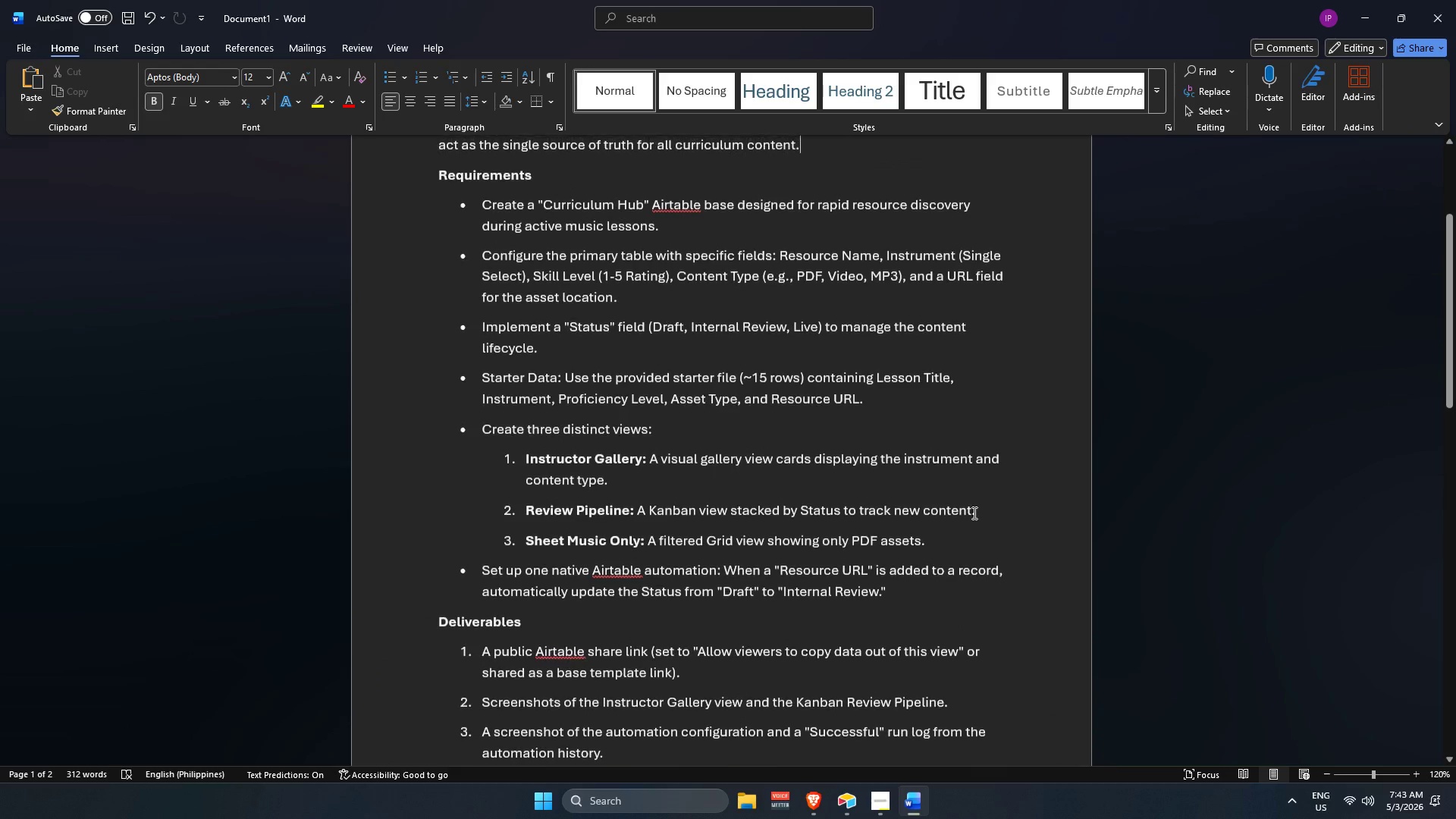 
key(ArrowUp)
 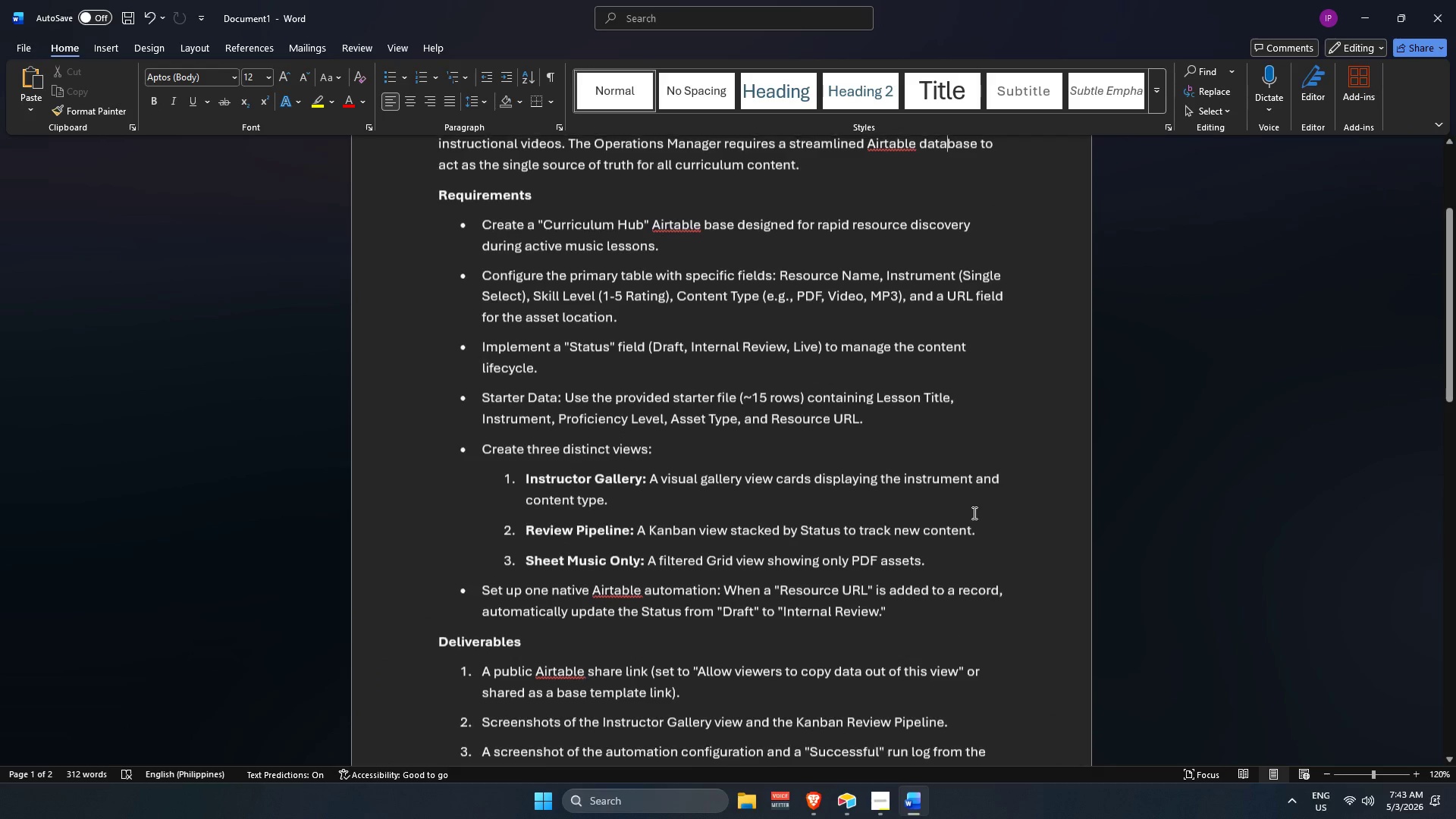 
key(ArrowUp)
 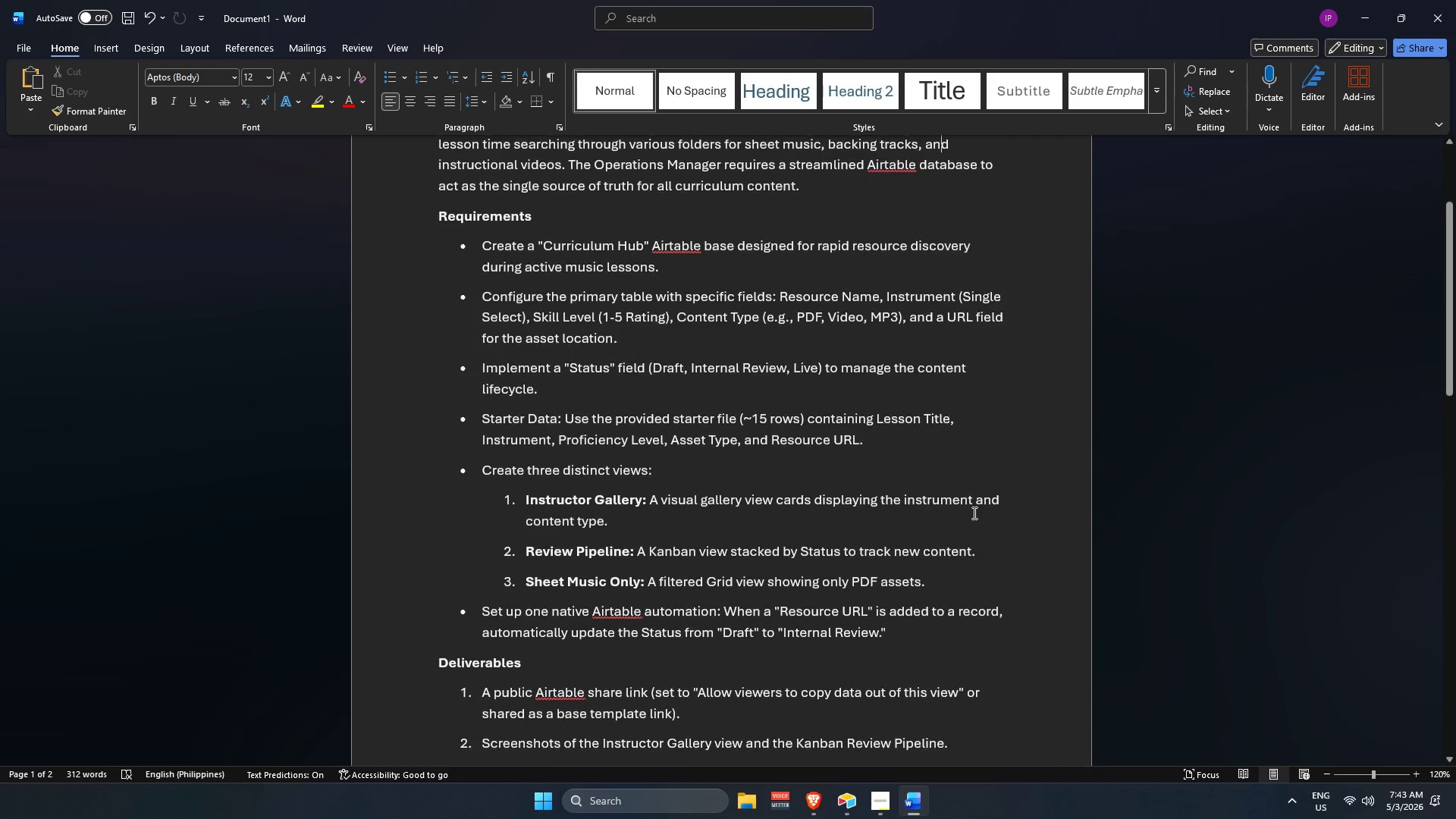 
key(ArrowDown)
 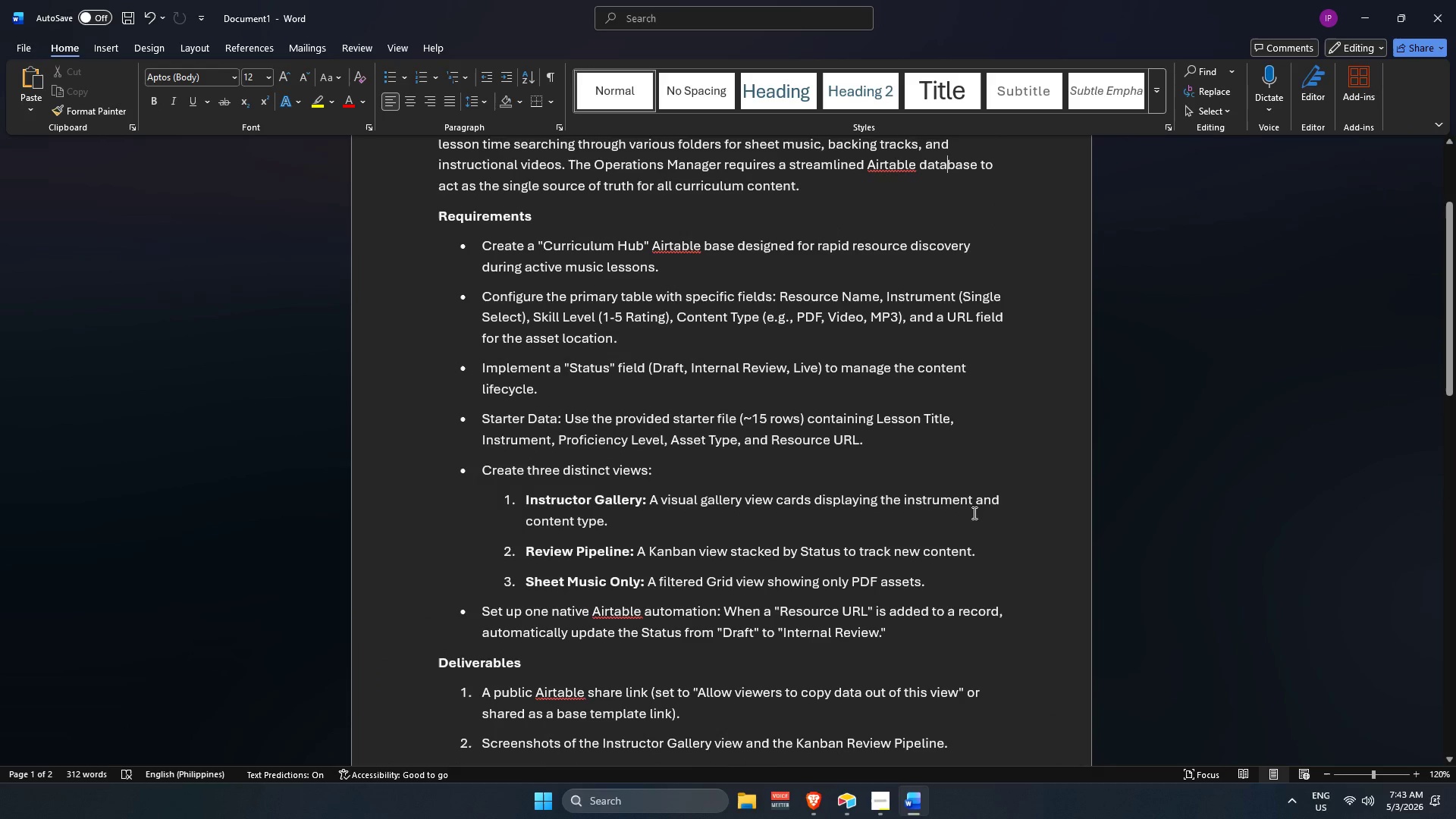 
hold_key(key=ArrowUp, duration=0.56)
 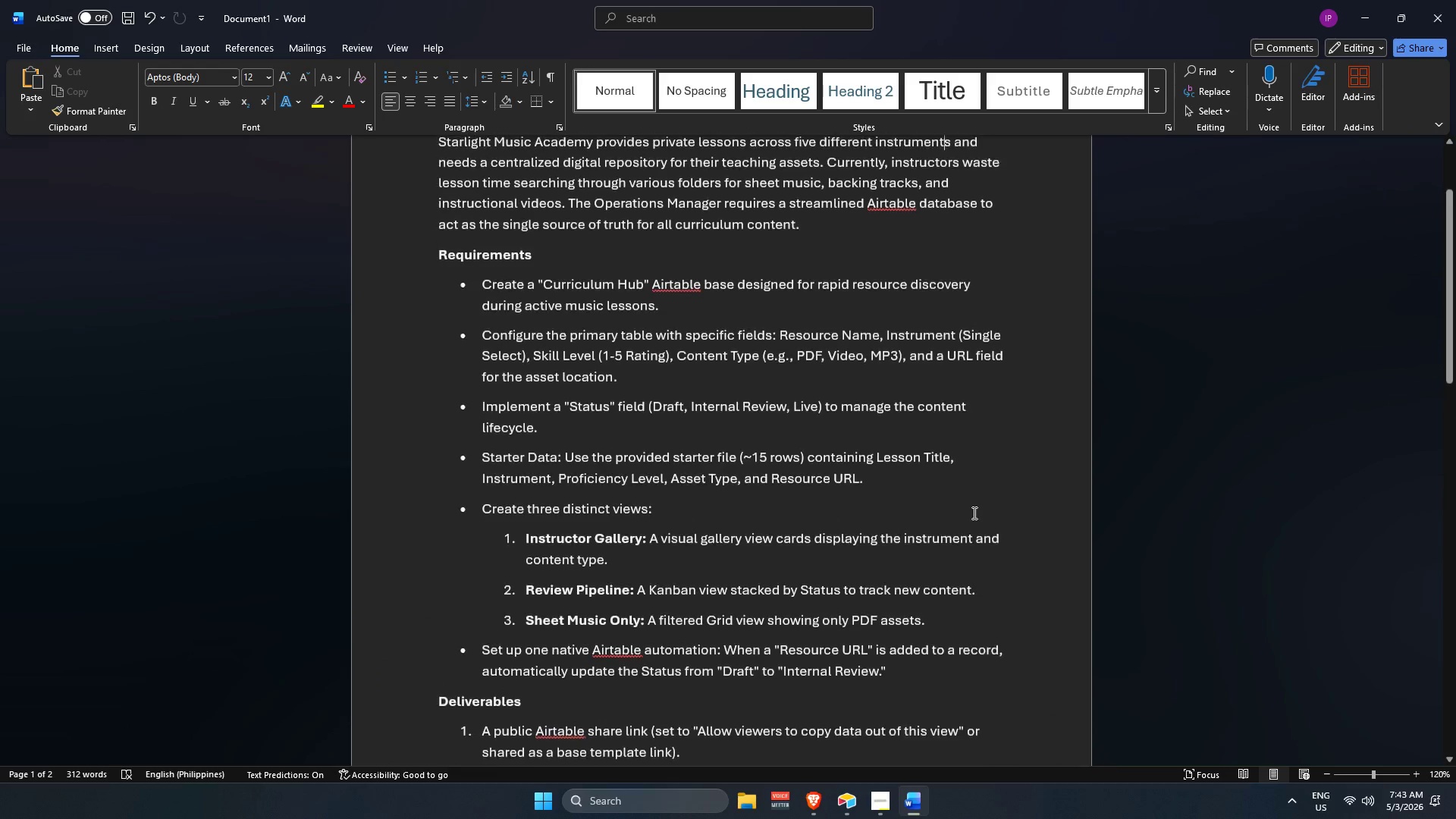 
key(ArrowUp)
 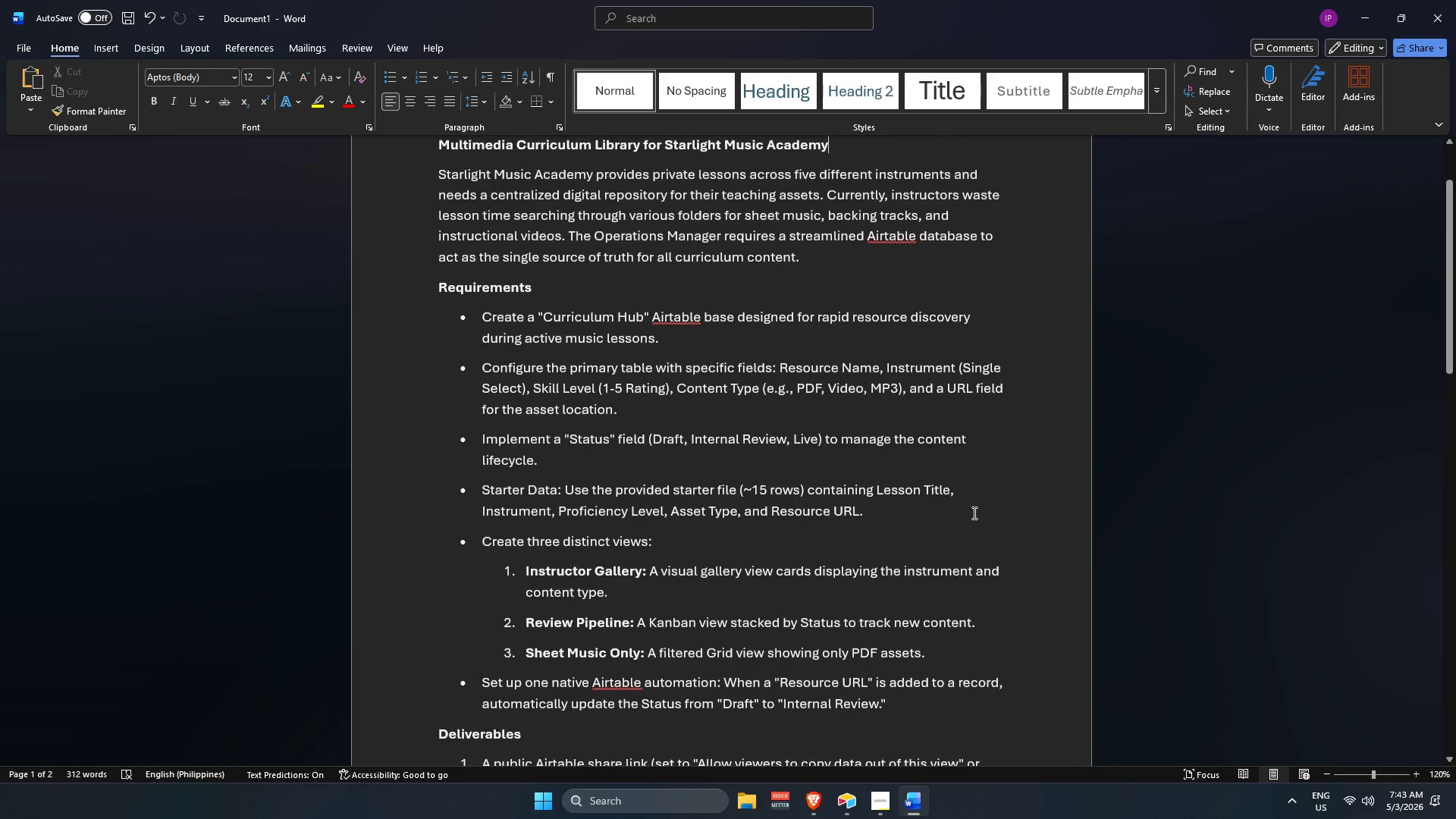 
hold_key(key=ArrowUp, duration=0.45)
 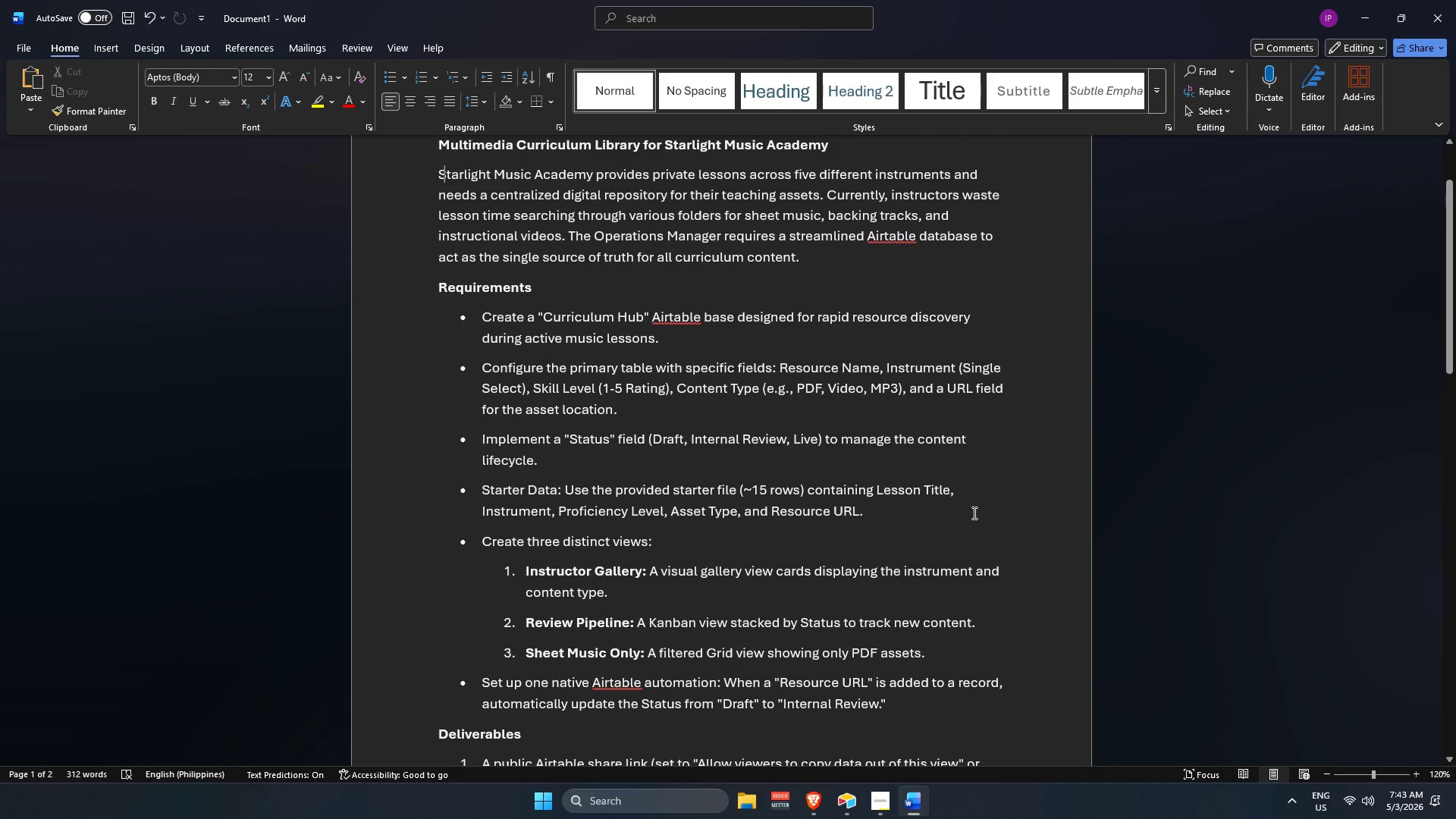 
key(ArrowRight)
 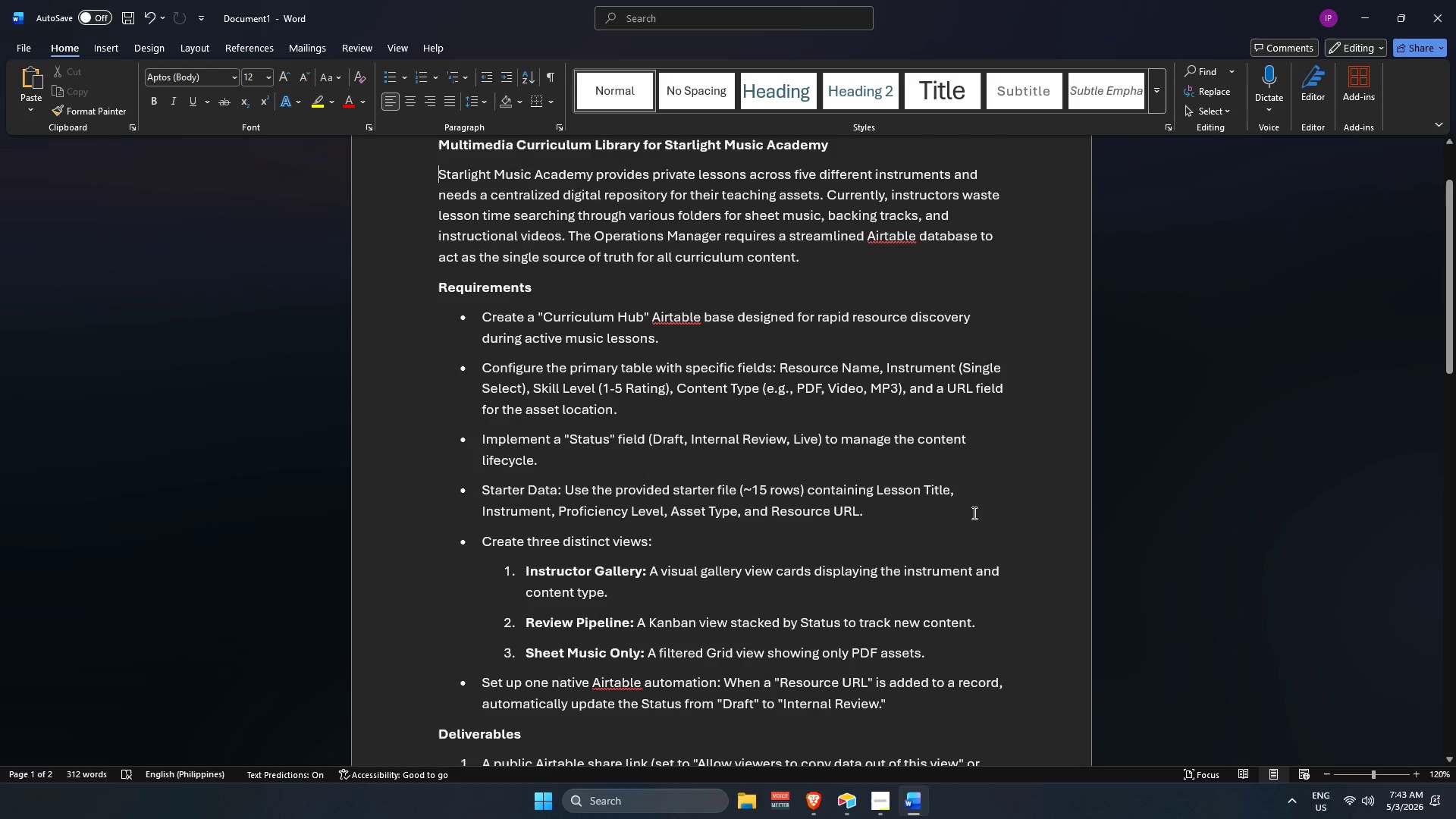 
key(ArrowRight)
 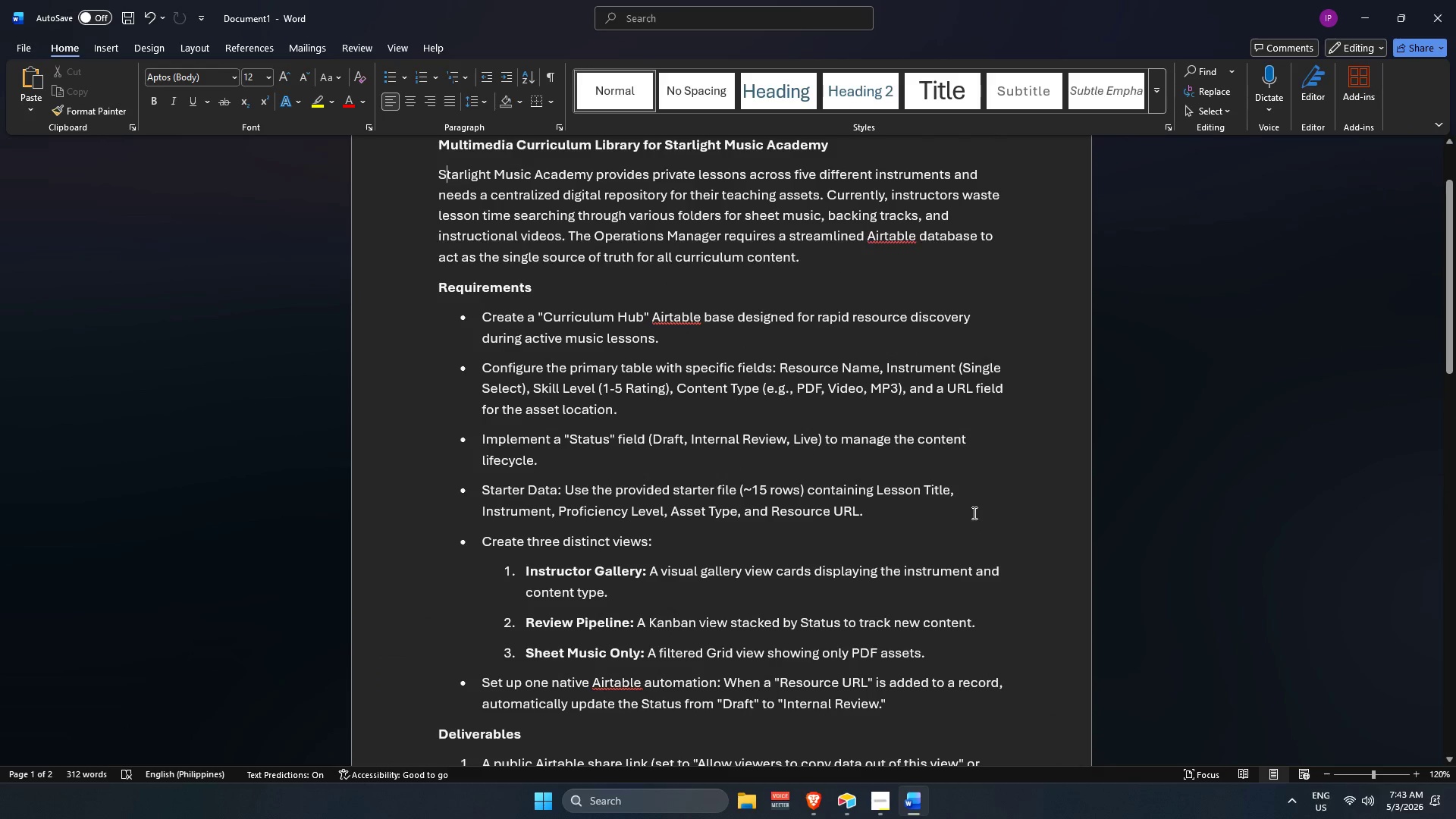 
key(ArrowUp)
 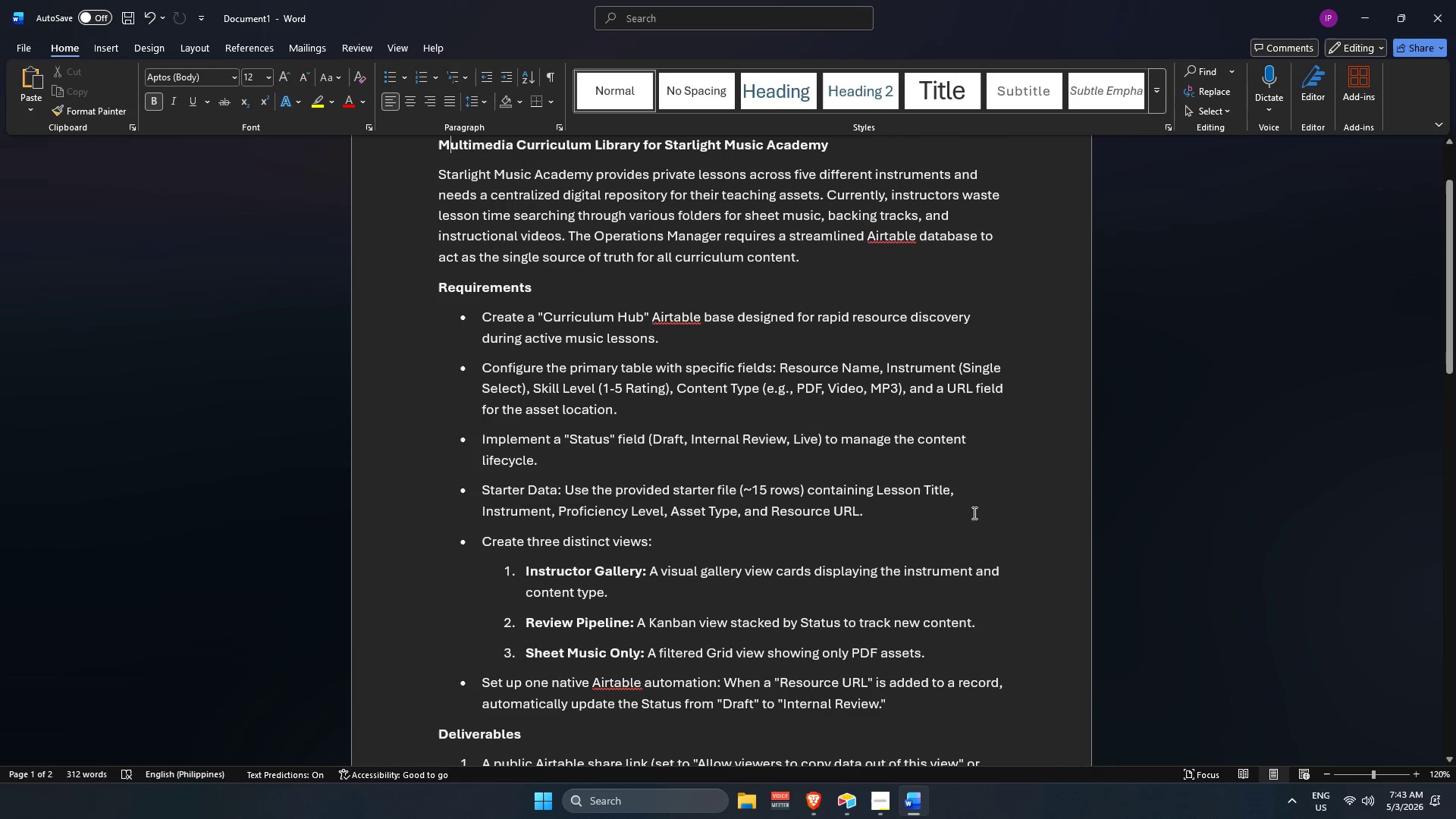 
key(ArrowRight)
 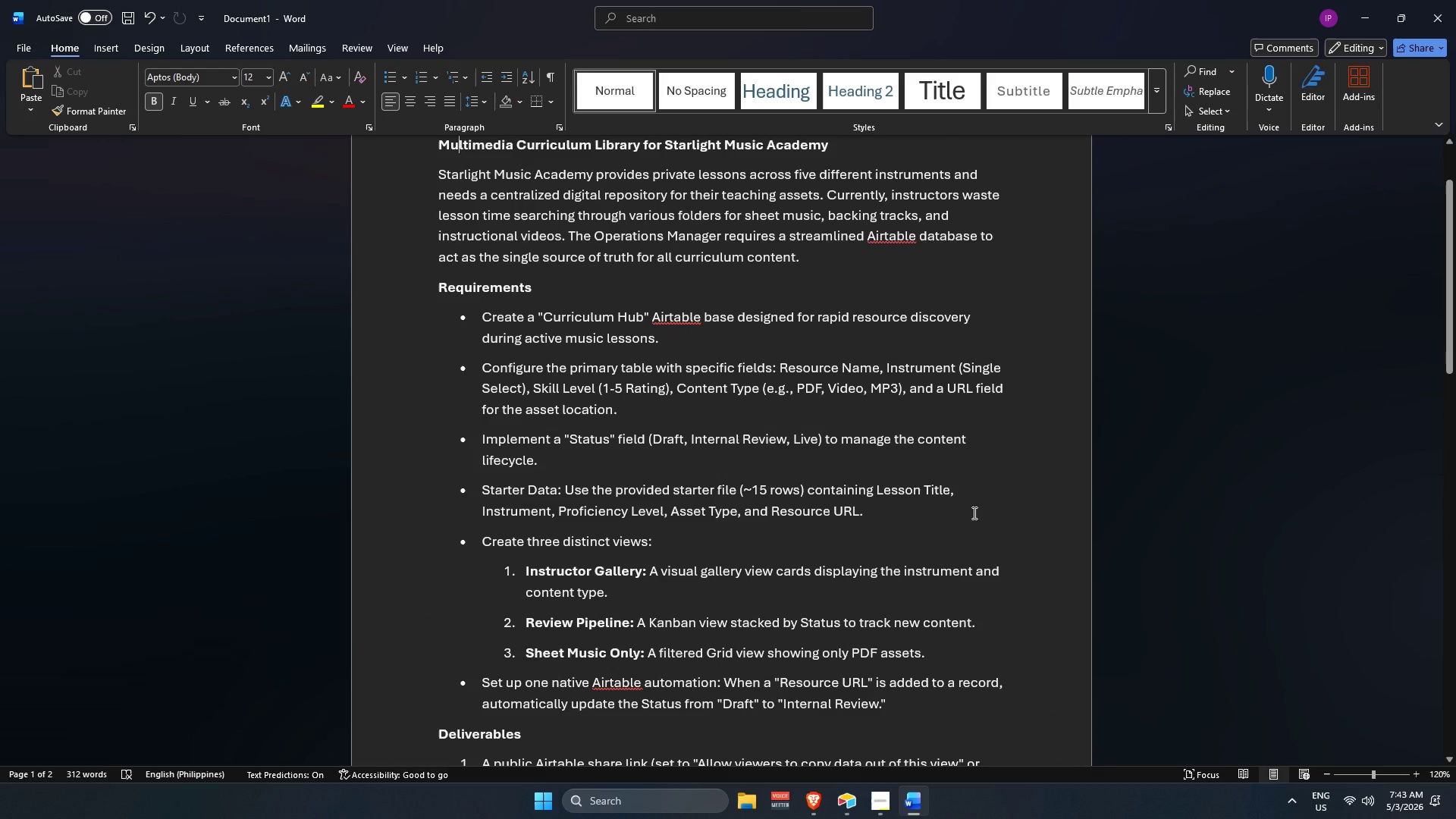 
key(ArrowUp)
 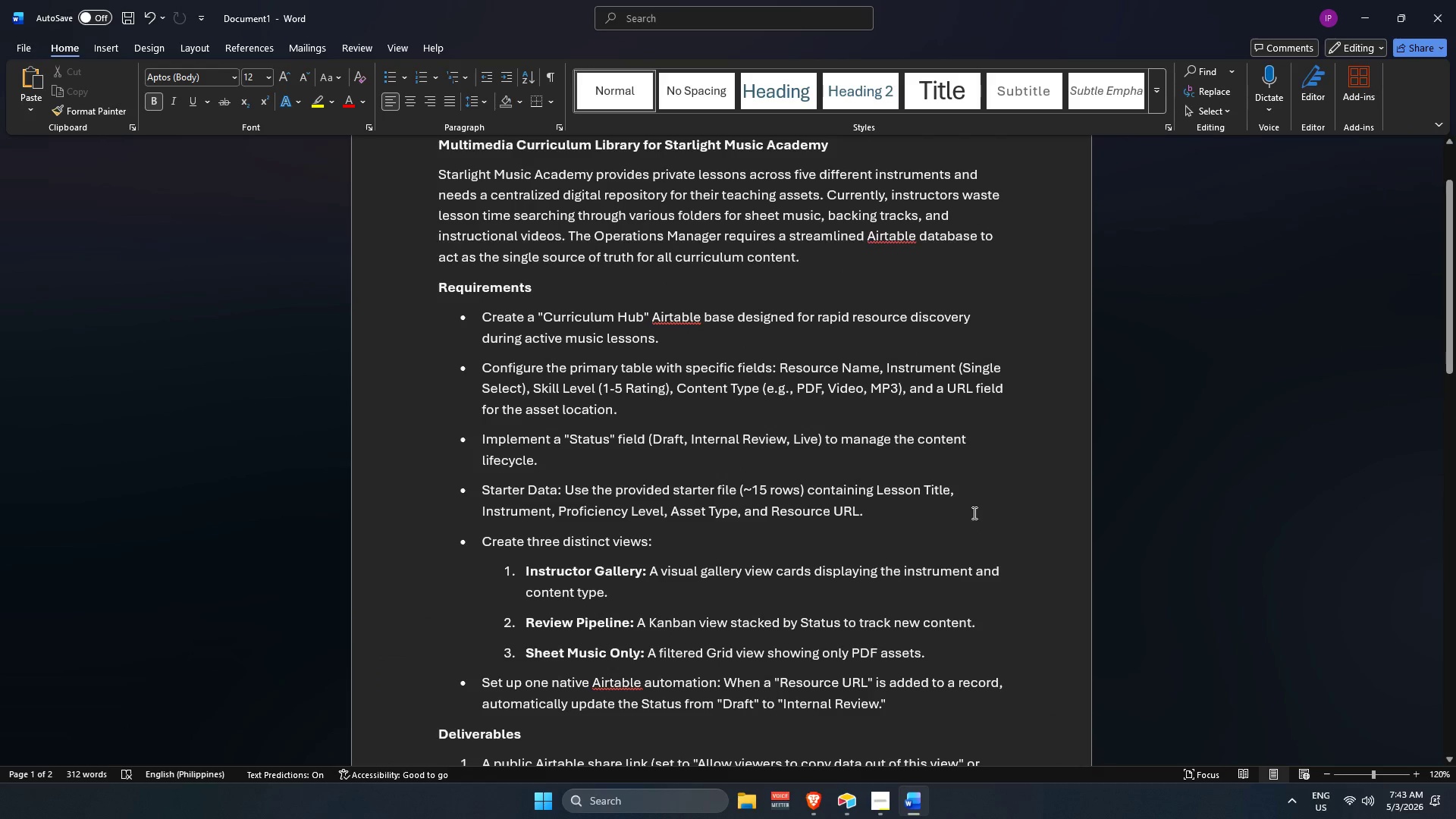 
key(ArrowLeft)
 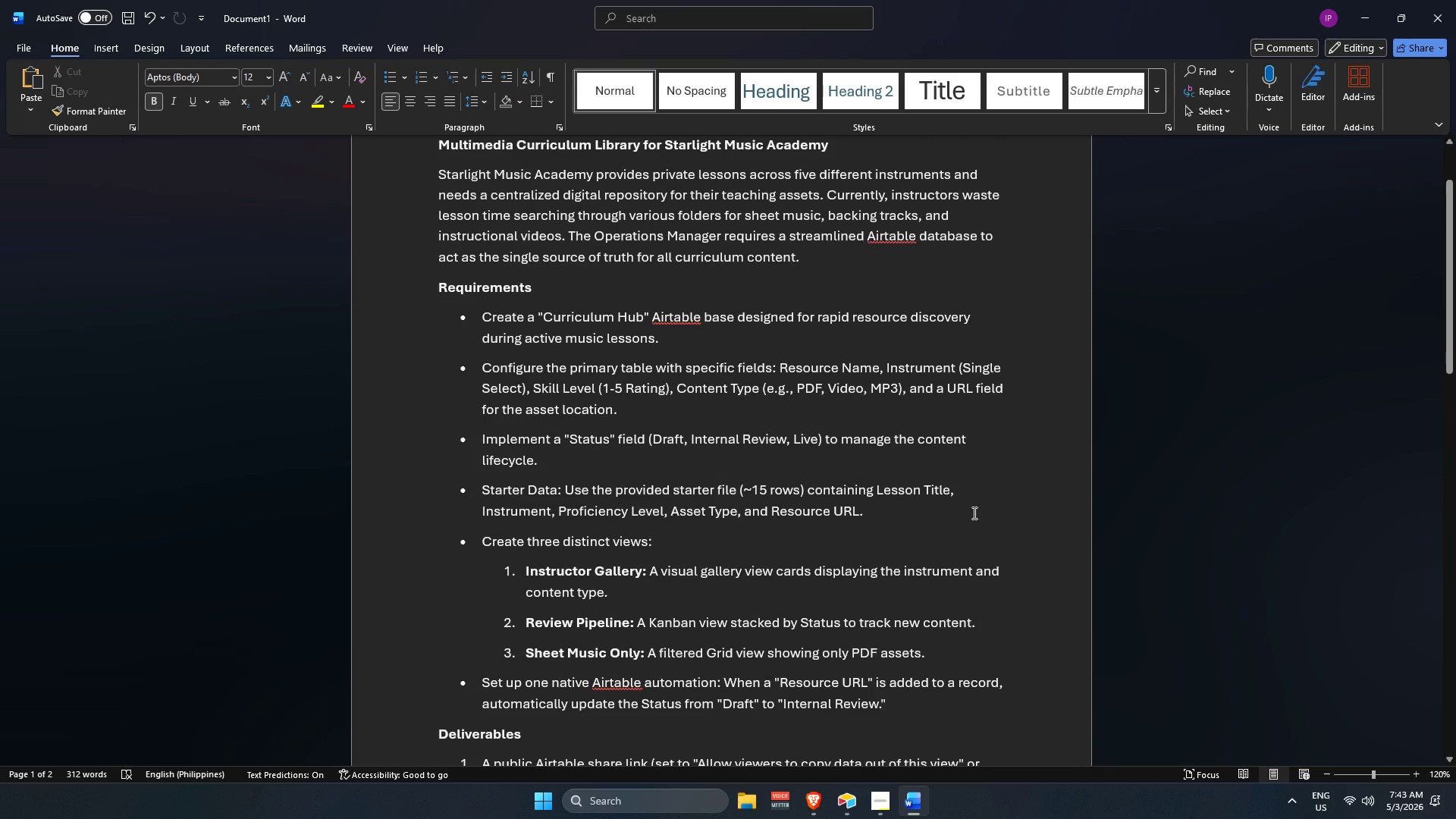 
key(ArrowRight)
 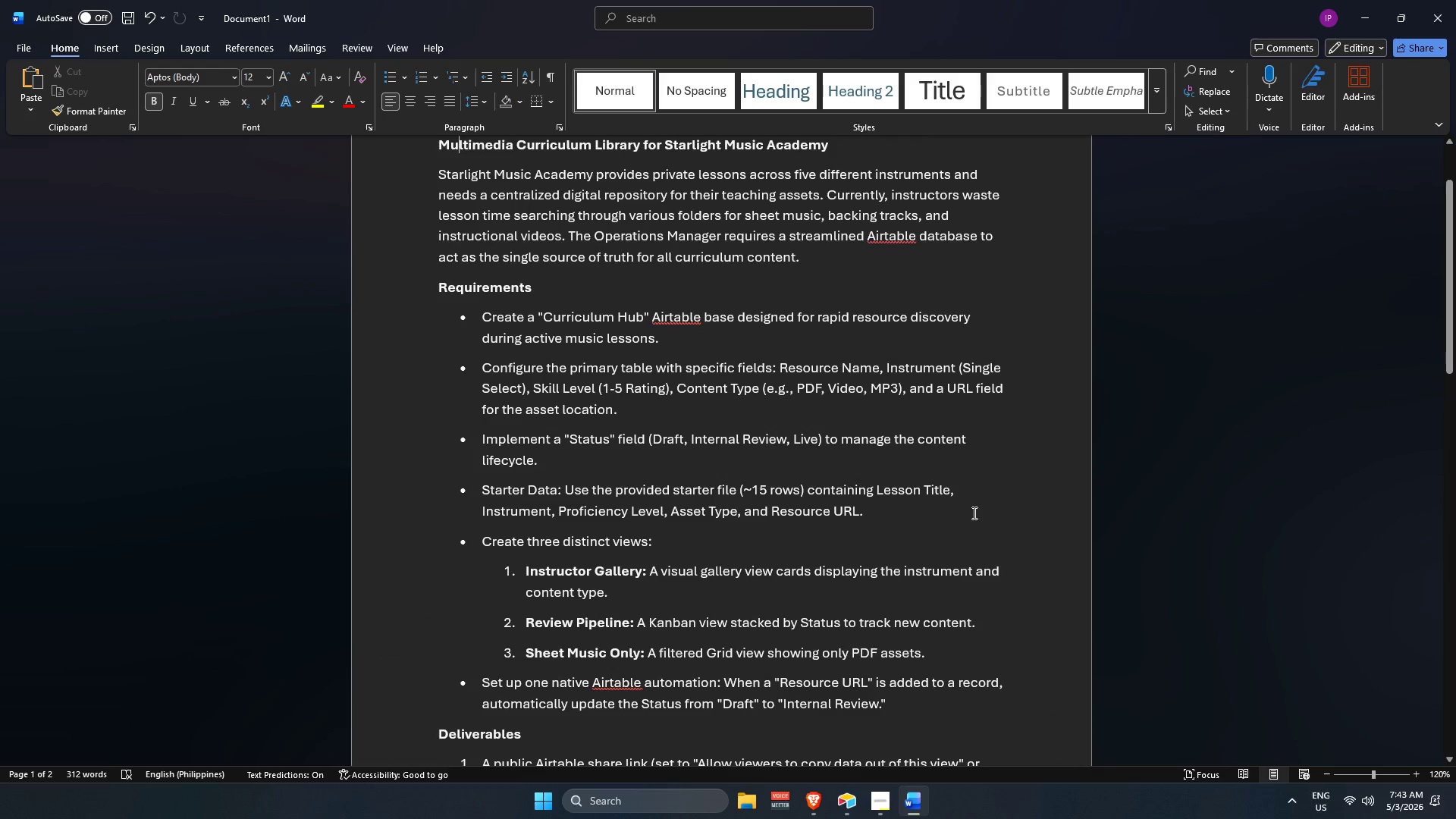 
hold_key(key=ArrowUp, duration=0.31)
 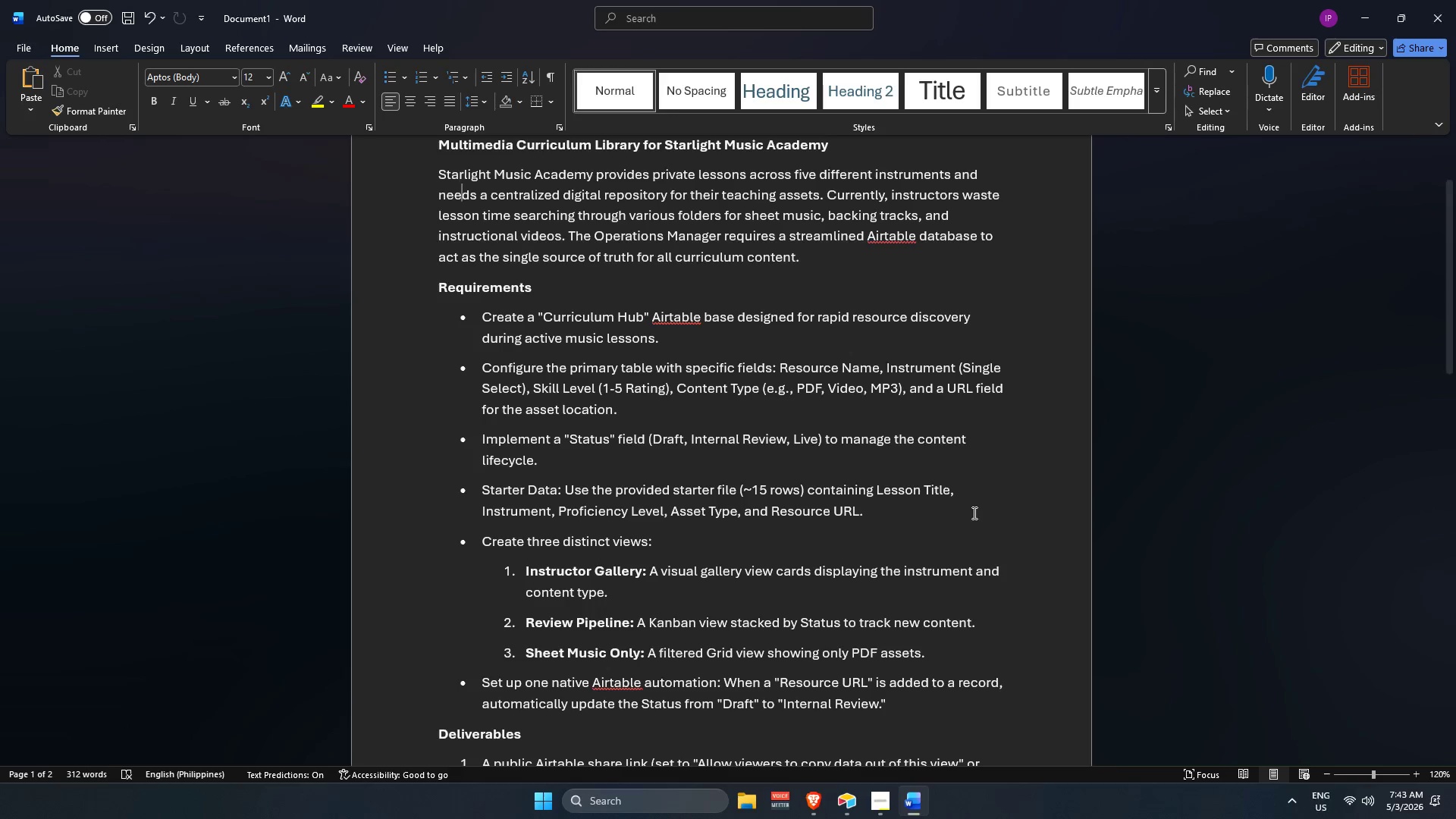 
hold_key(key=ArrowDown, duration=0.36)
 